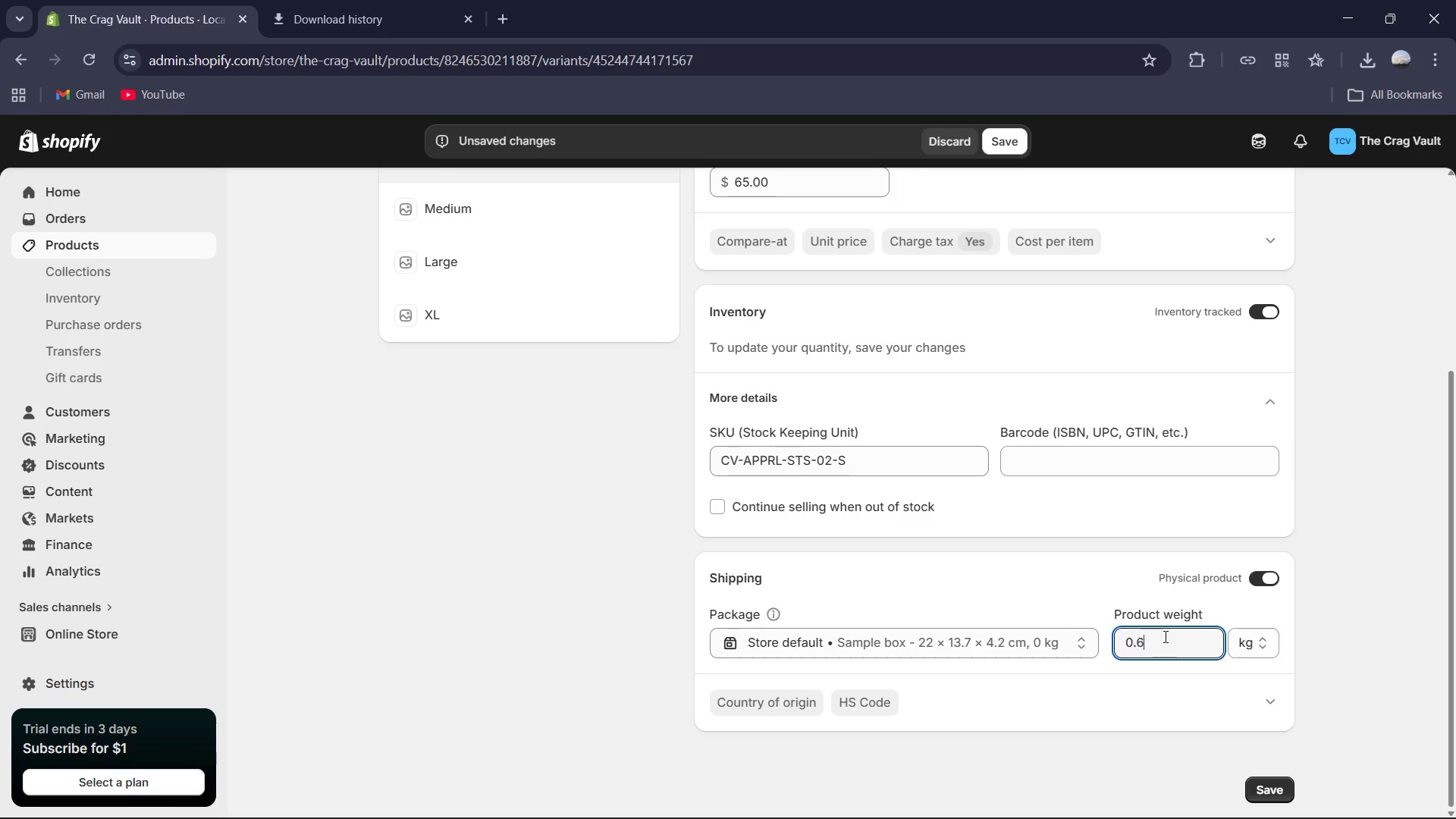 
key(Numpad6)
 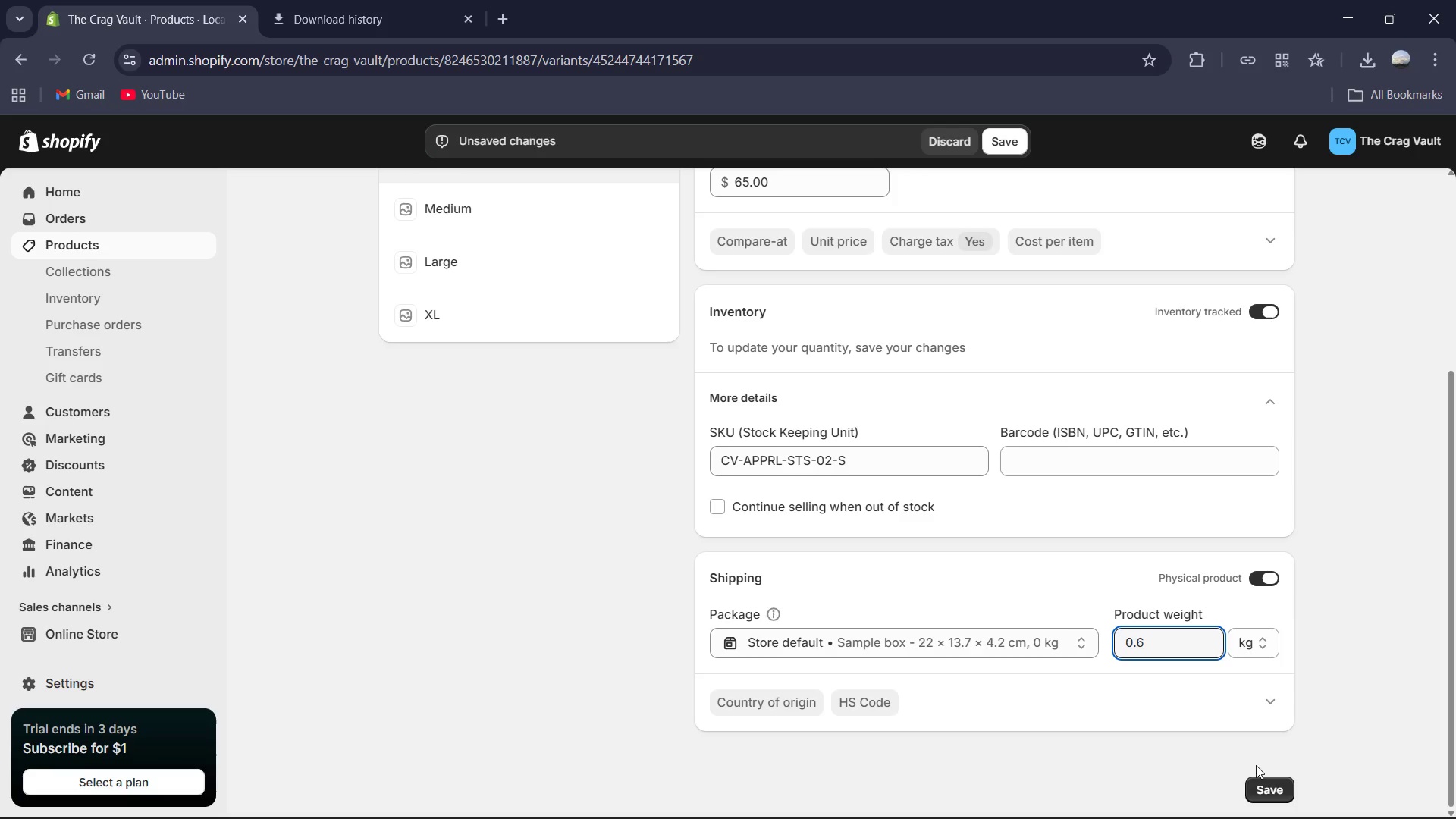 
left_click([1276, 783])
 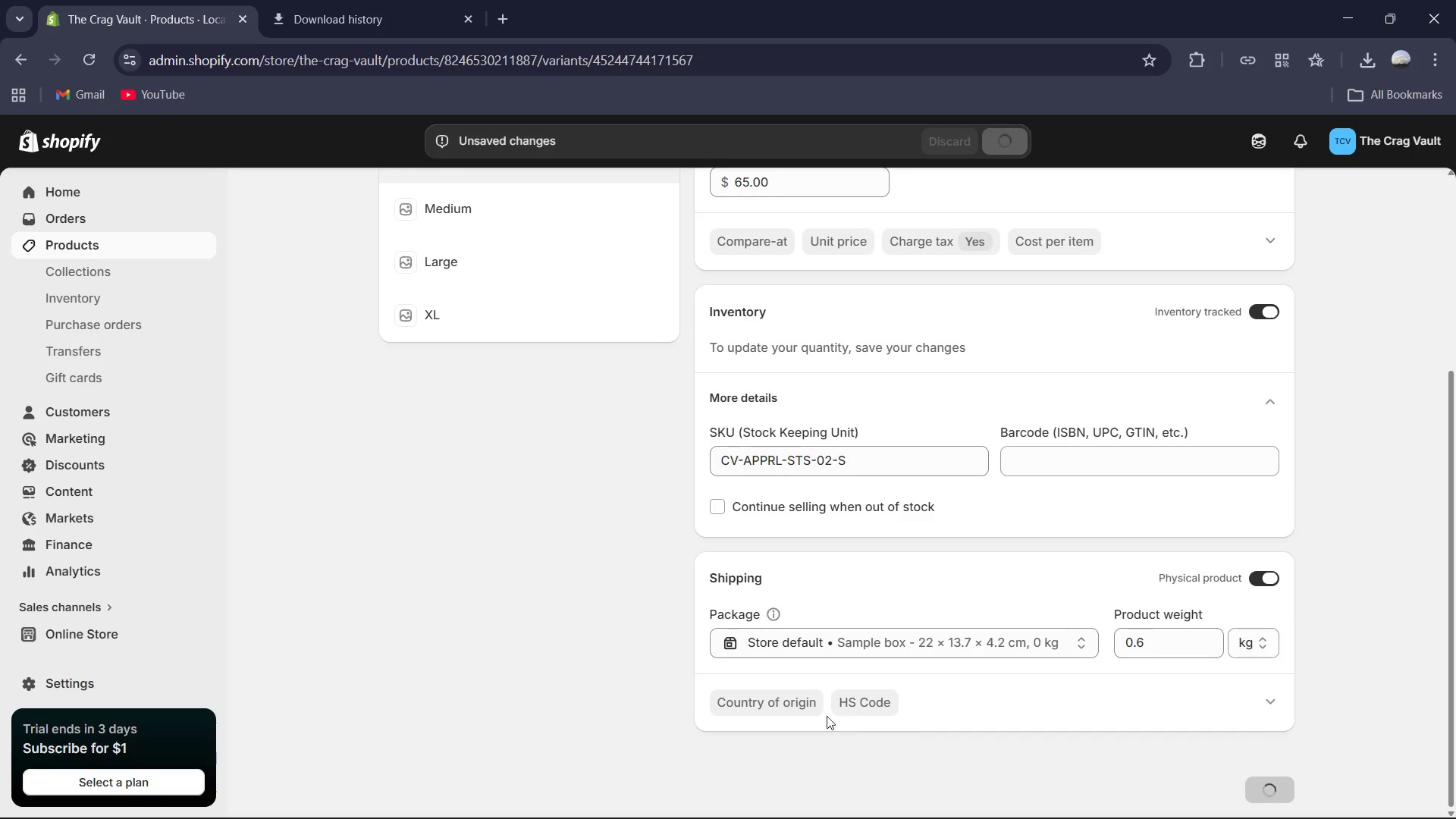 
scroll: coordinate [676, 692], scroll_direction: up, amount: 2.0
 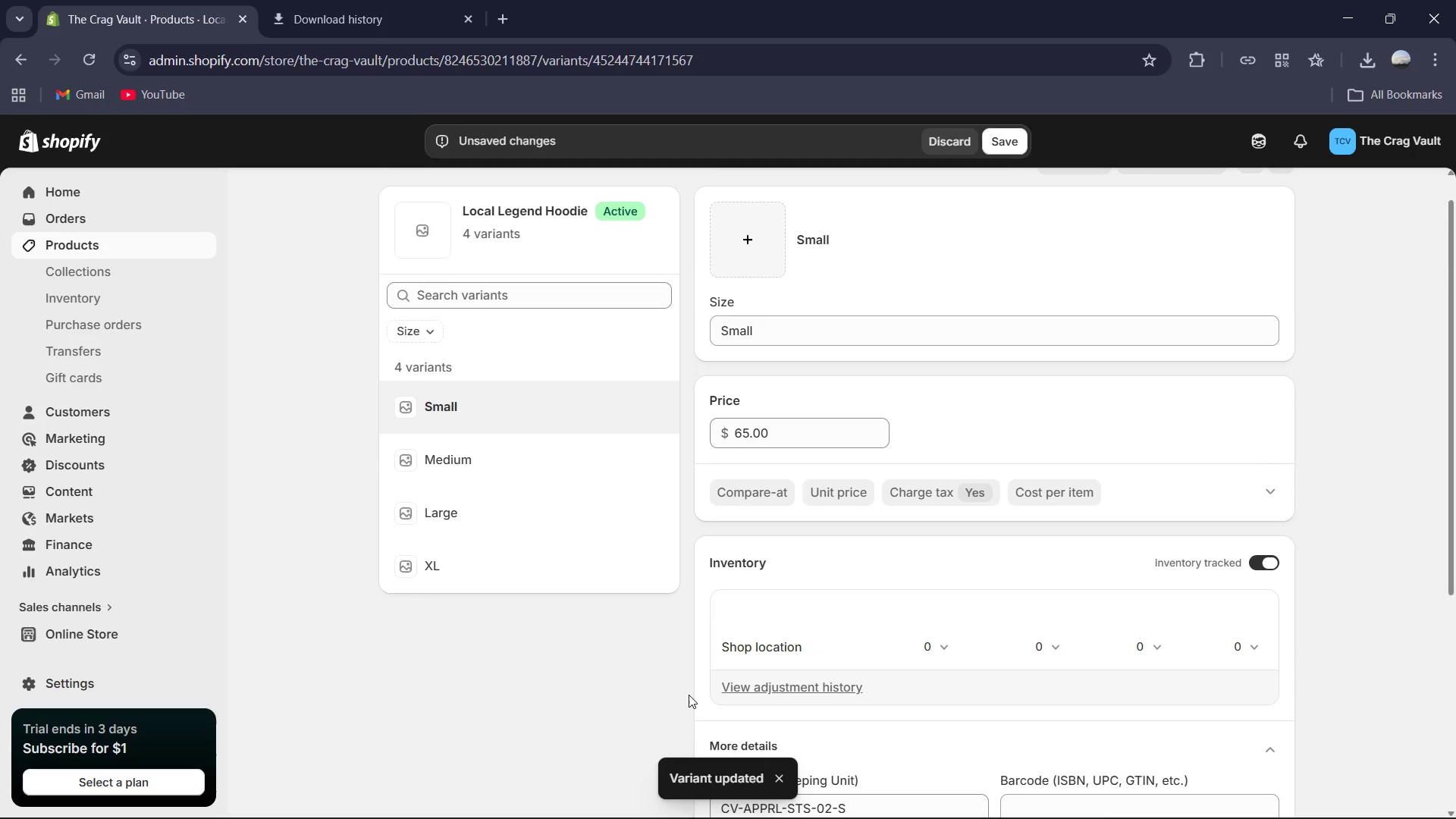 
scroll: coordinate [803, 661], scroll_direction: down, amount: 3.0
 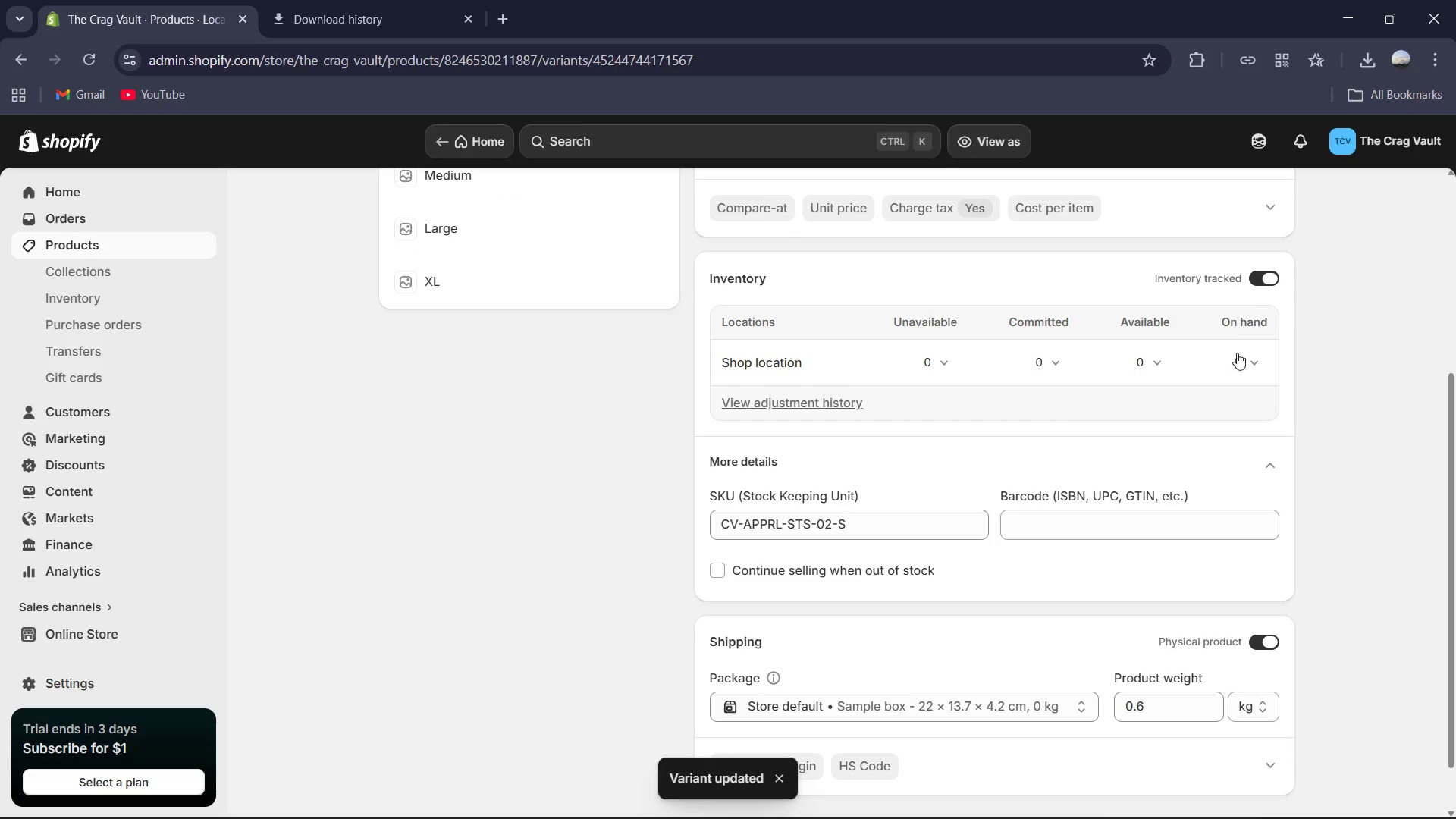 
left_click([1240, 361])
 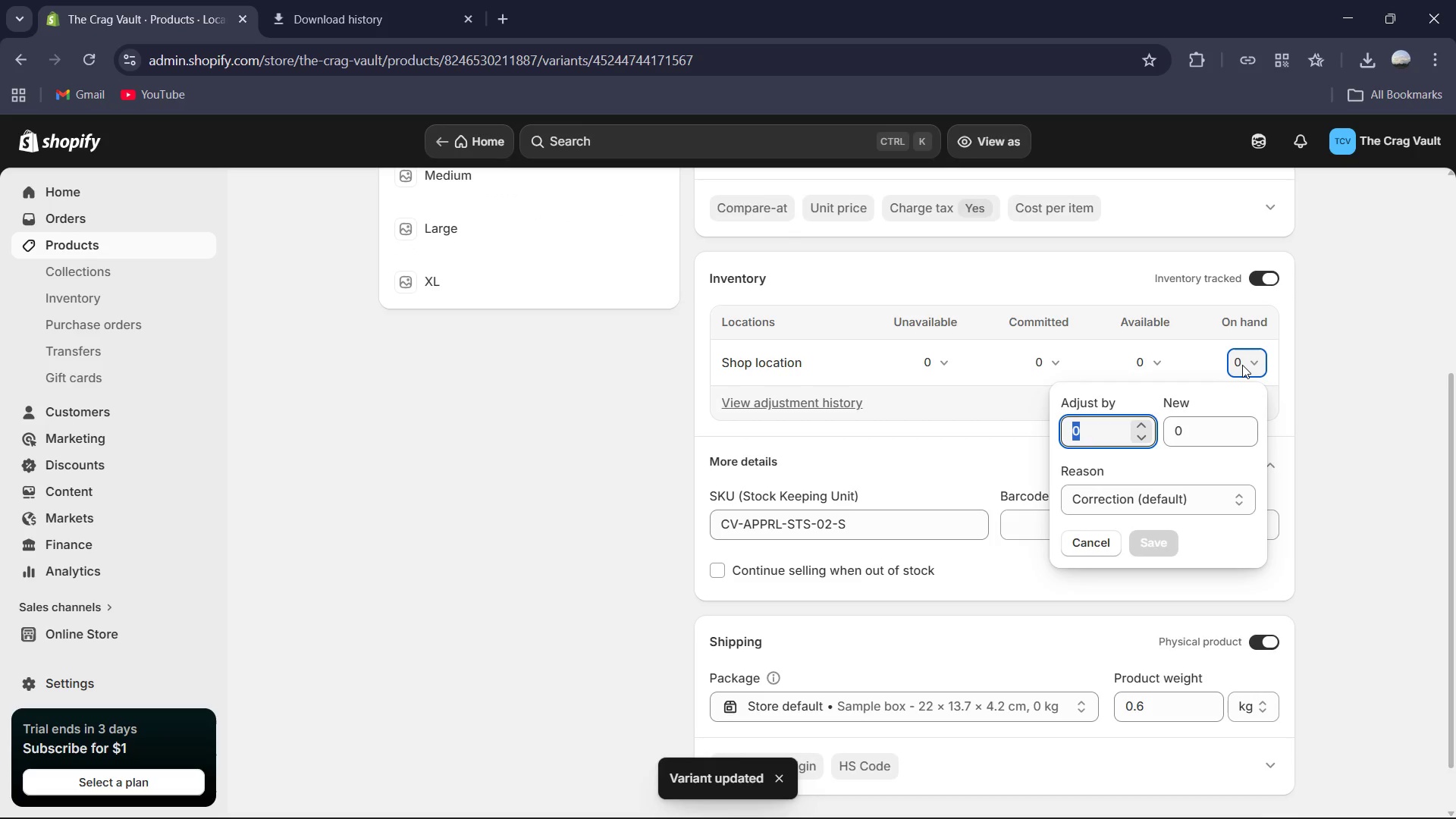 
key(Numpad7)
 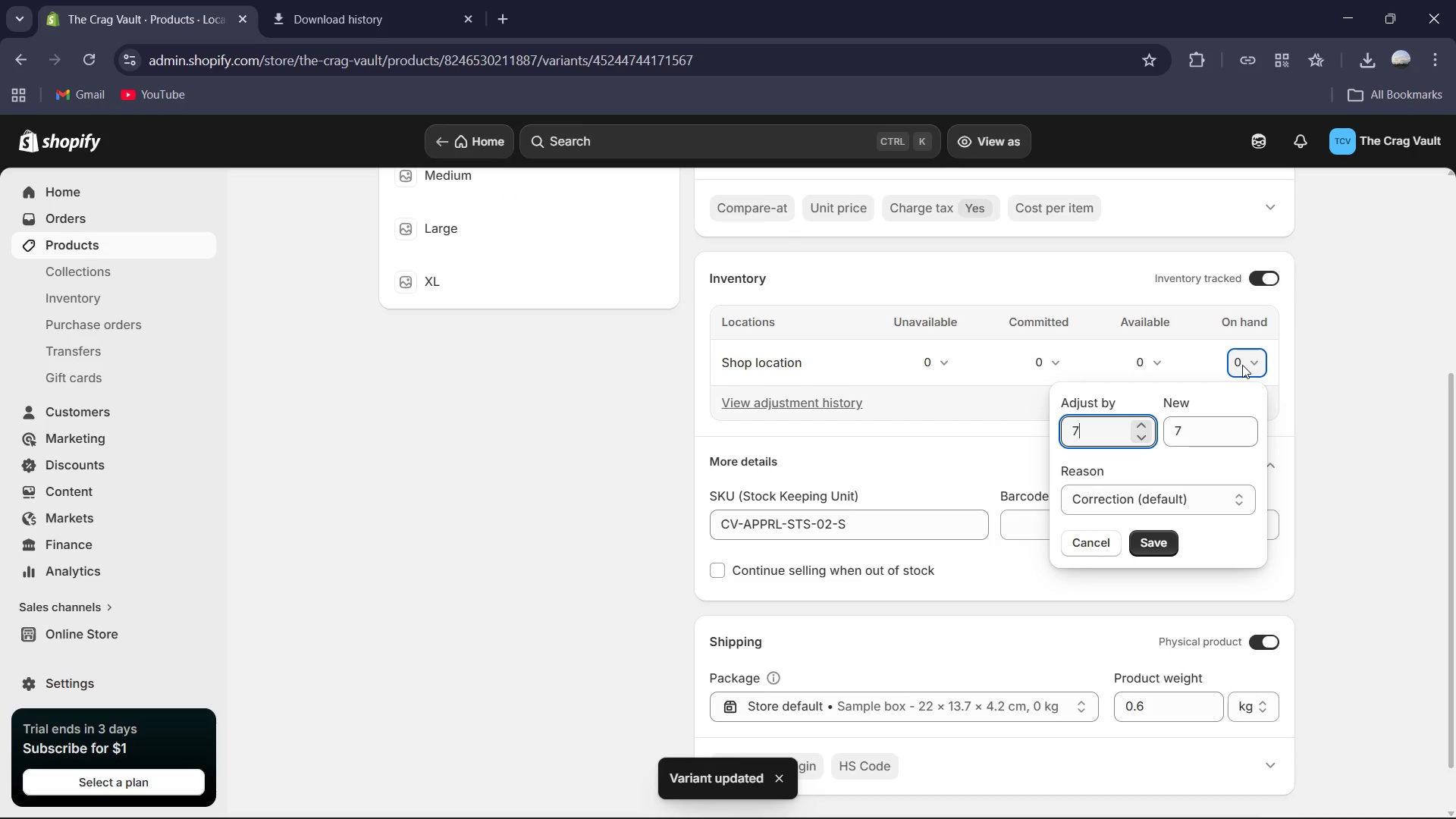 
key(Numpad8)
 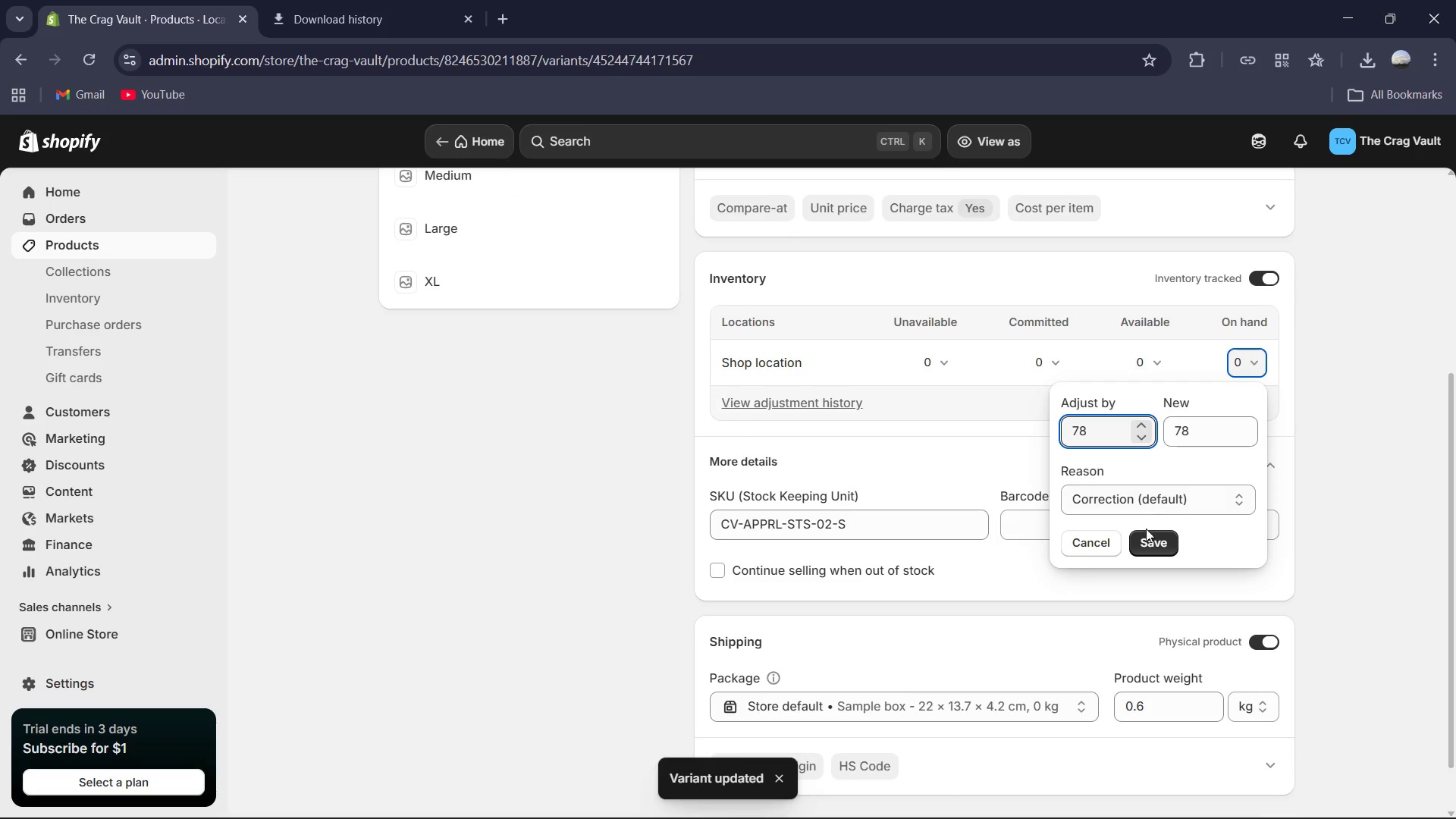 
left_click([1146, 550])
 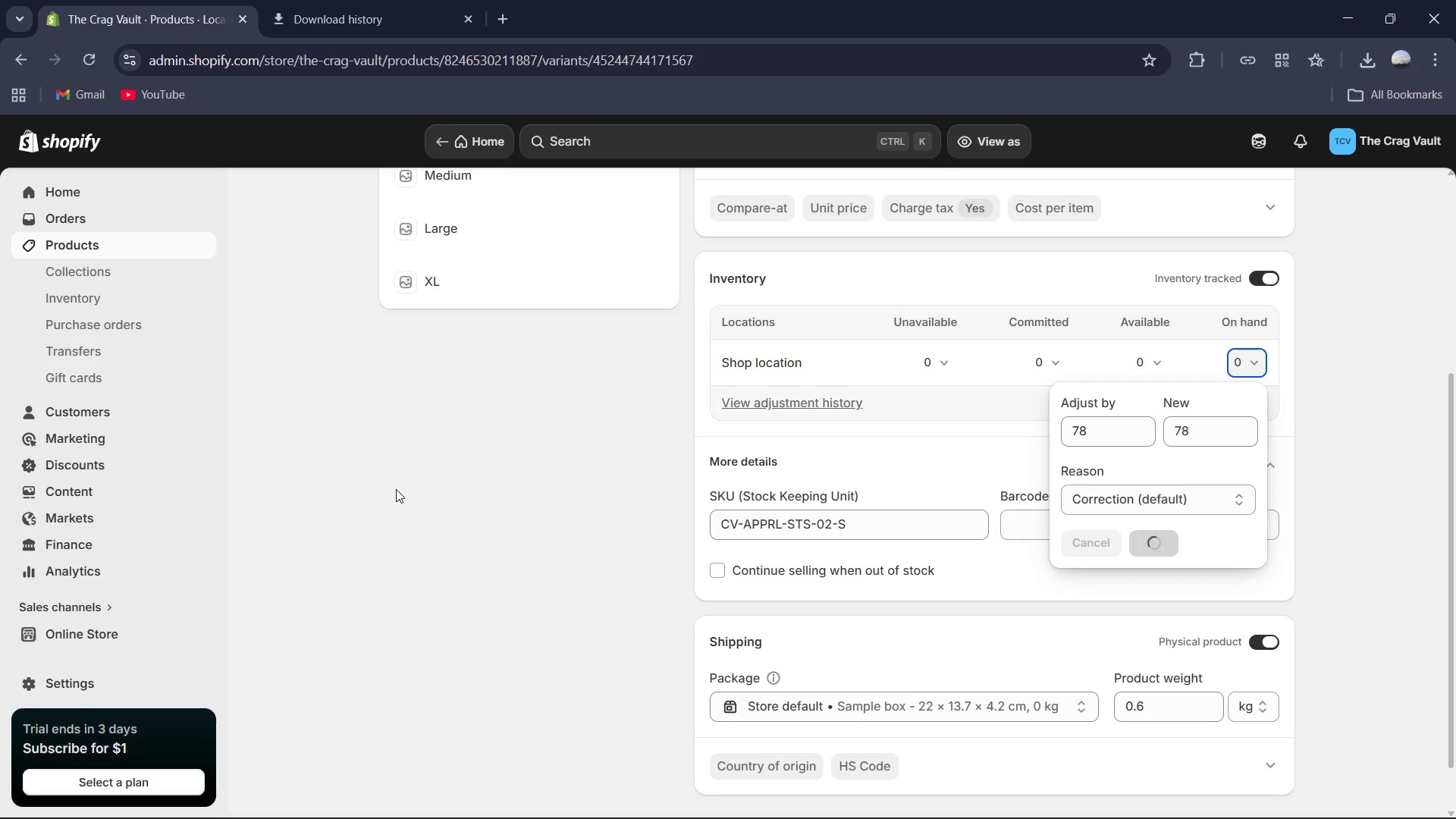 
scroll: coordinate [419, 513], scroll_direction: up, amount: 3.0
 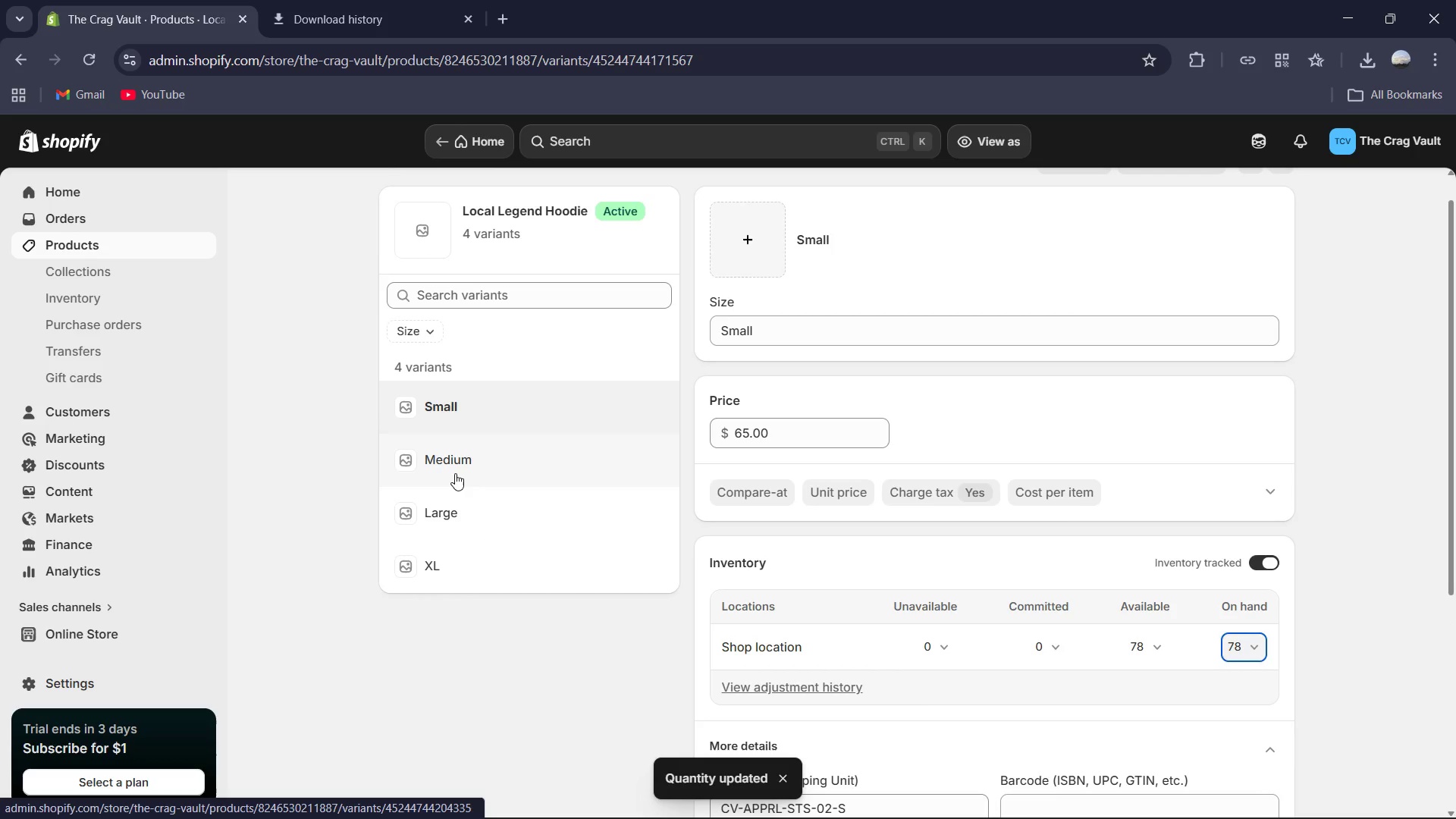 
left_click([455, 472])
 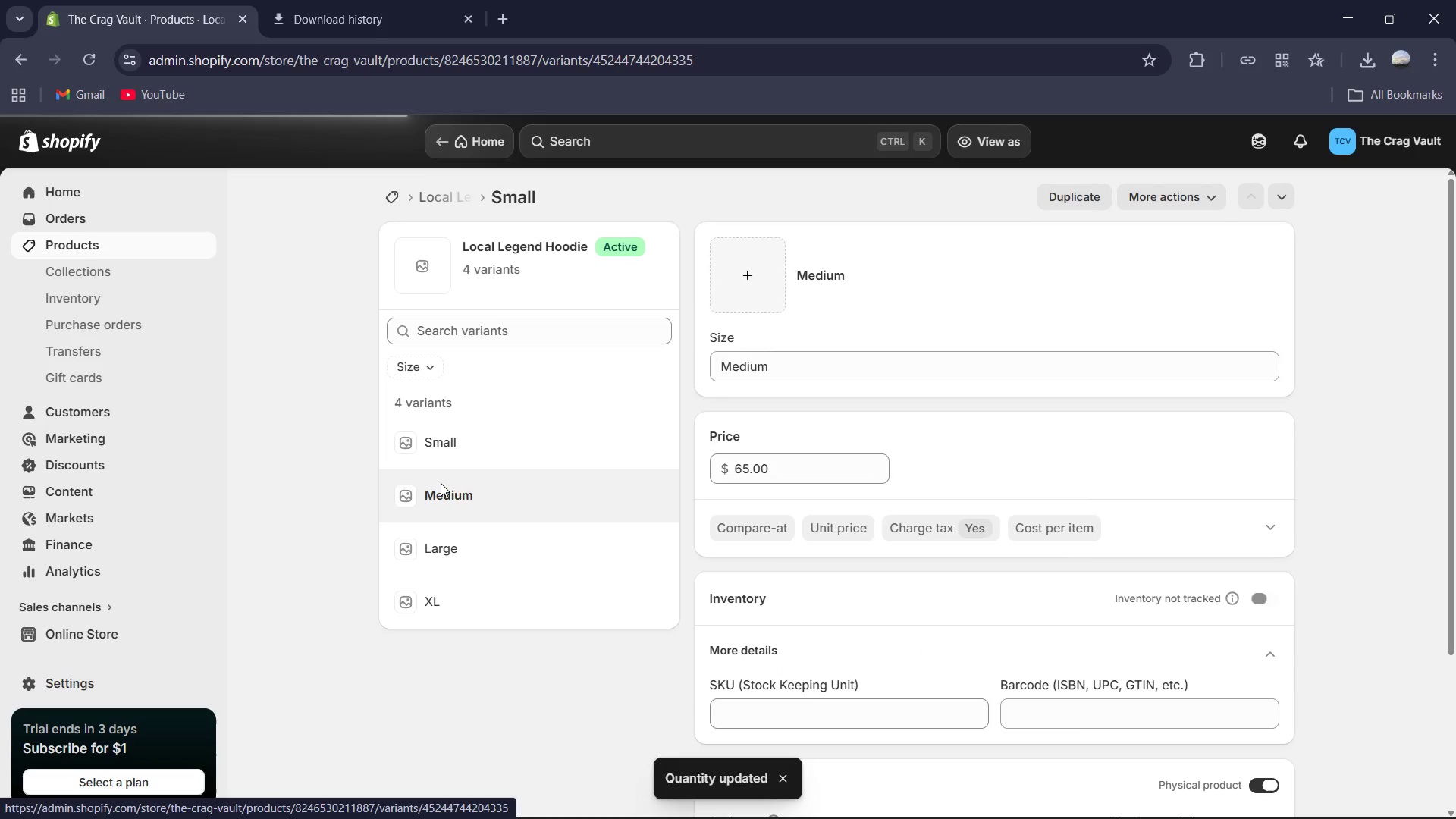 
scroll: coordinate [733, 527], scroll_direction: down, amount: 3.0
 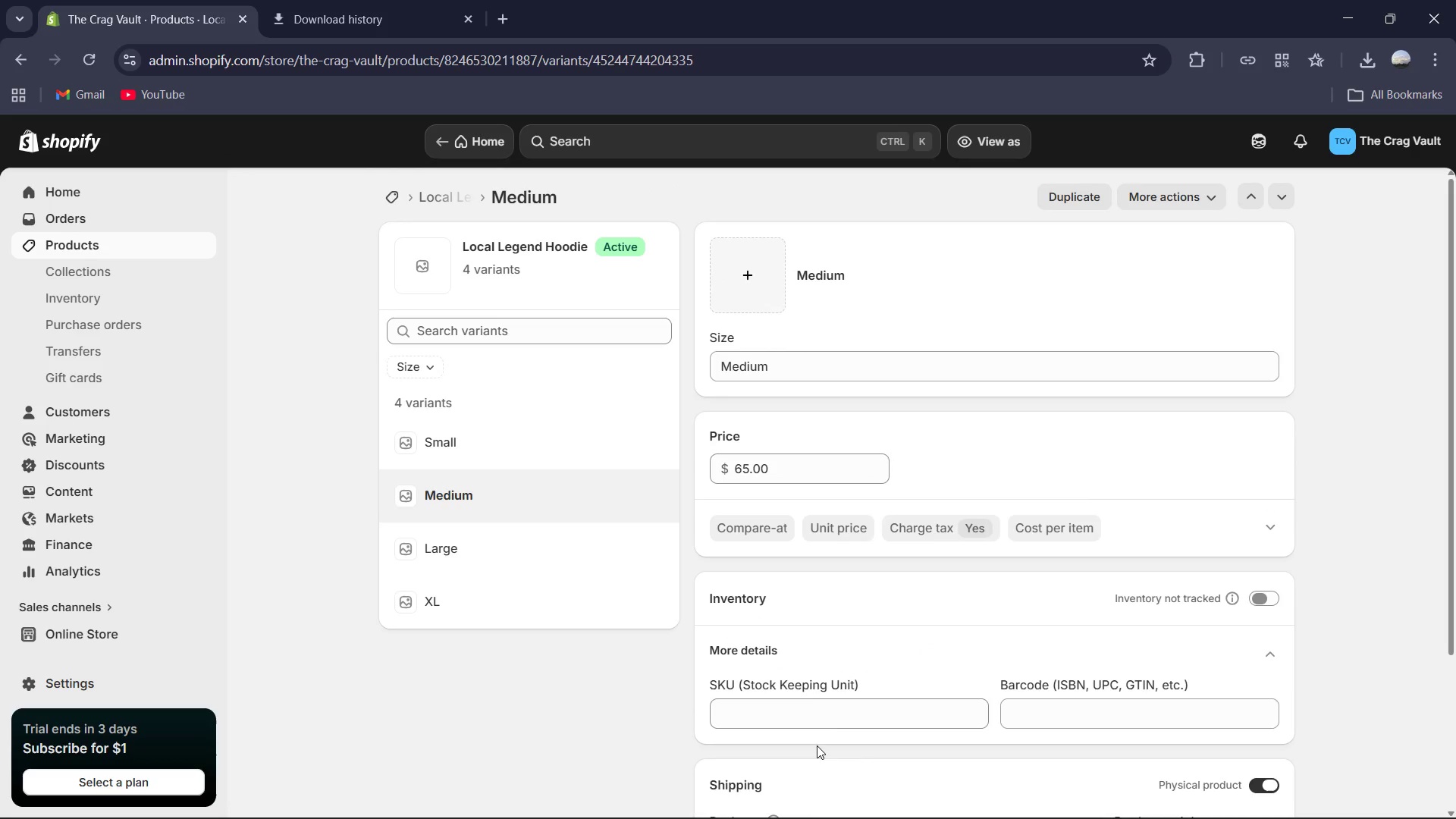 
left_click([812, 709])
 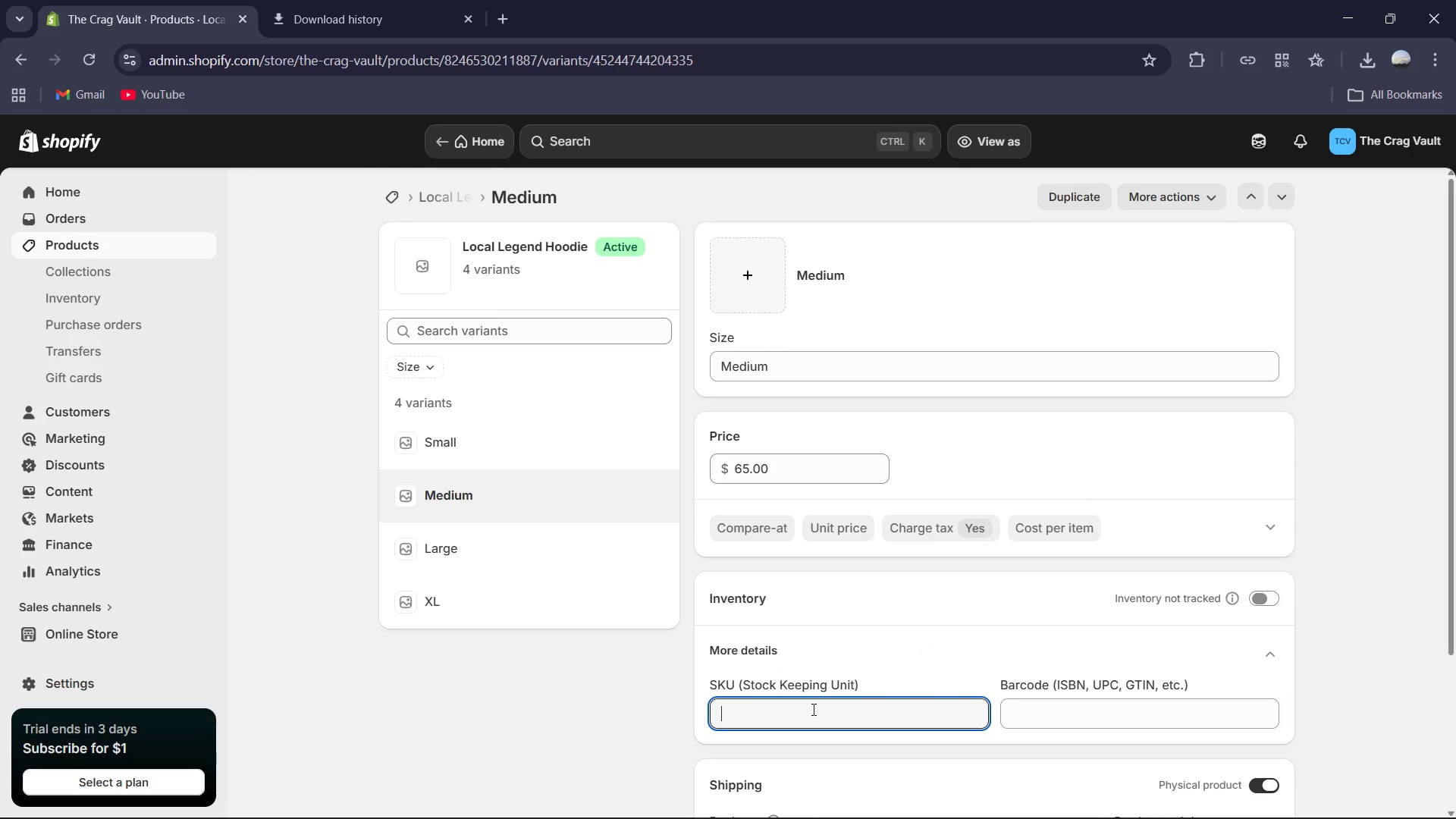 
key(Control+V)
 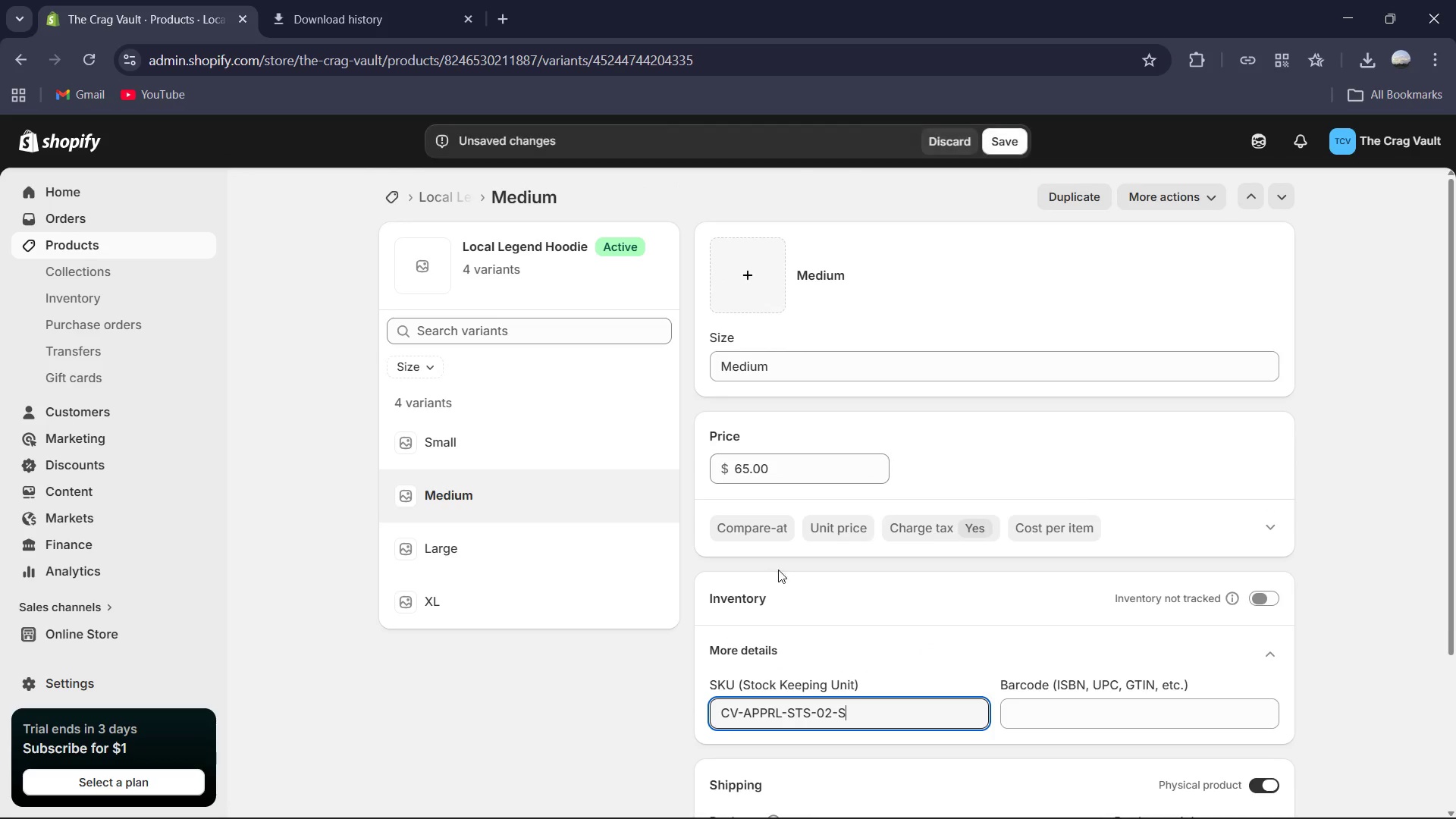 
scroll: coordinate [786, 574], scroll_direction: down, amount: 2.0
 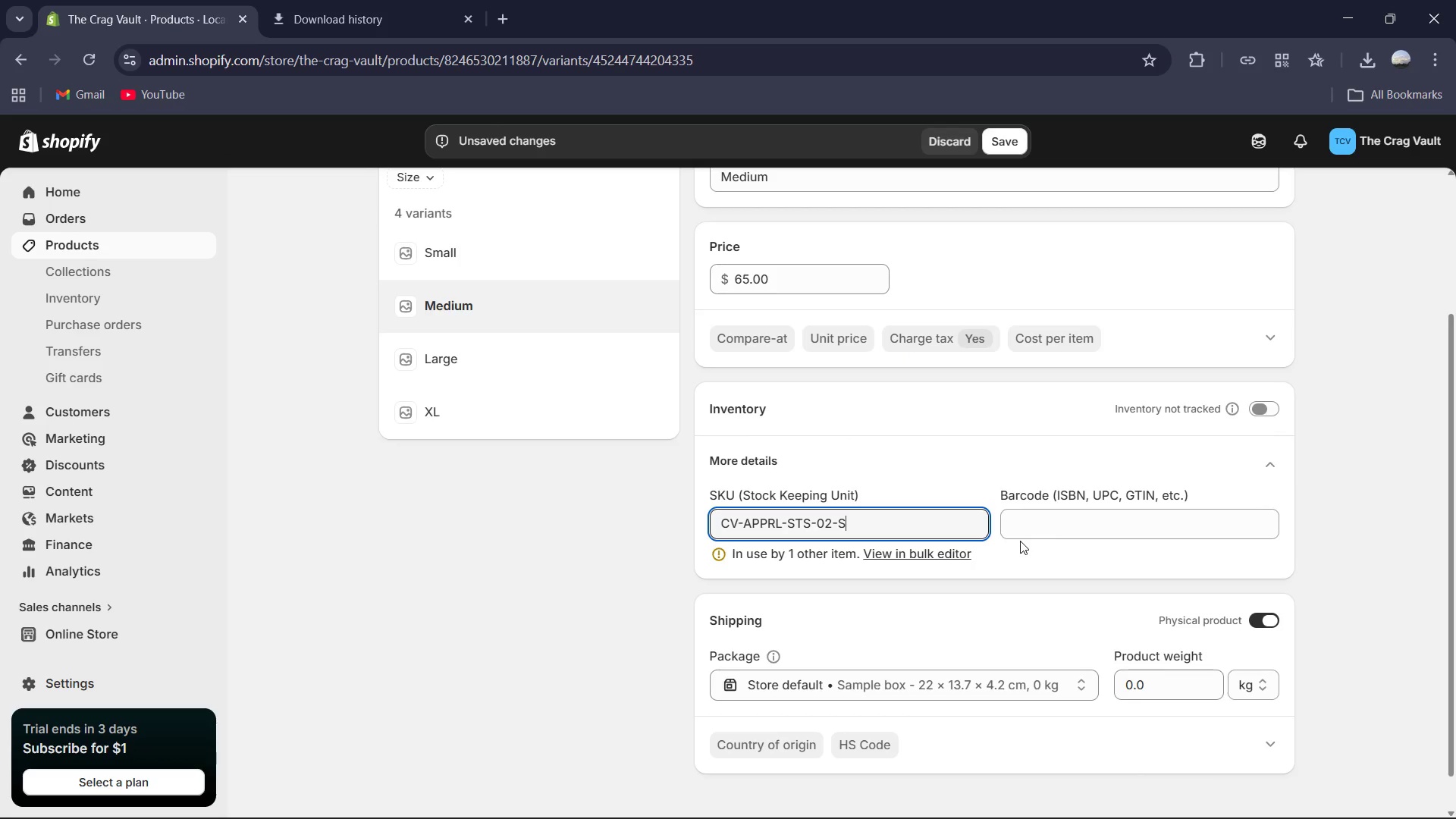 
key(Backspace)
 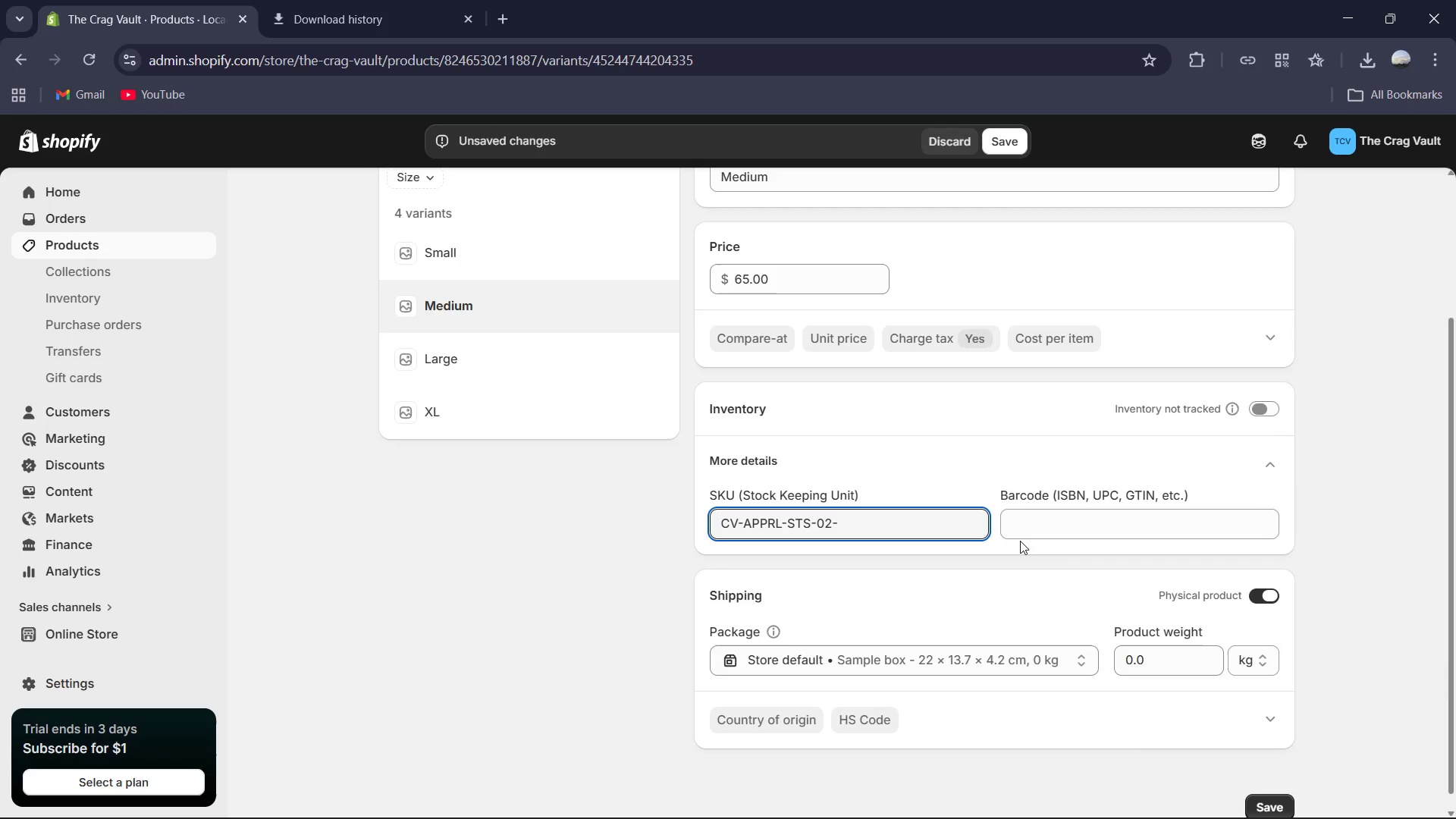 
key(Shift+M)
 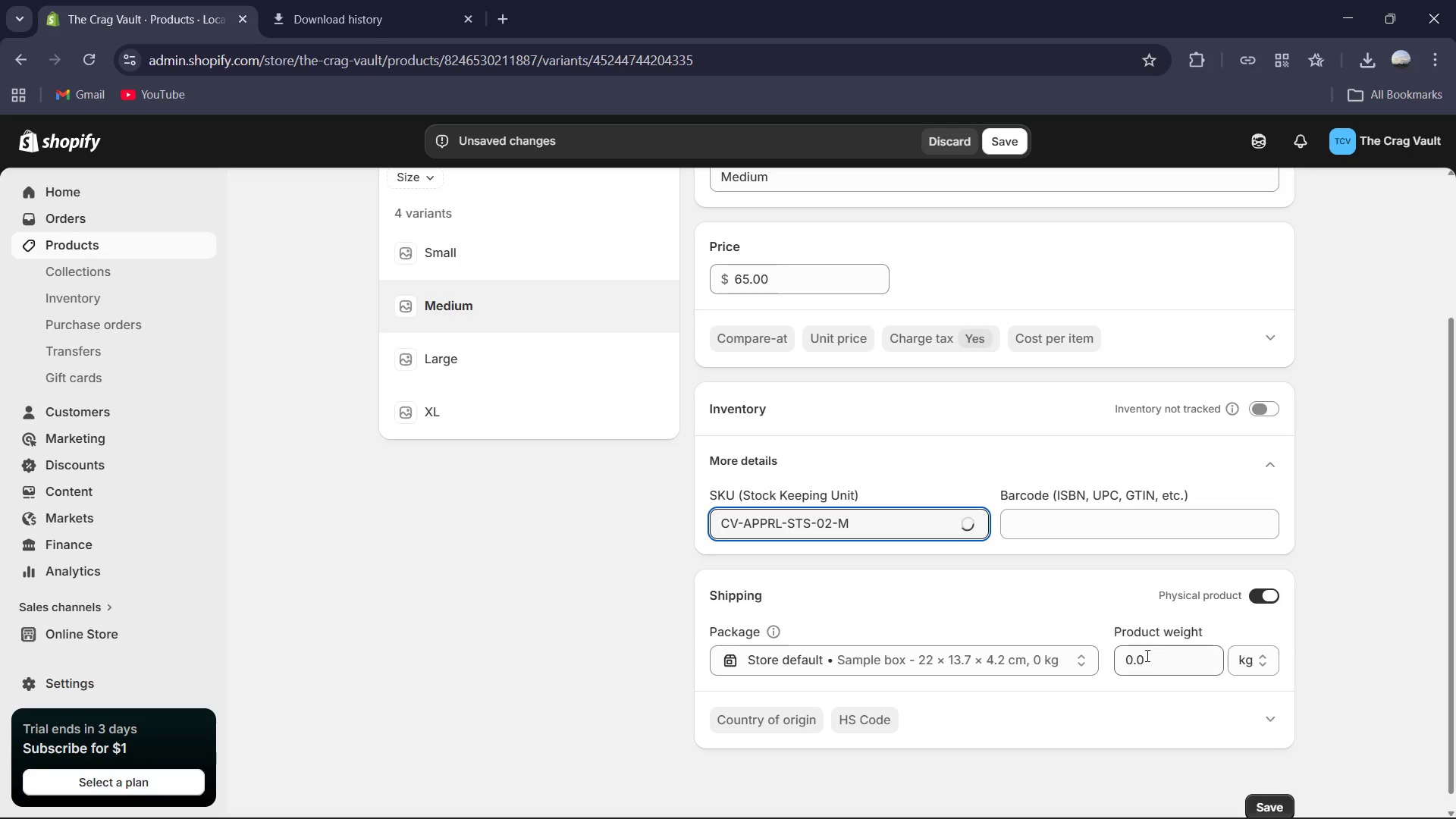 
left_click([1188, 667])
 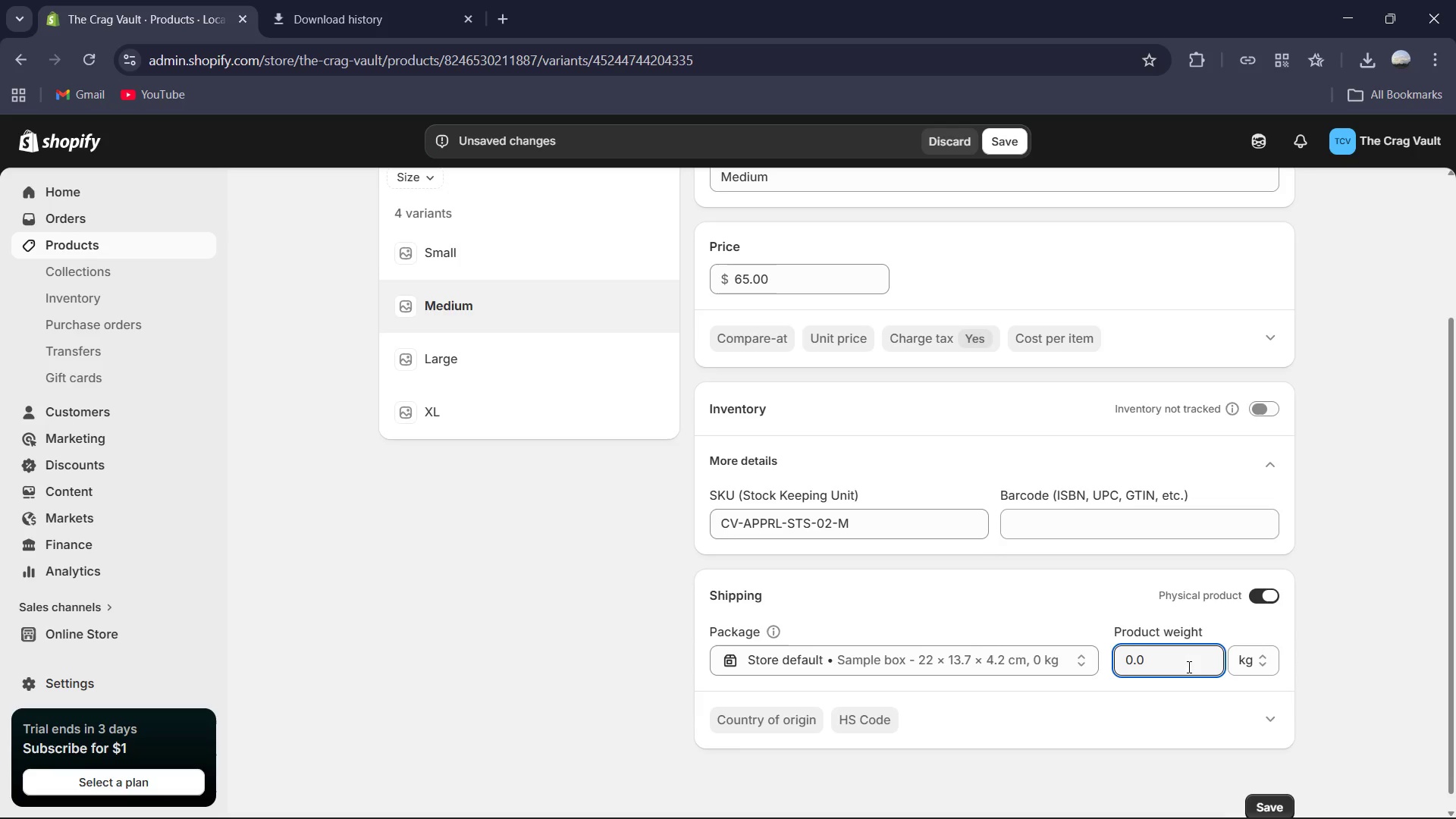 
scroll: coordinate [1188, 667], scroll_direction: down, amount: 1.0
 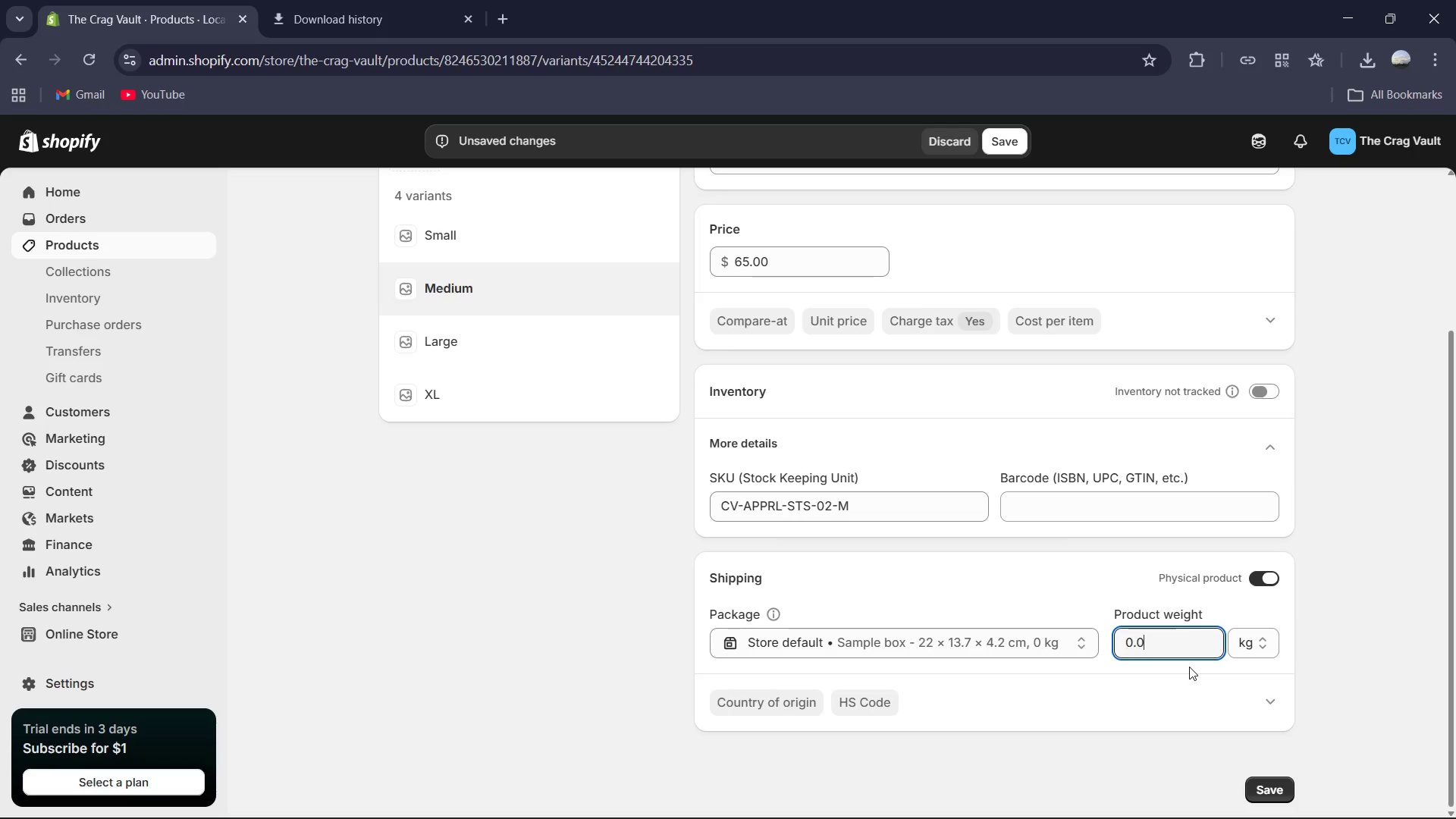 
key(Control+ControlLeft)
 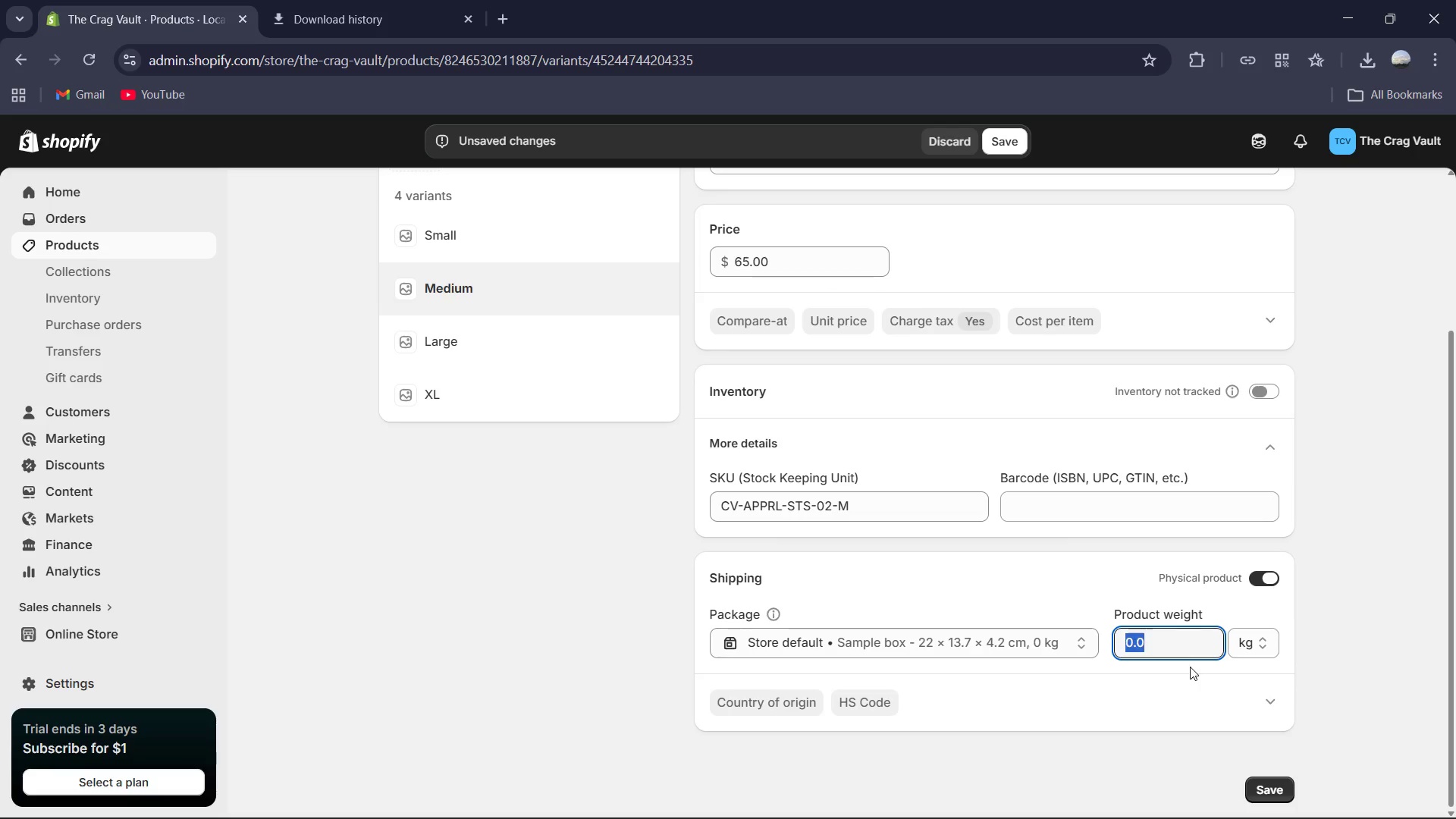 
key(Control+A)
 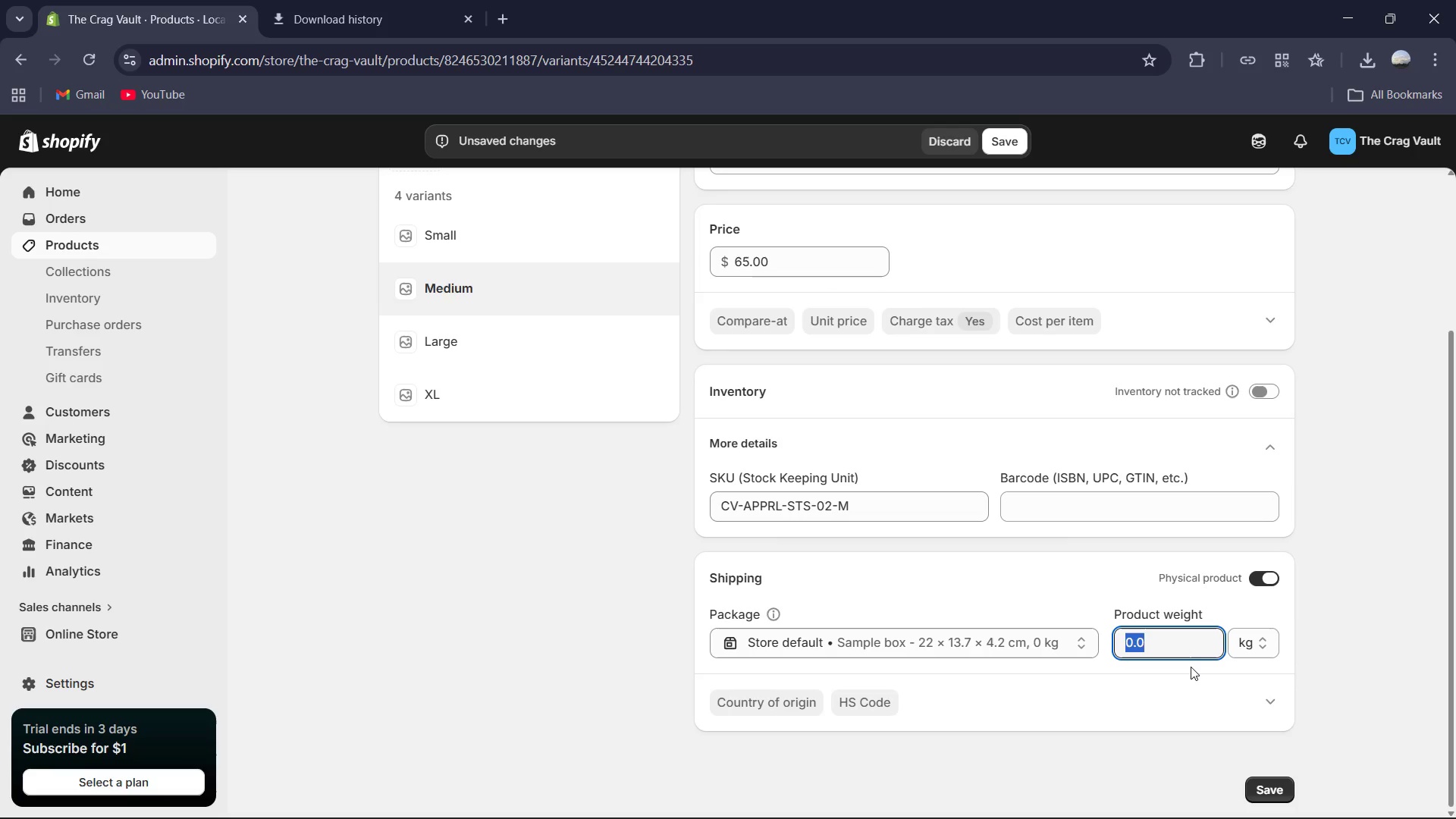 
key(Numpad5)
 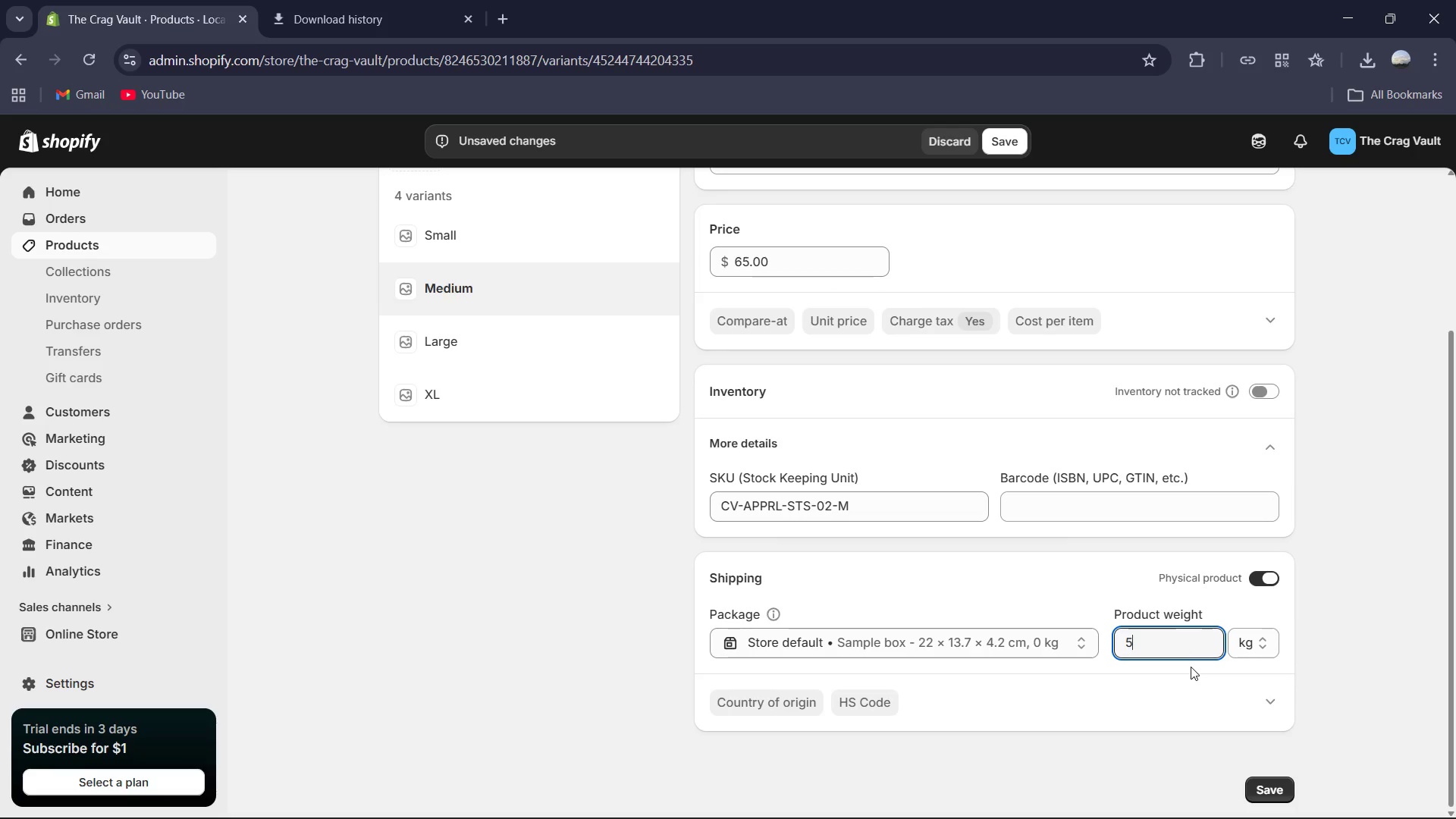 
key(Numpad6)
 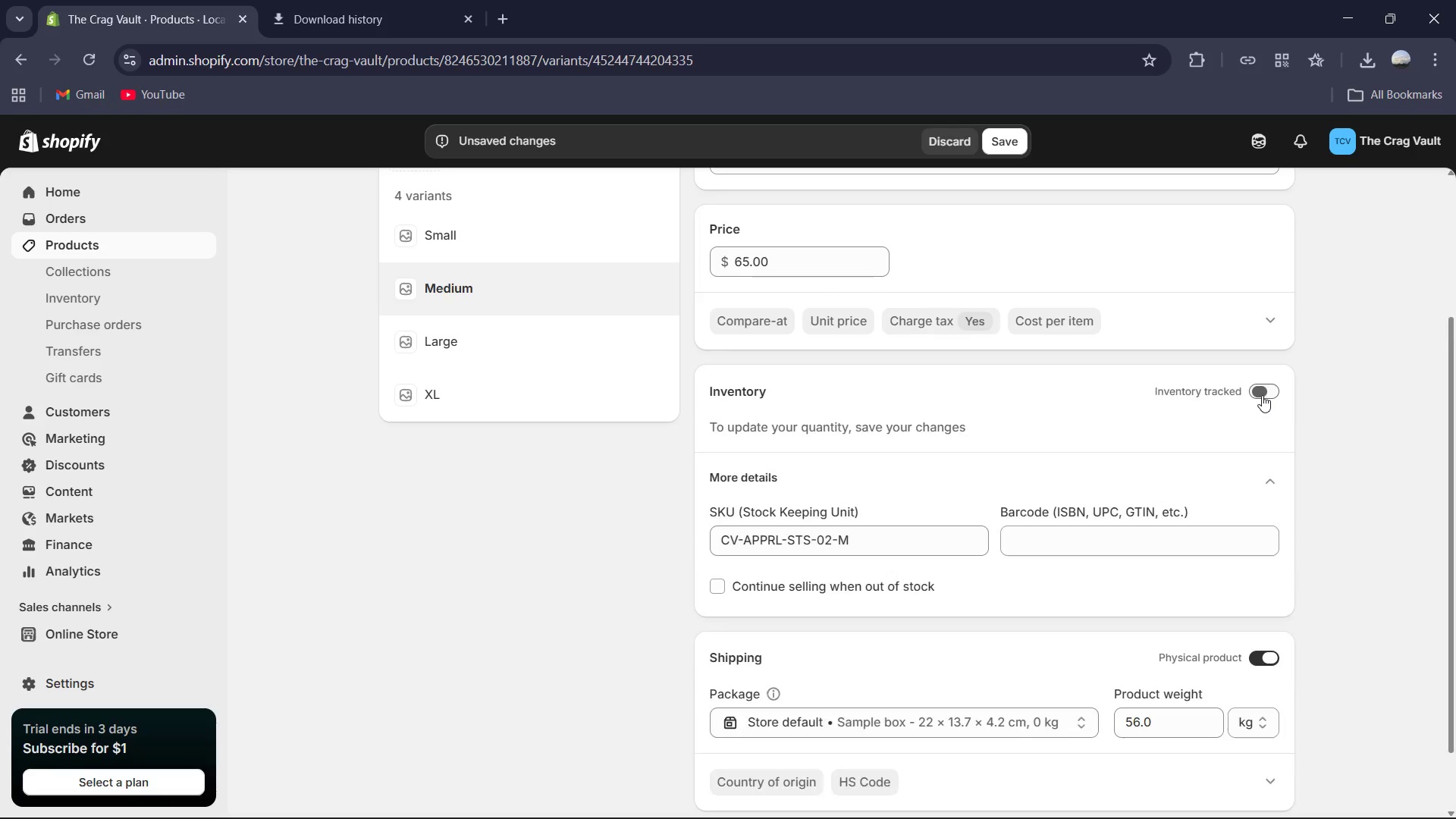 
scroll: coordinate [1232, 541], scroll_direction: down, amount: 1.0
 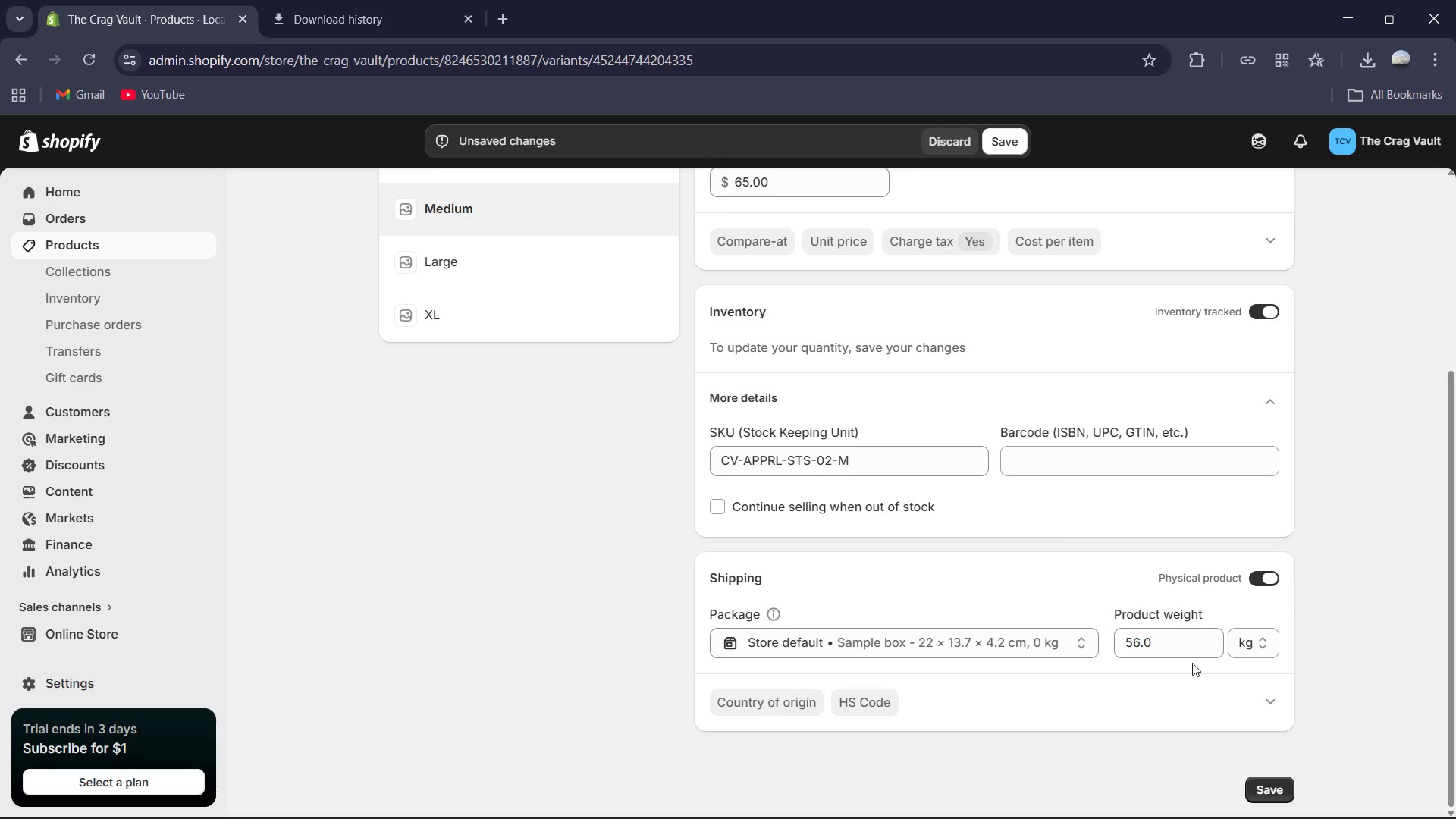 
left_click([1189, 653])
 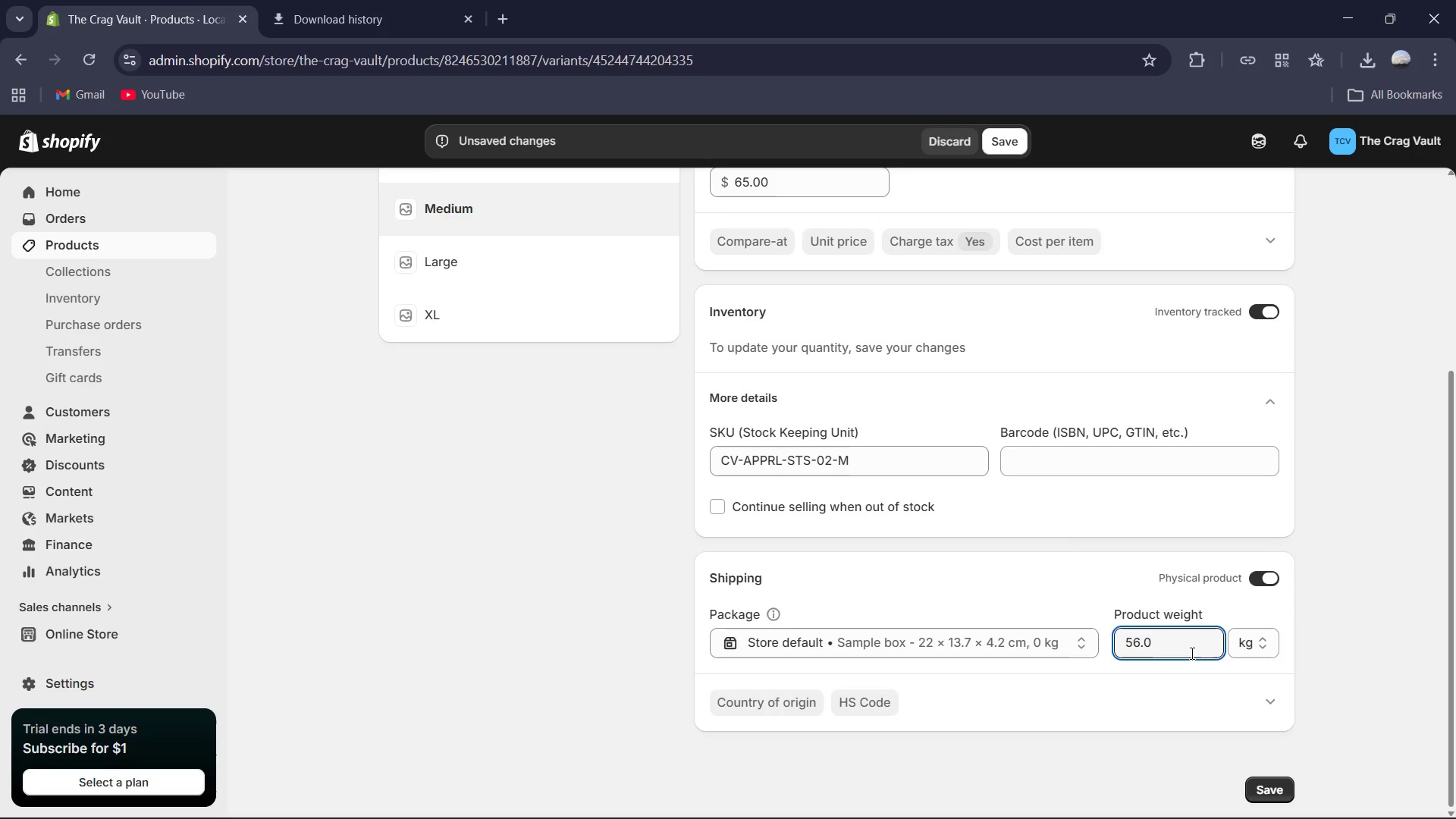 
key(Control+A)
 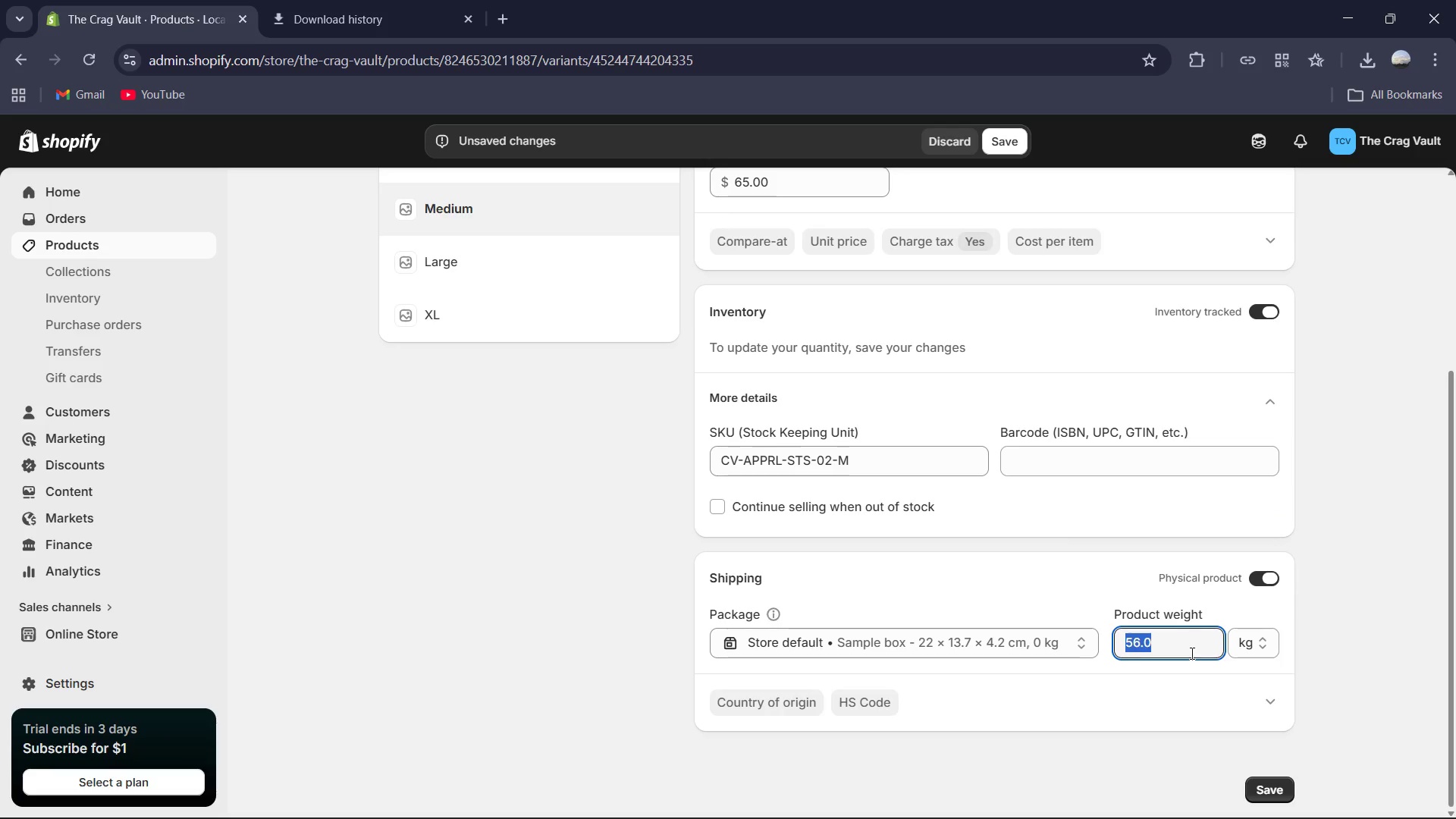 
key(Numpad0)
 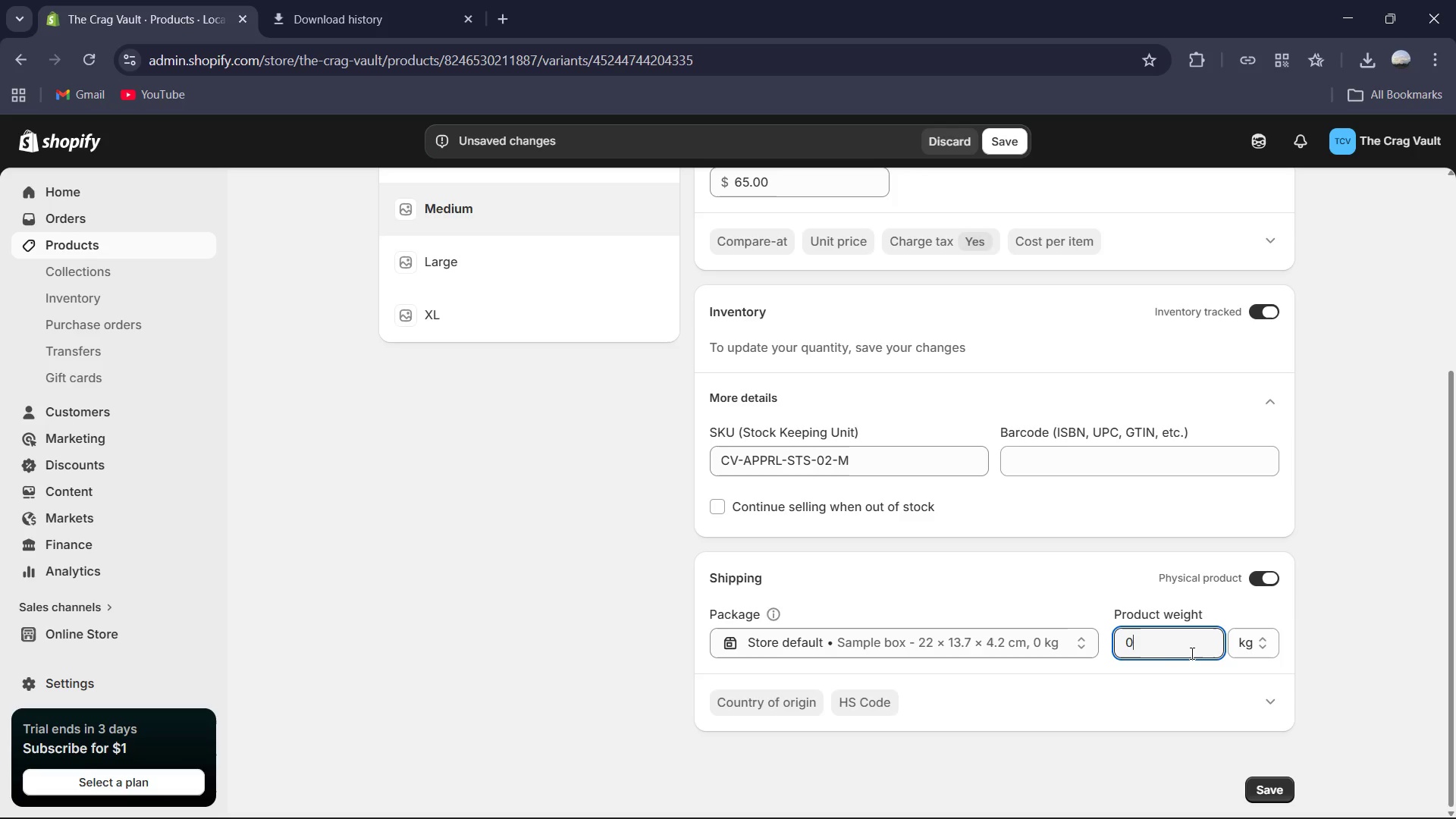 
key(NumpadDecimal)
 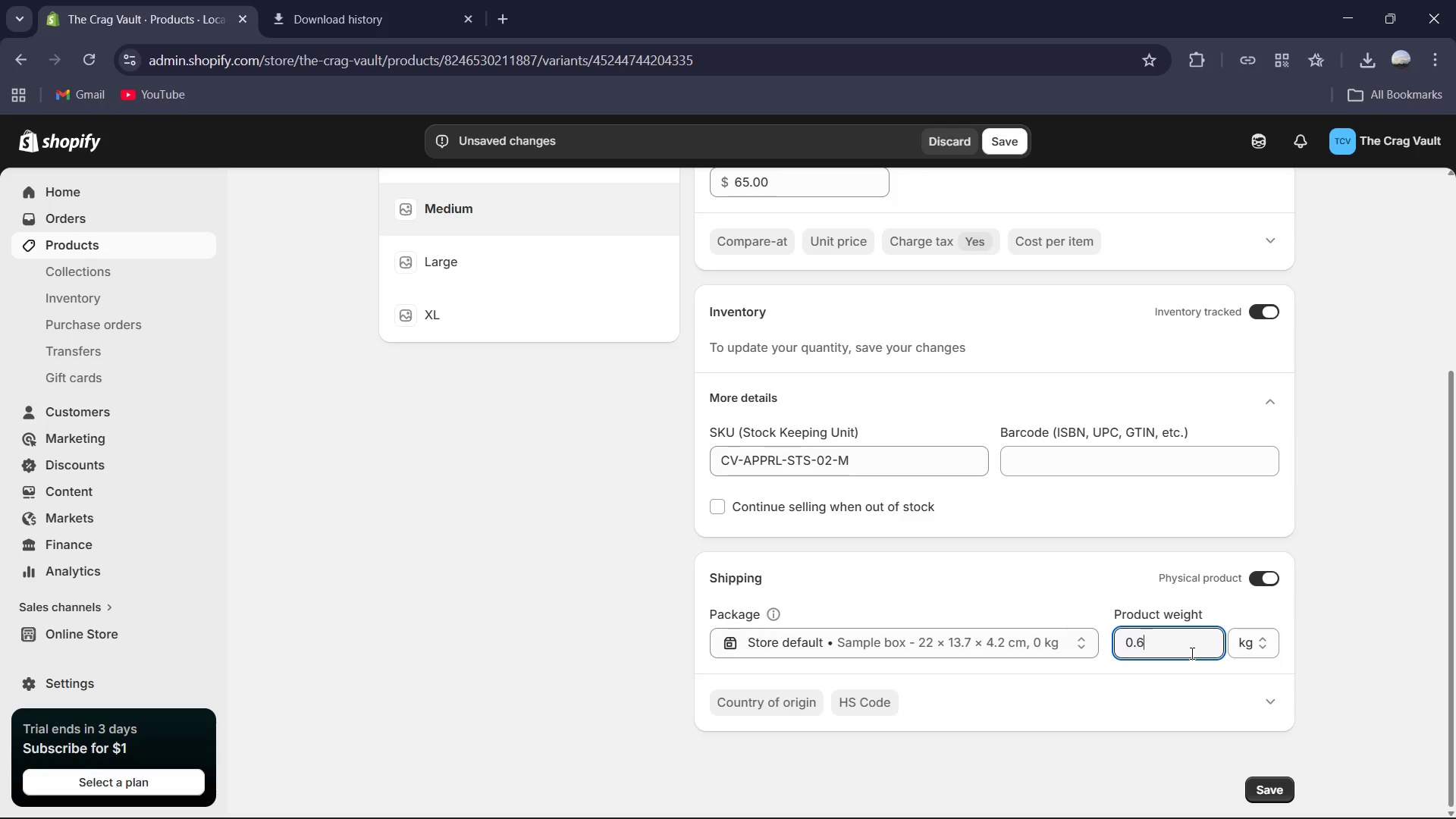 
key(Numpad6)
 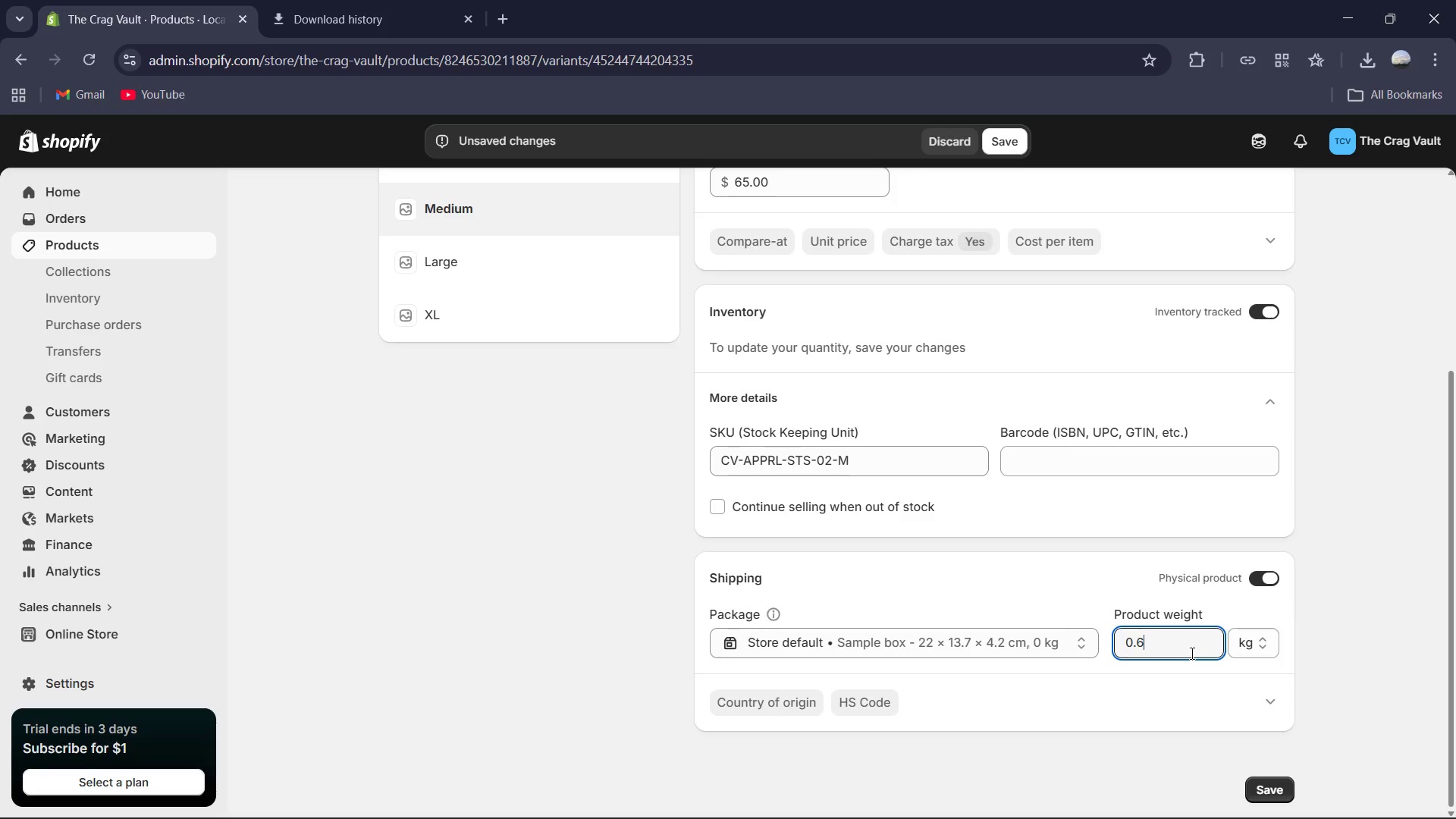 
key(Numpad5)
 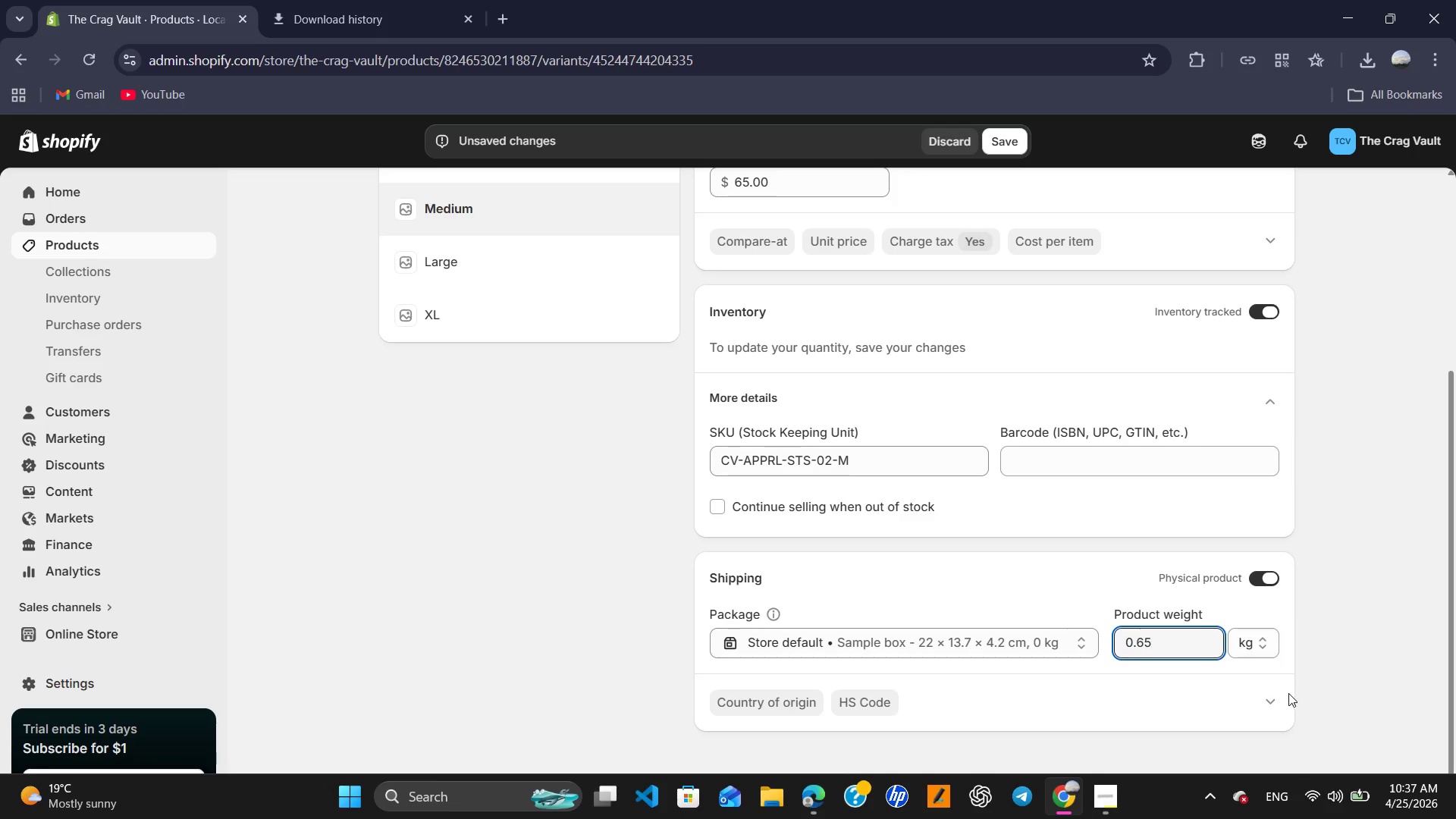 
left_click([1280, 783])
 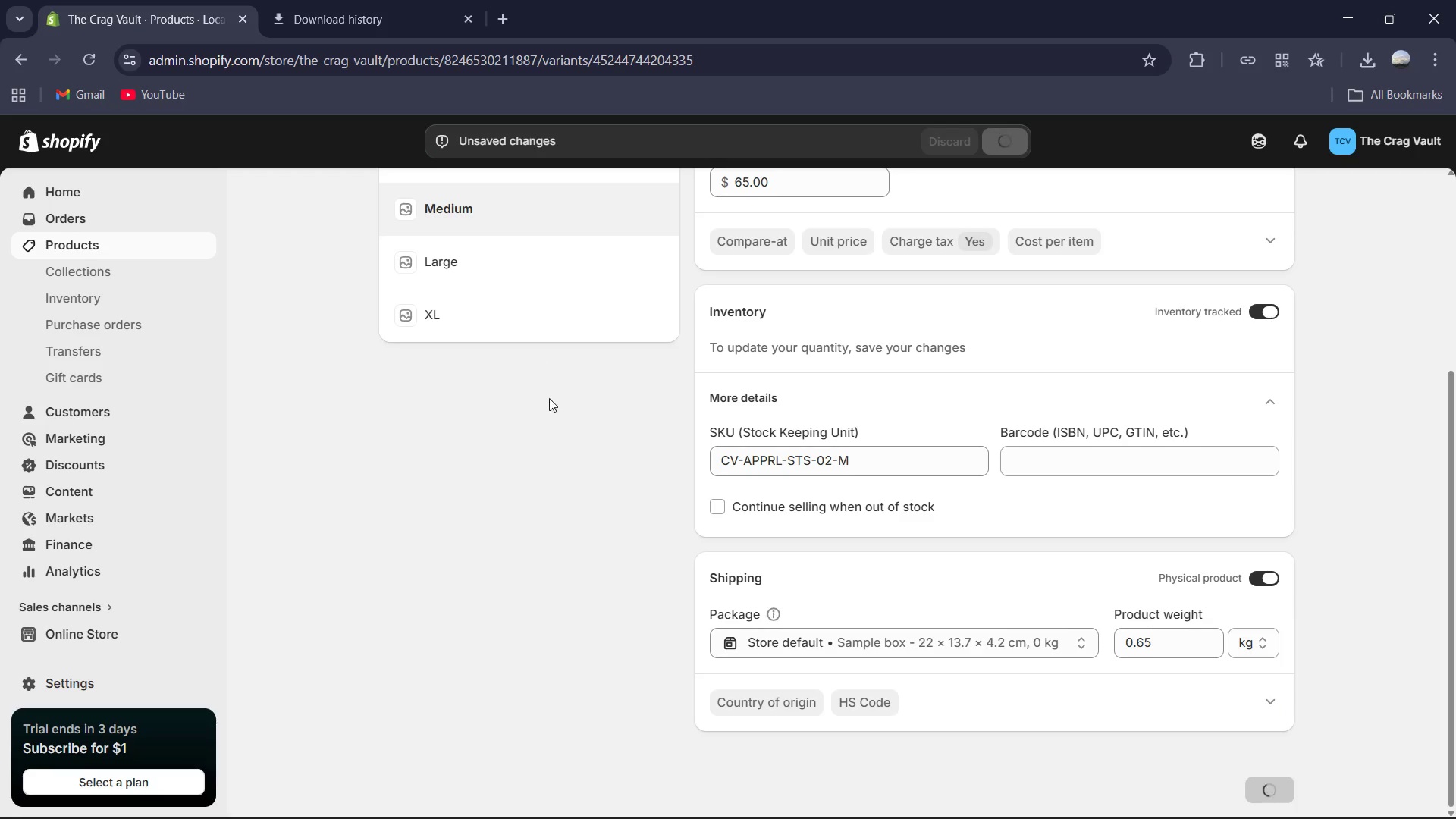 
scroll: coordinate [581, 476], scroll_direction: up, amount: 4.0
 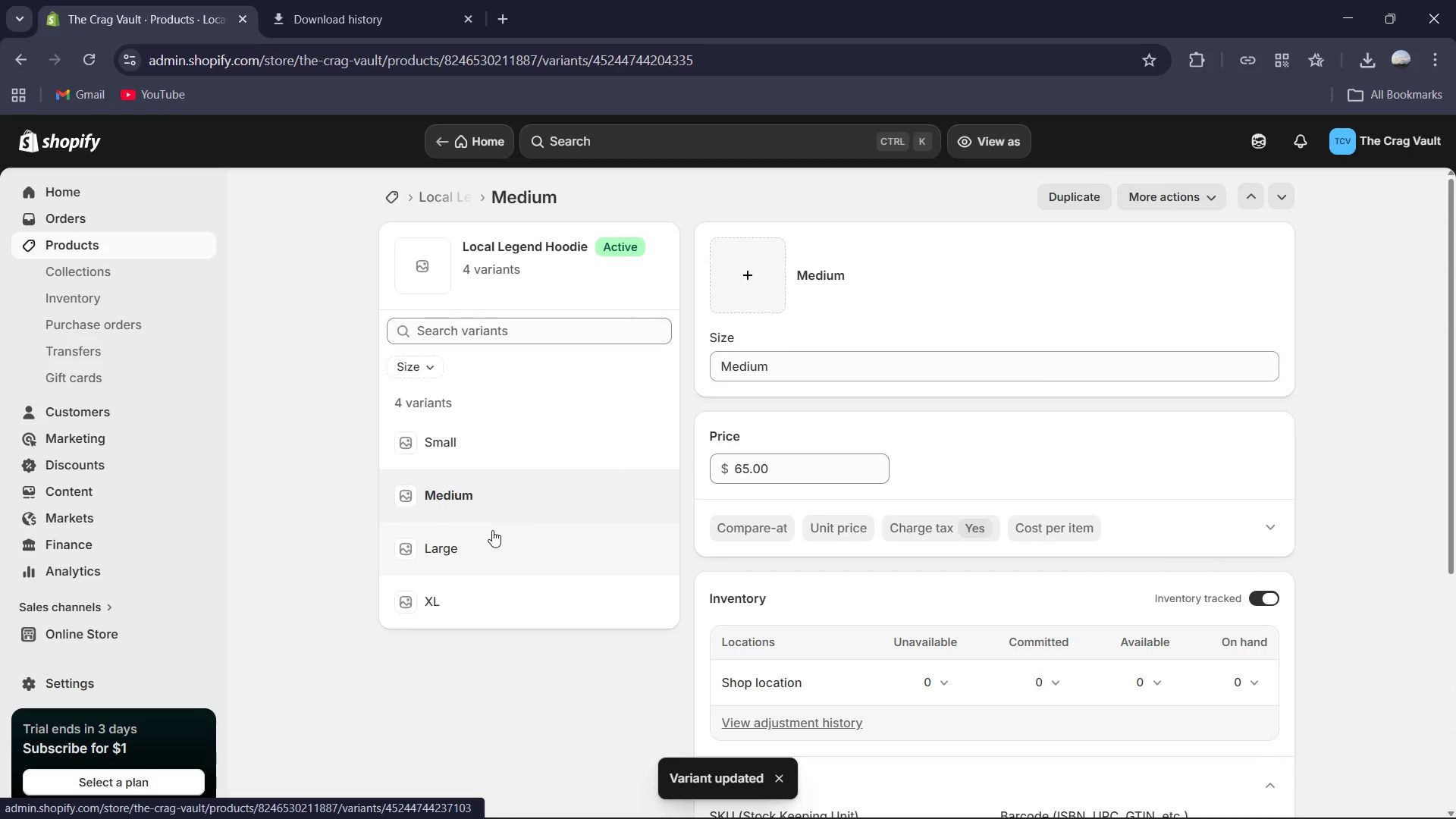 
left_click([480, 542])
 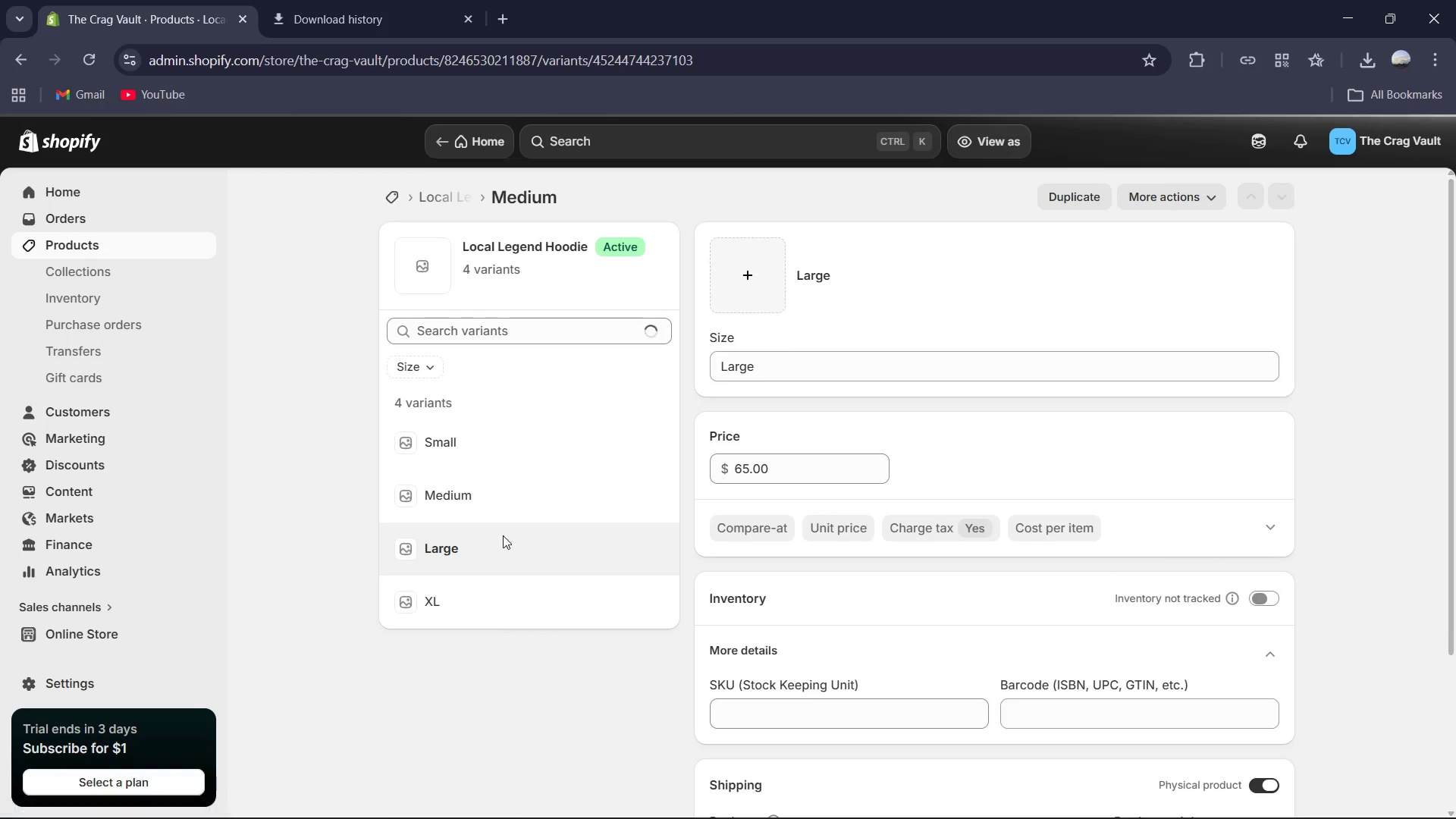 
scroll: coordinate [898, 500], scroll_direction: down, amount: 3.0
 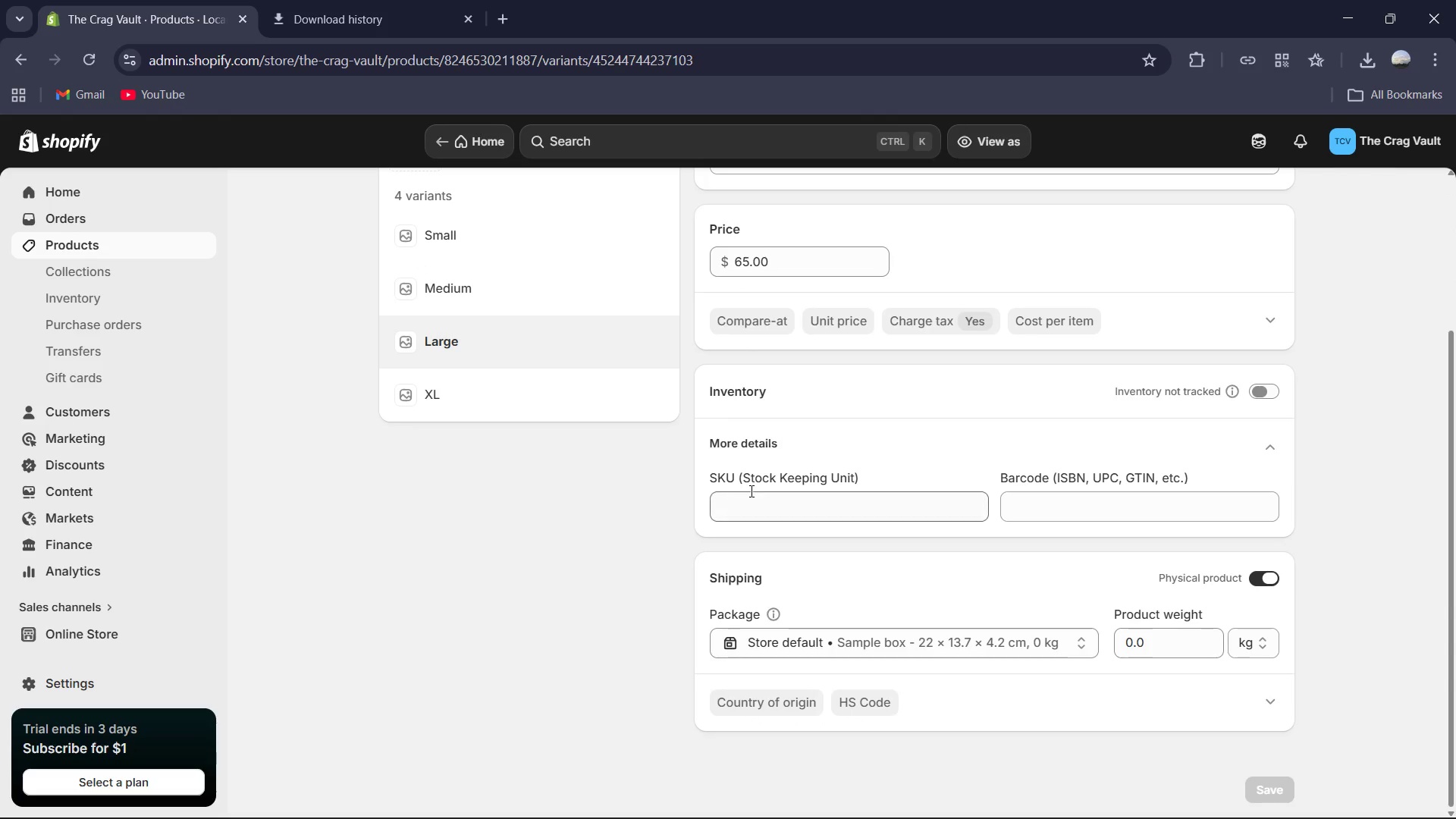 
scroll: coordinate [748, 491], scroll_direction: up, amount: 1.0
 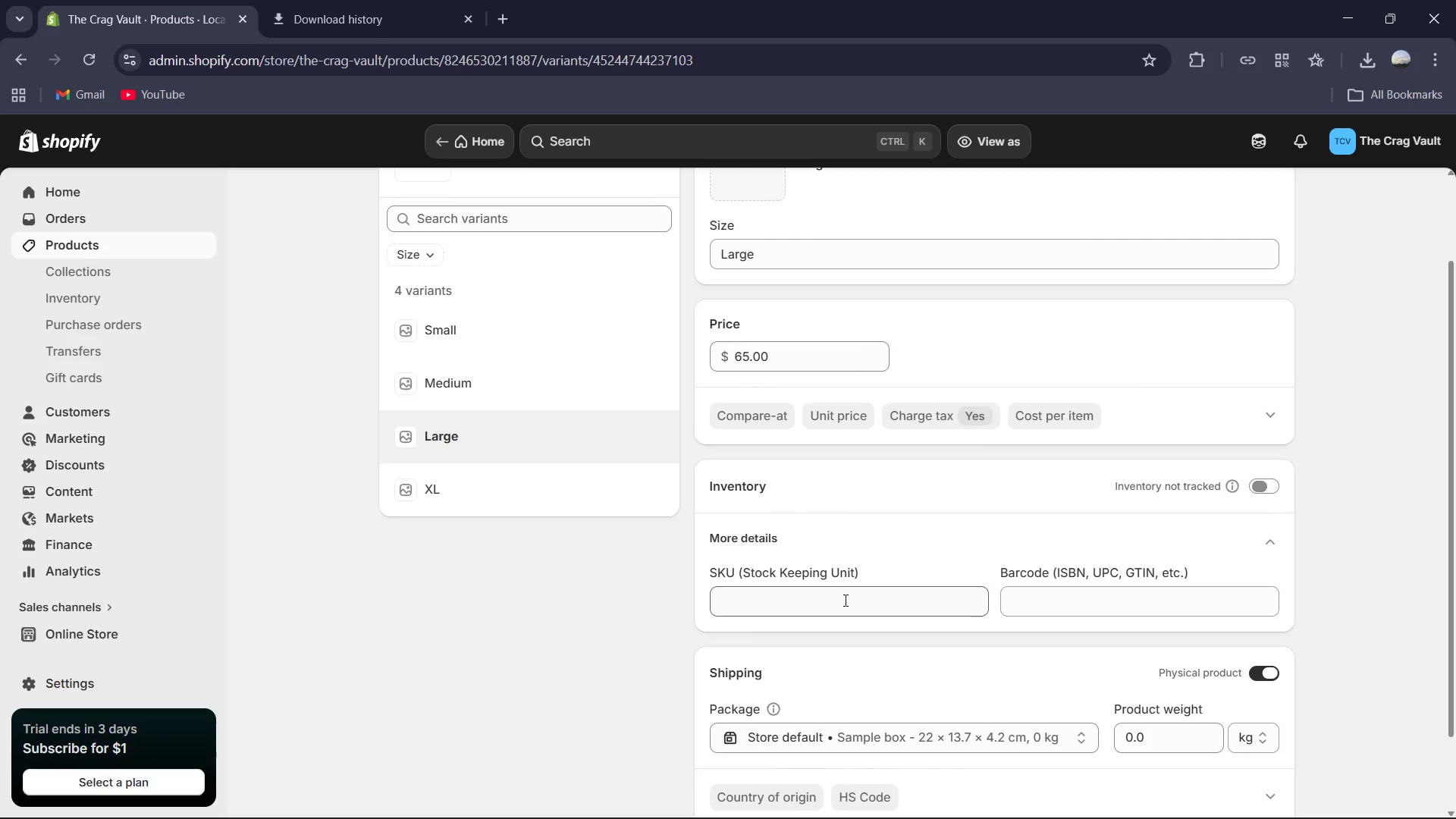 
left_click([834, 598])
 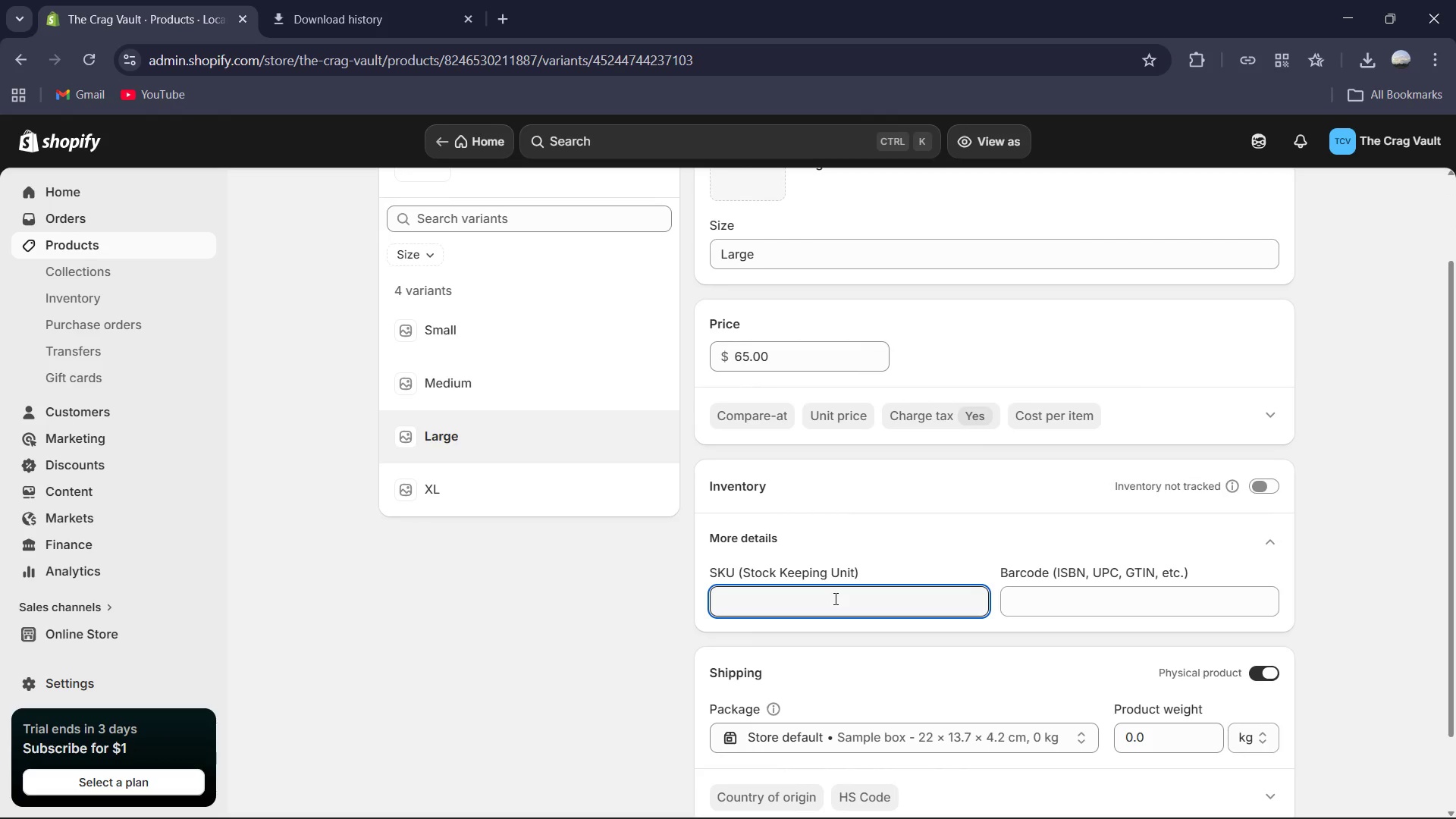 
key(Control+V)
 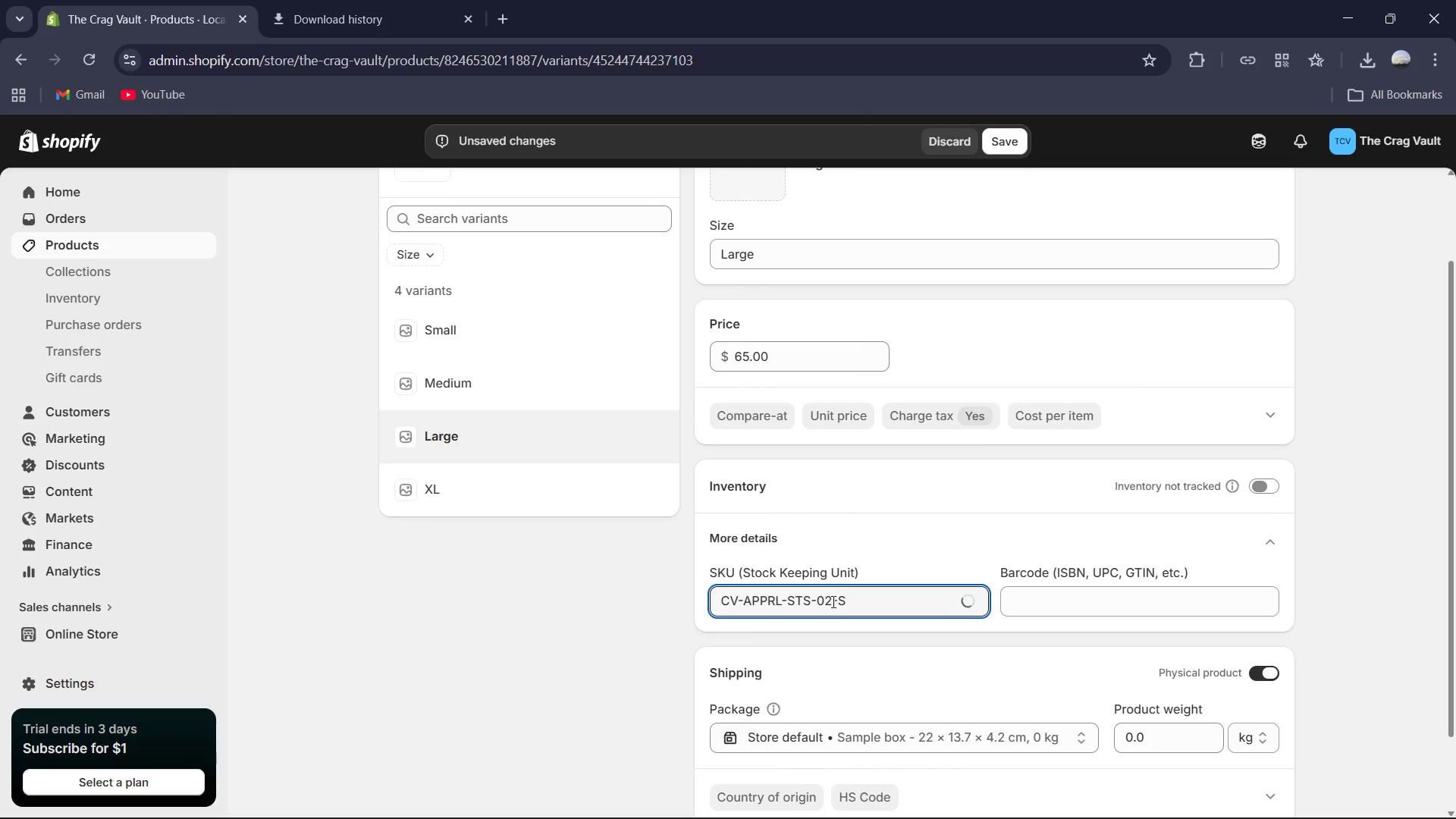 
key(Backspace)
 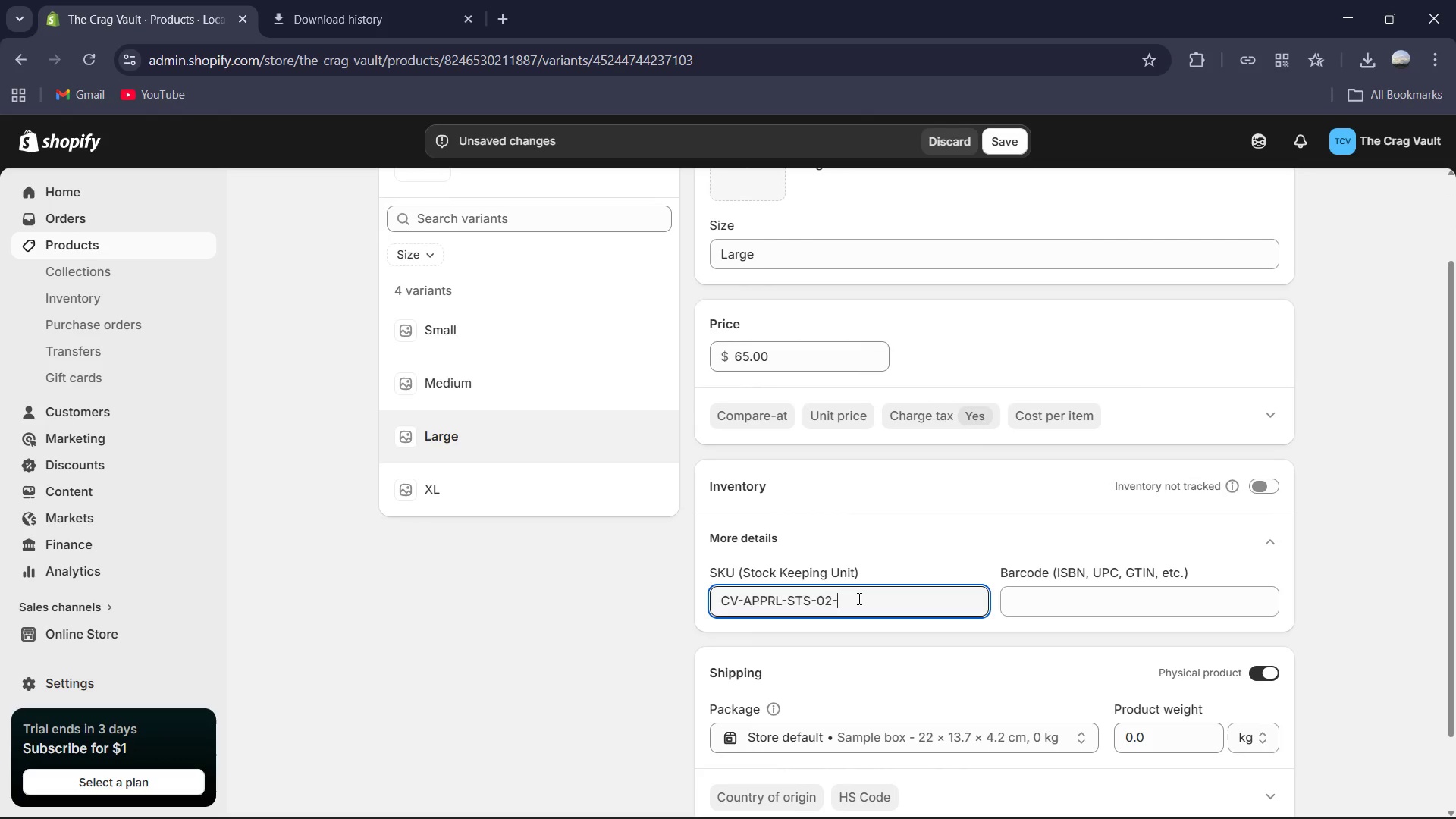 
key(Shift+L)
 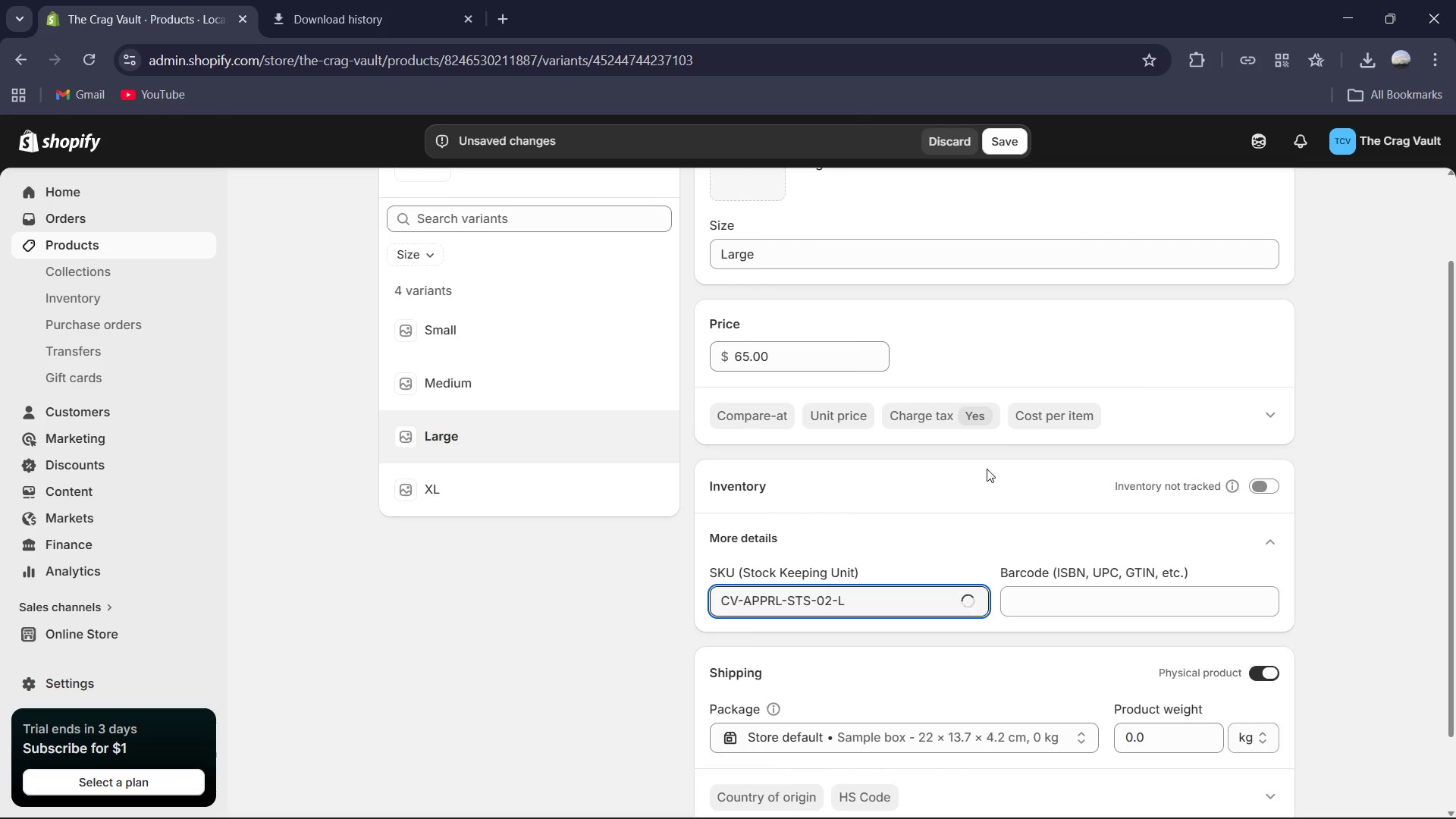 
scroll: coordinate [998, 491], scroll_direction: down, amount: 3.0
 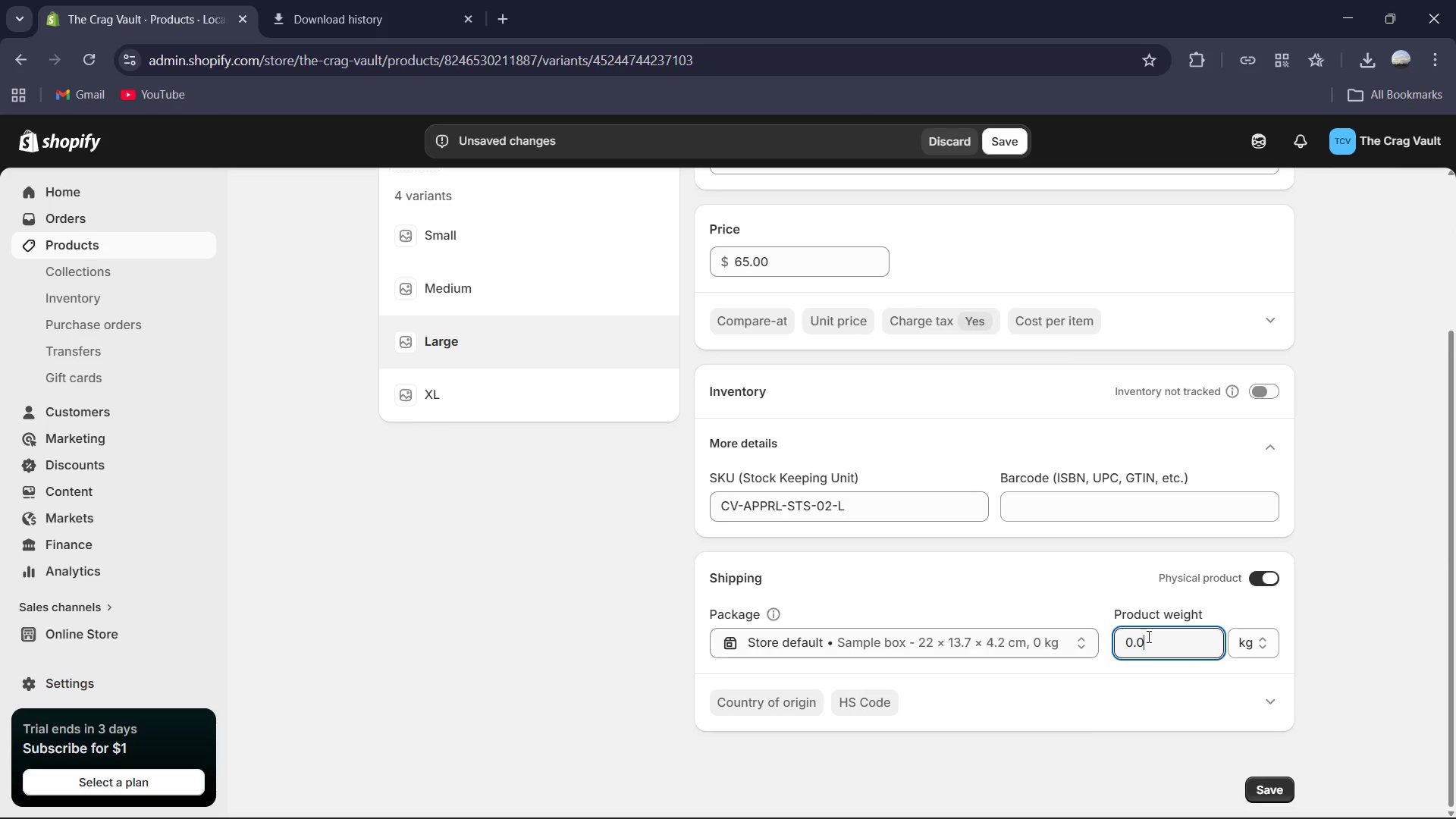 
key(Control+A)
 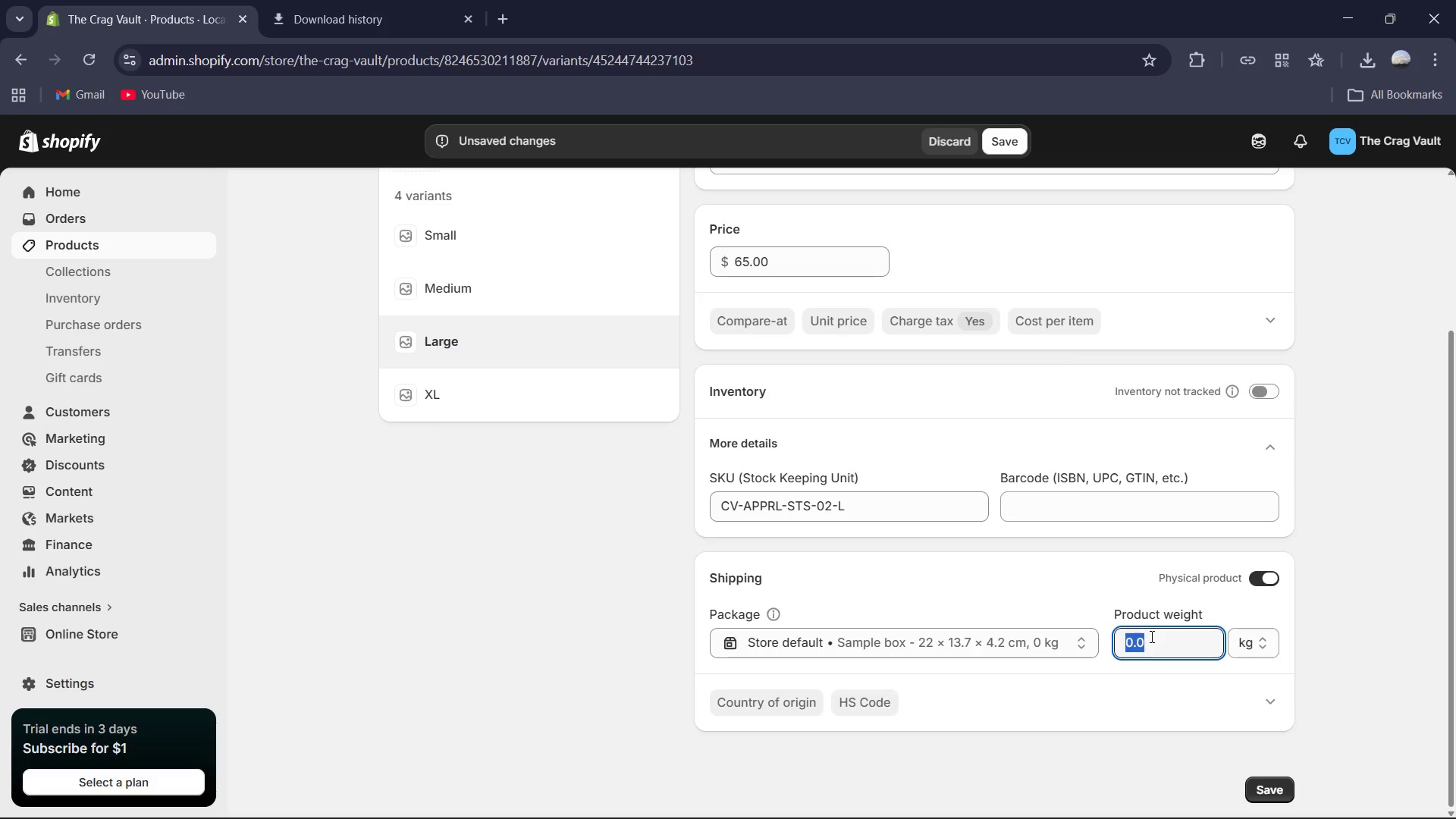 
key(Numpad0)
 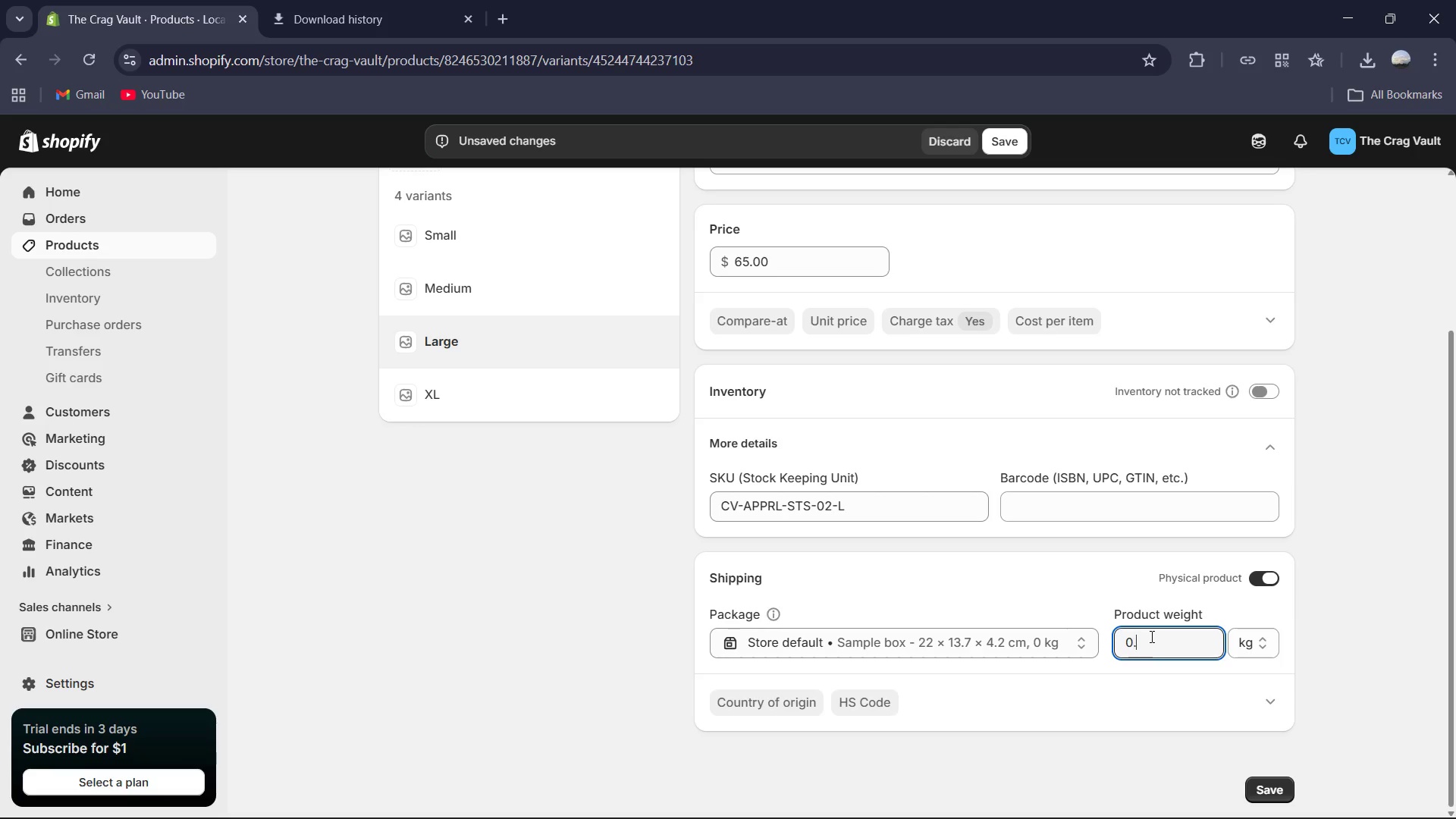 
key(NumpadDecimal)
 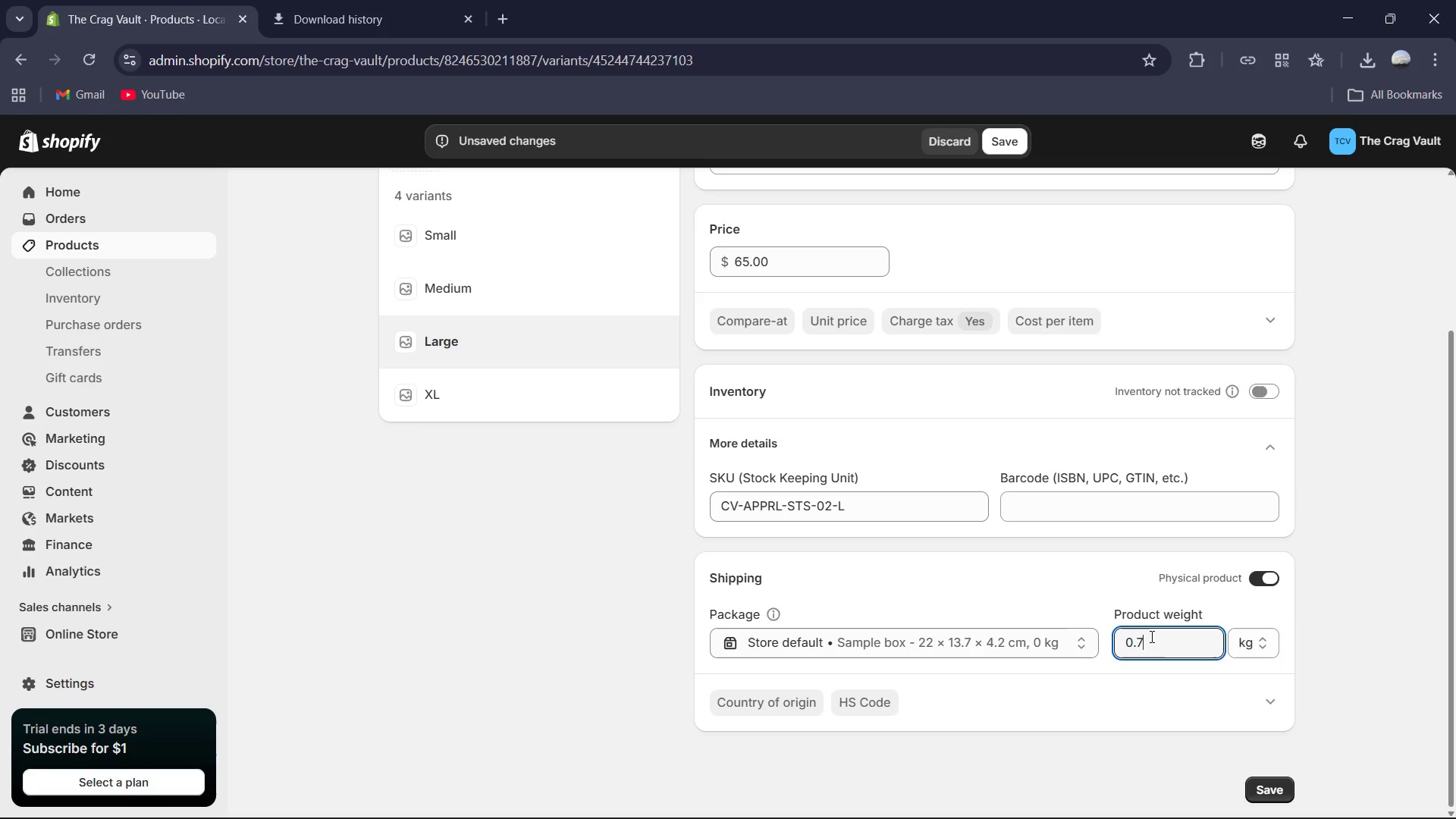 
key(Numpad7)
 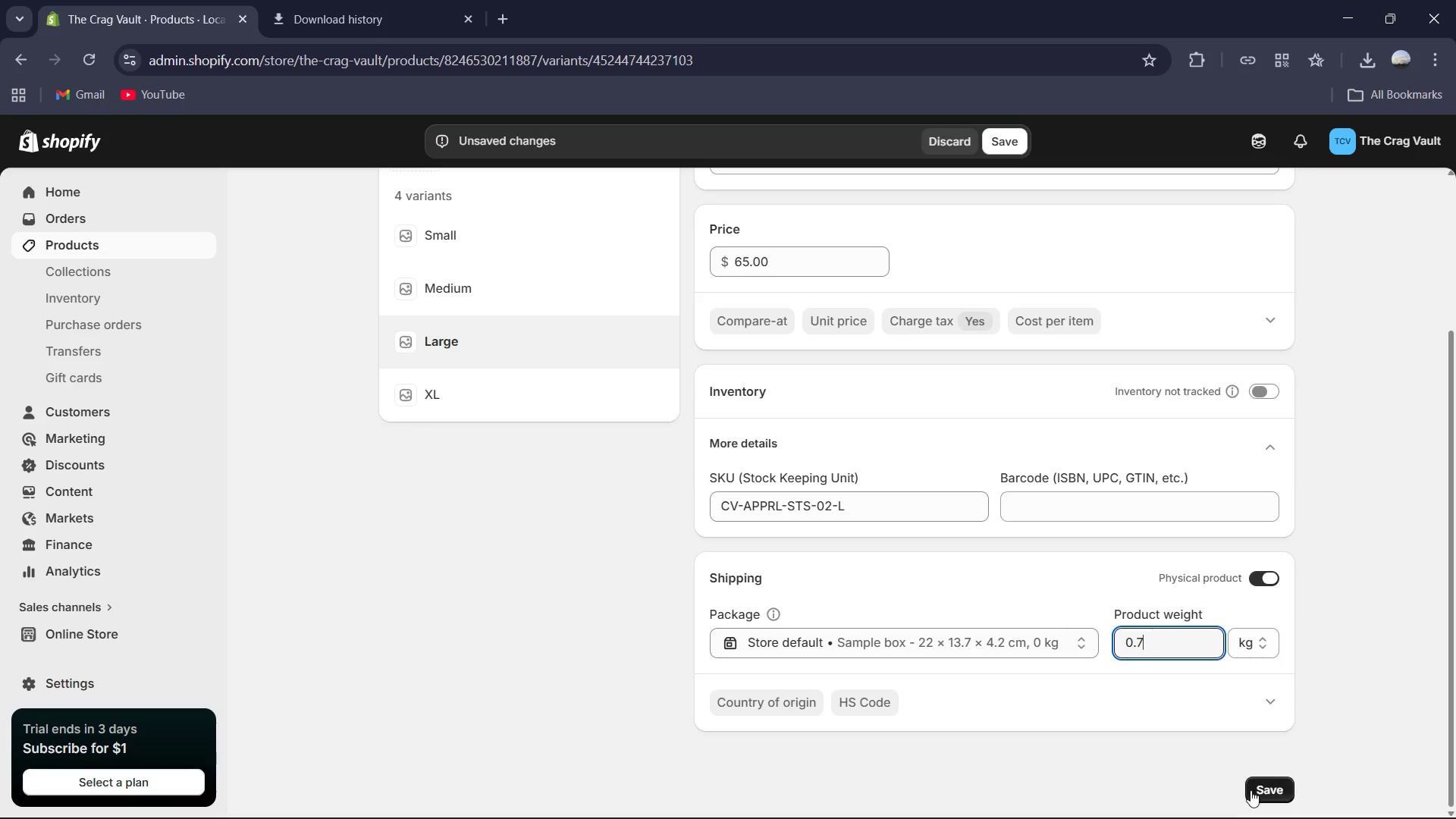 
left_click([1254, 791])
 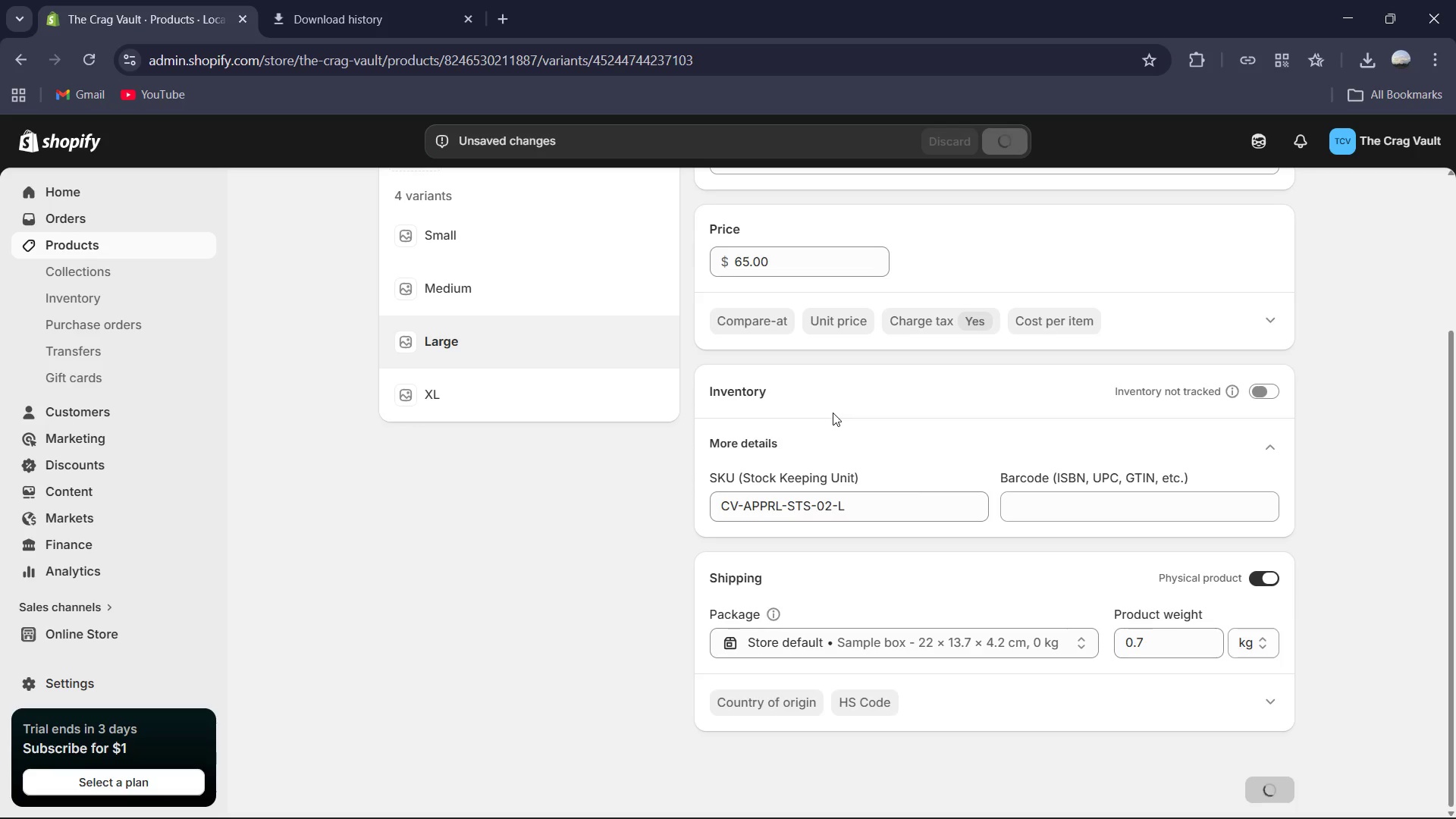 
scroll: coordinate [800, 397], scroll_direction: up, amount: 1.0
 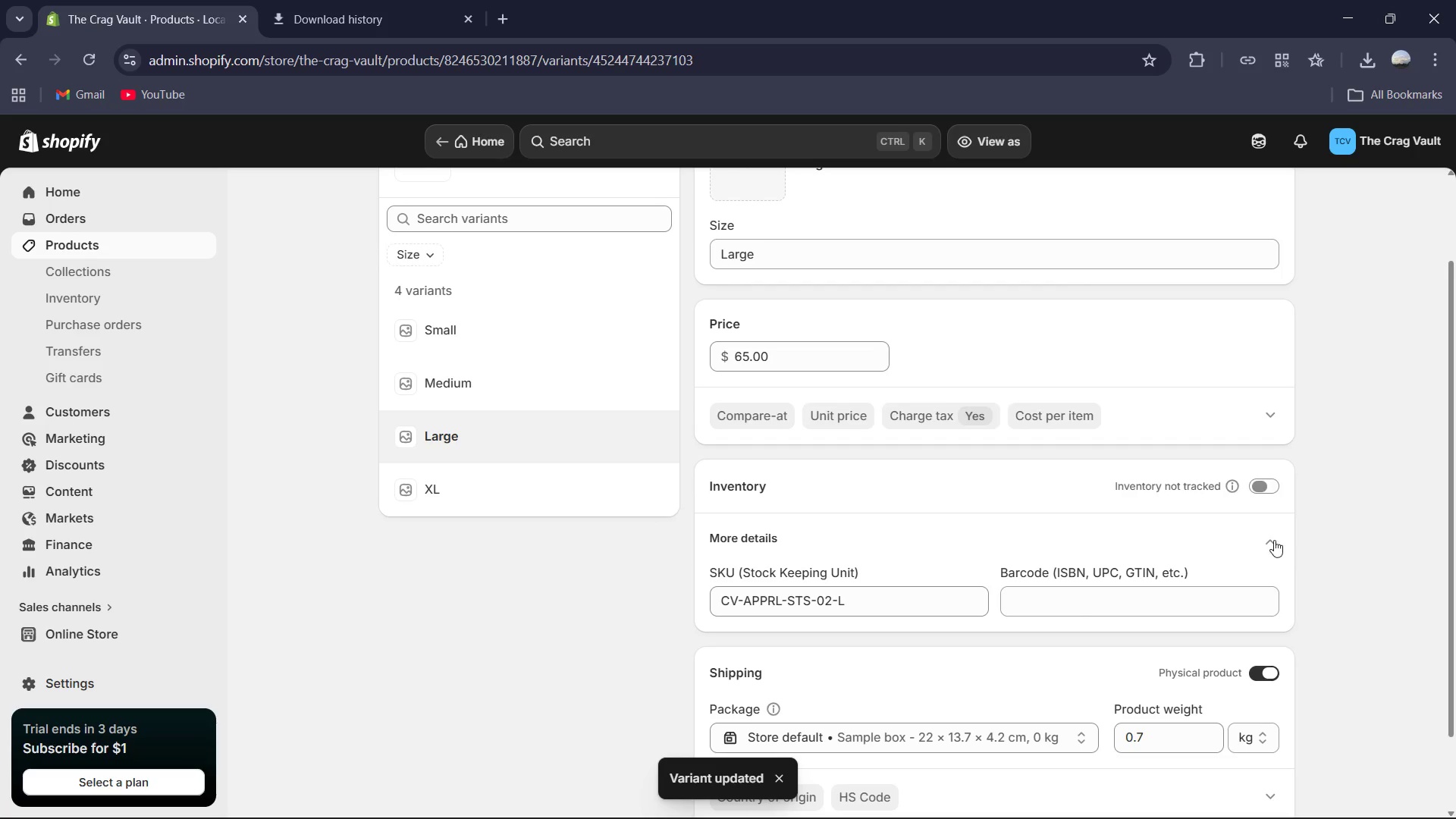 
left_click([1265, 479])
 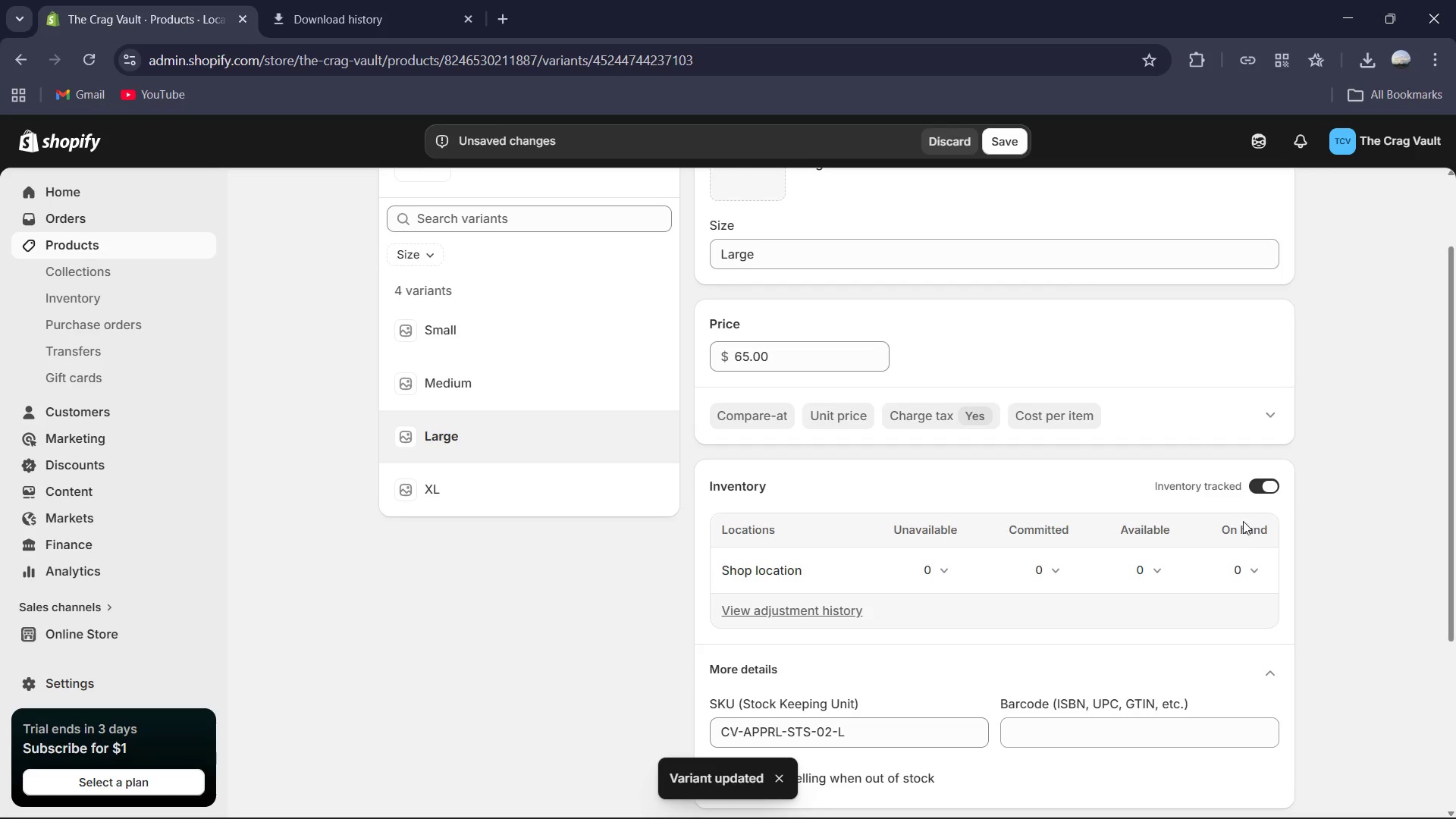 
left_click([1250, 569])
 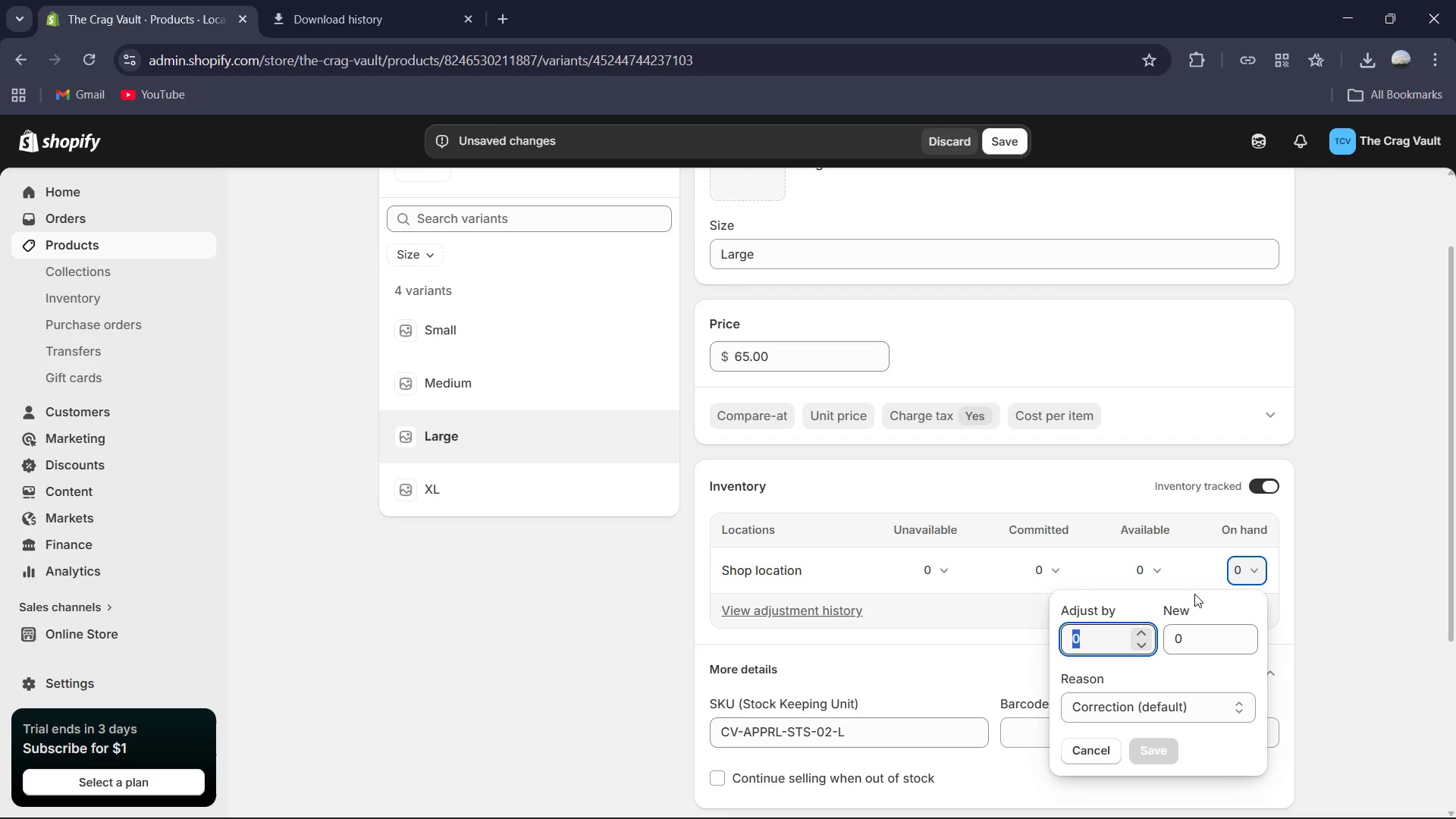 
key(Numpad7)
 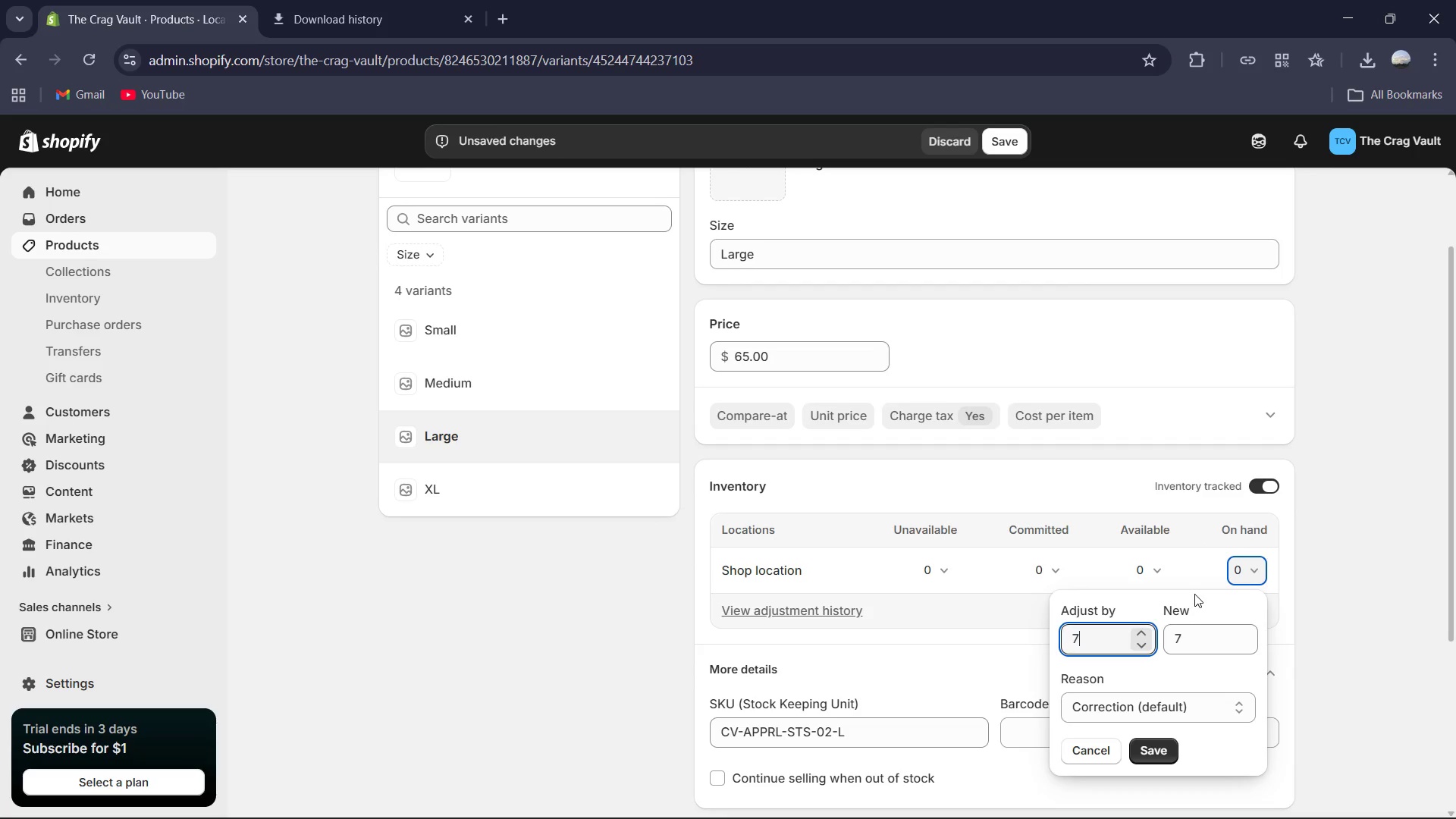 
key(Numpad8)
 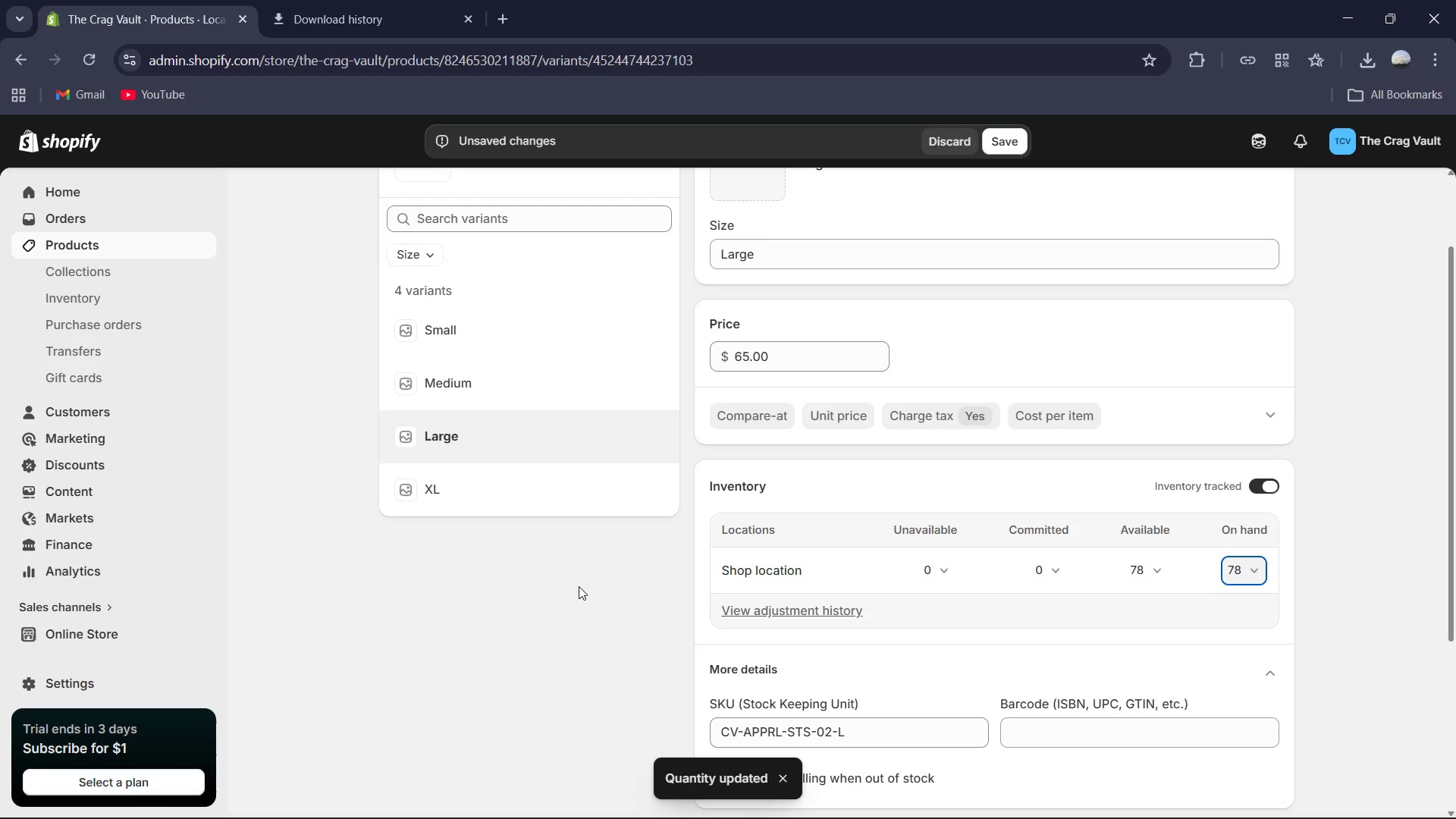 
left_click([504, 500])
 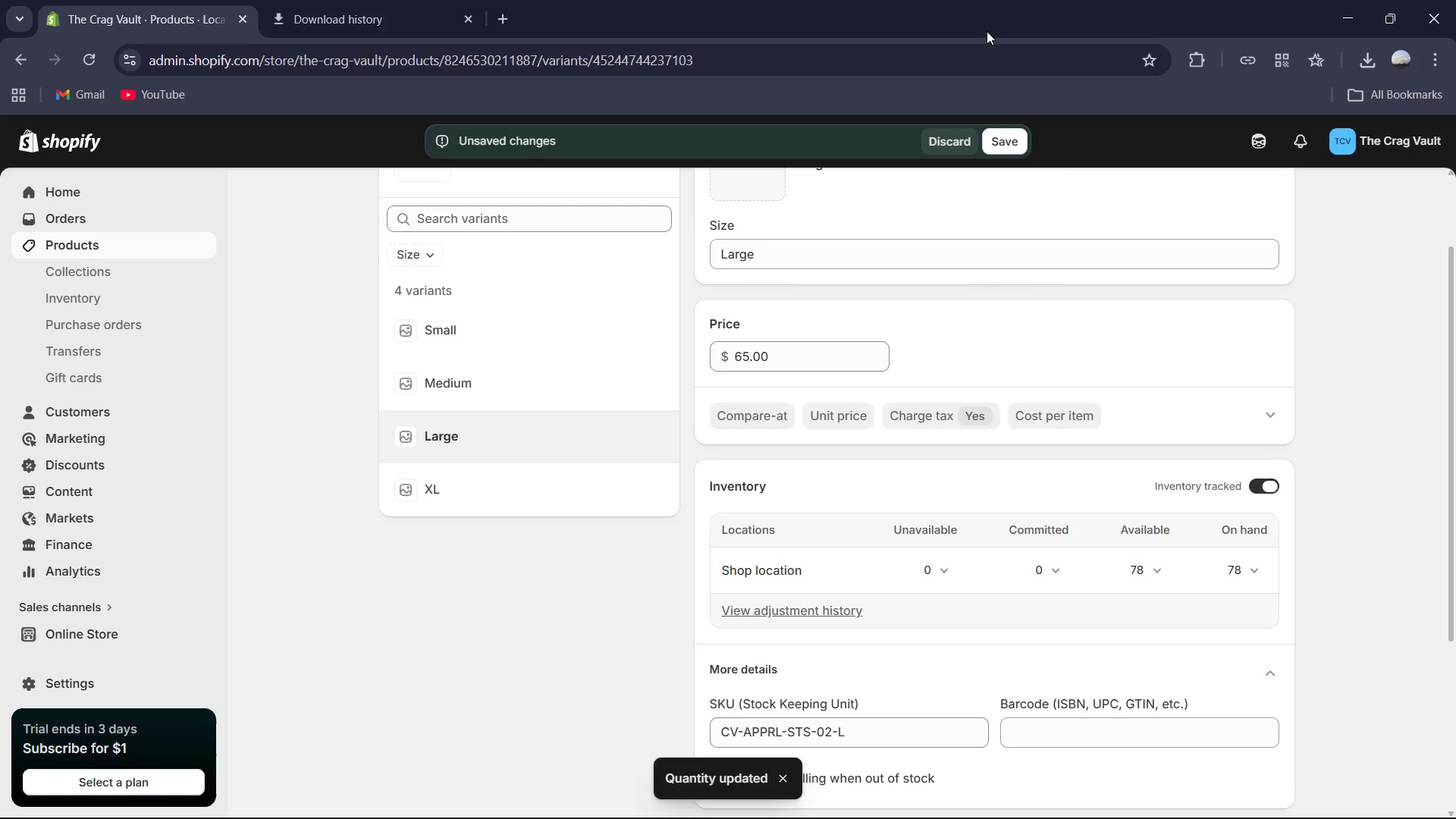 
left_click([1002, 143])
 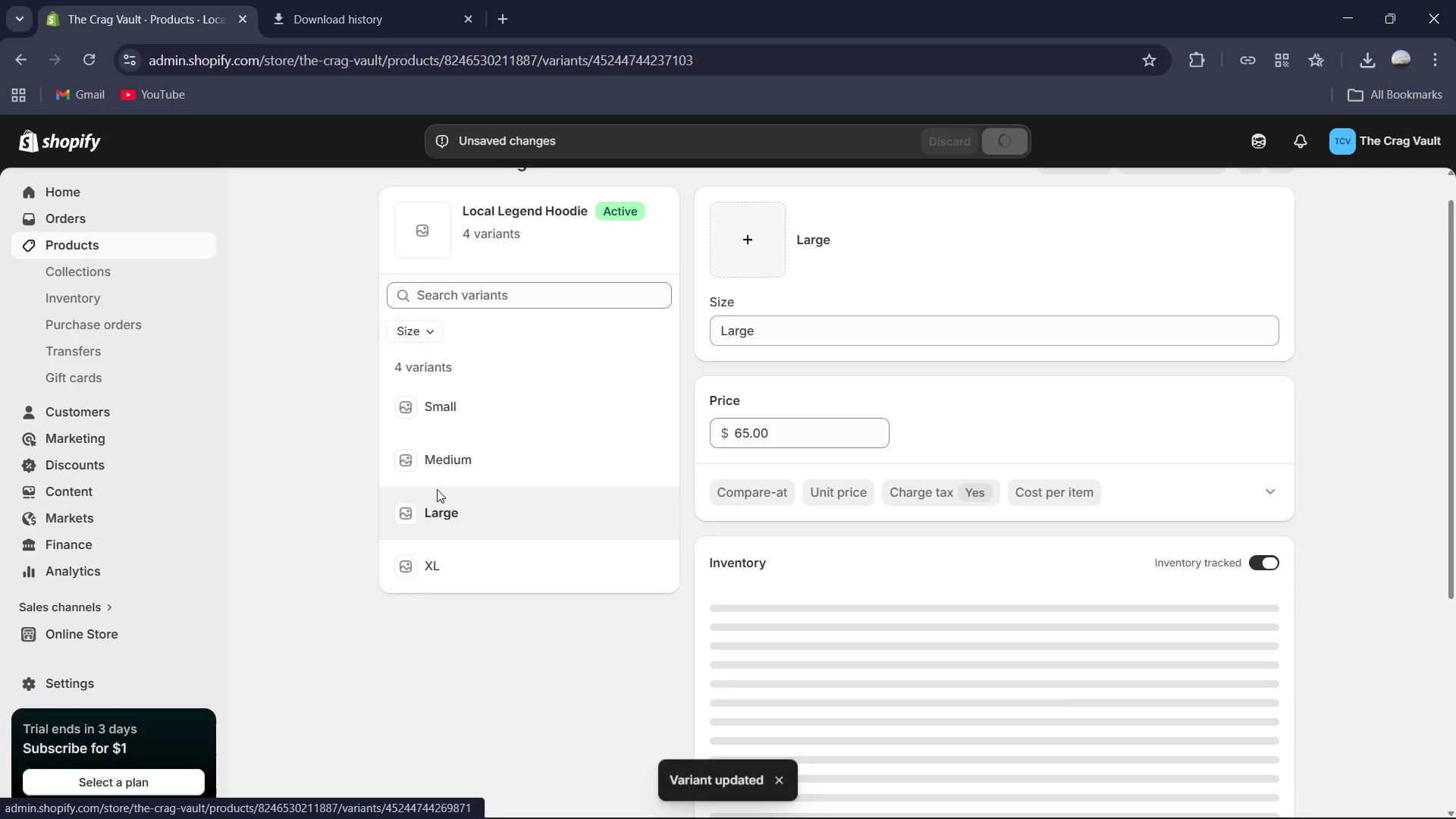 
left_click([437, 489])
 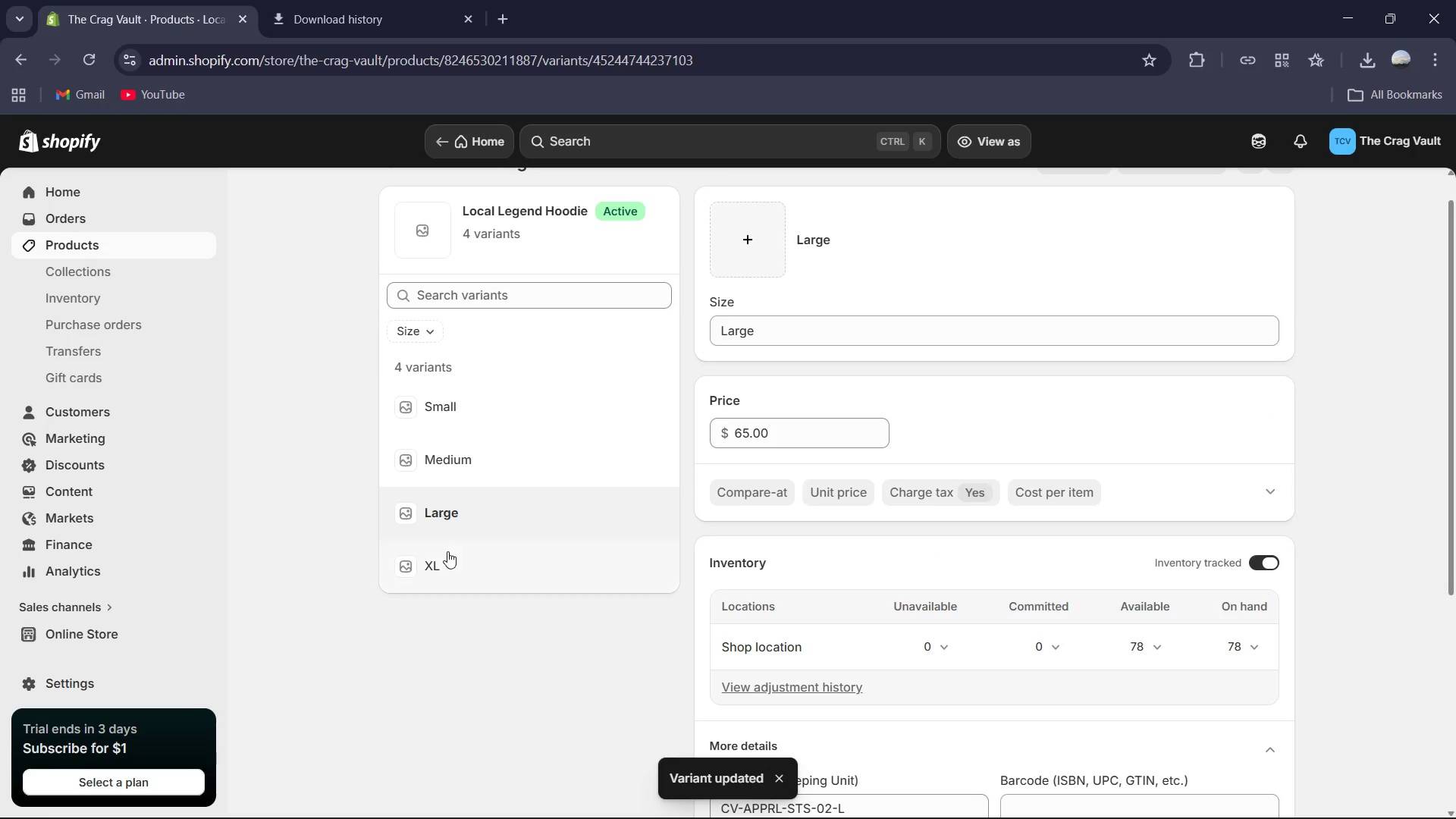 
left_click([447, 558])
 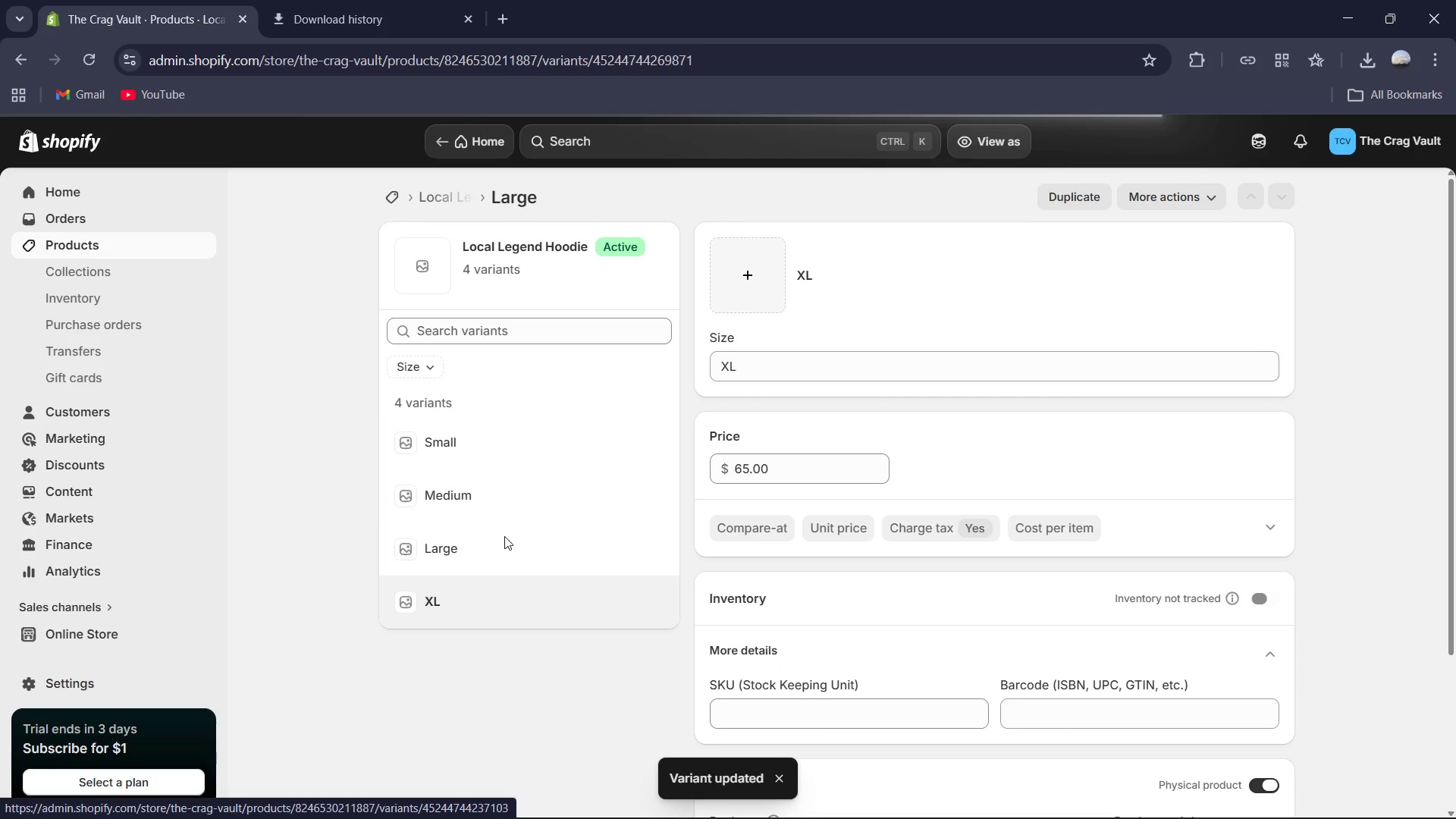 
scroll: coordinate [1116, 631], scroll_direction: down, amount: 4.0
 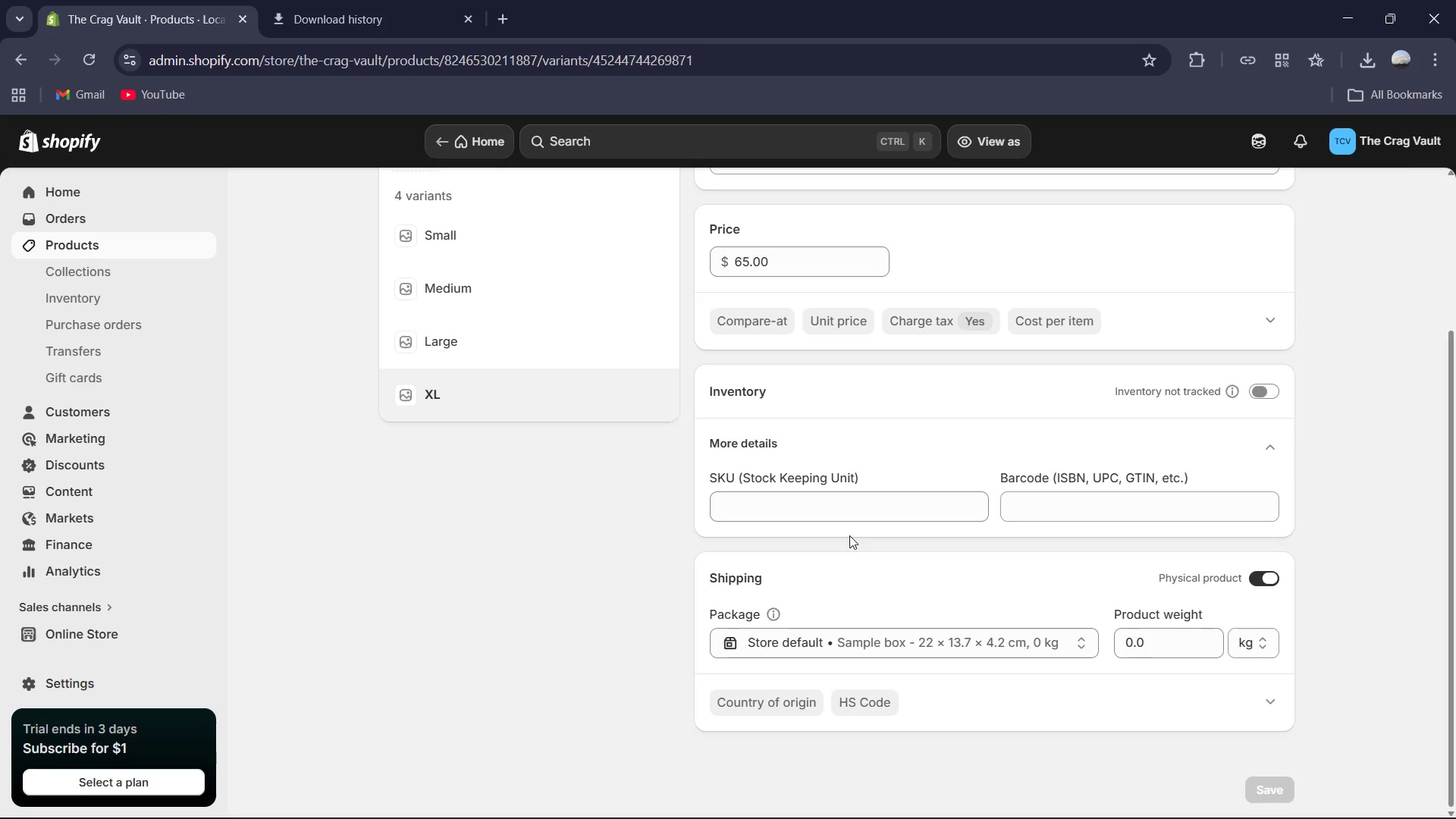 
double_click([844, 509])
 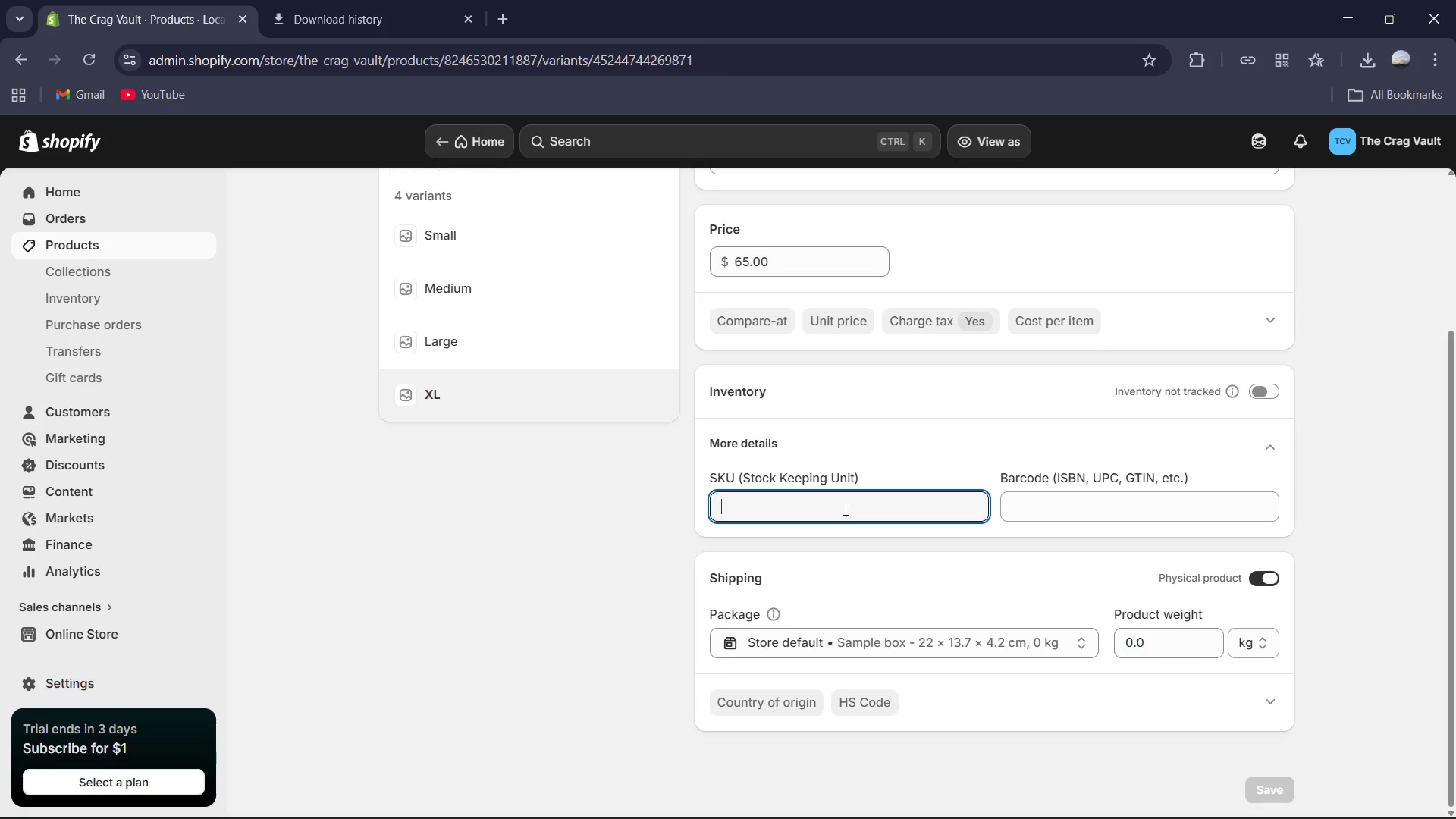 
key(Control+V)
 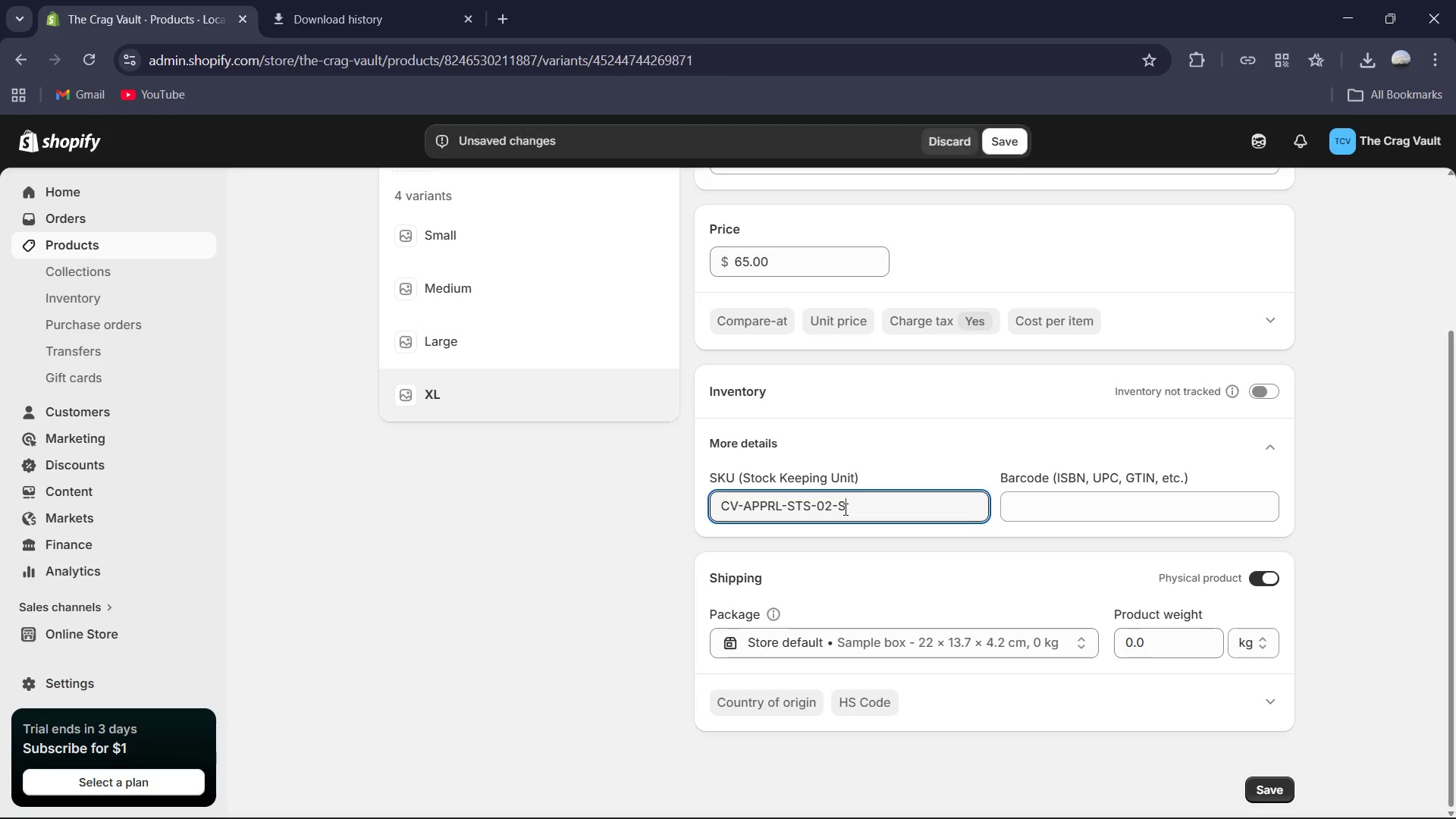 
key(Backspace)
type(XL)
 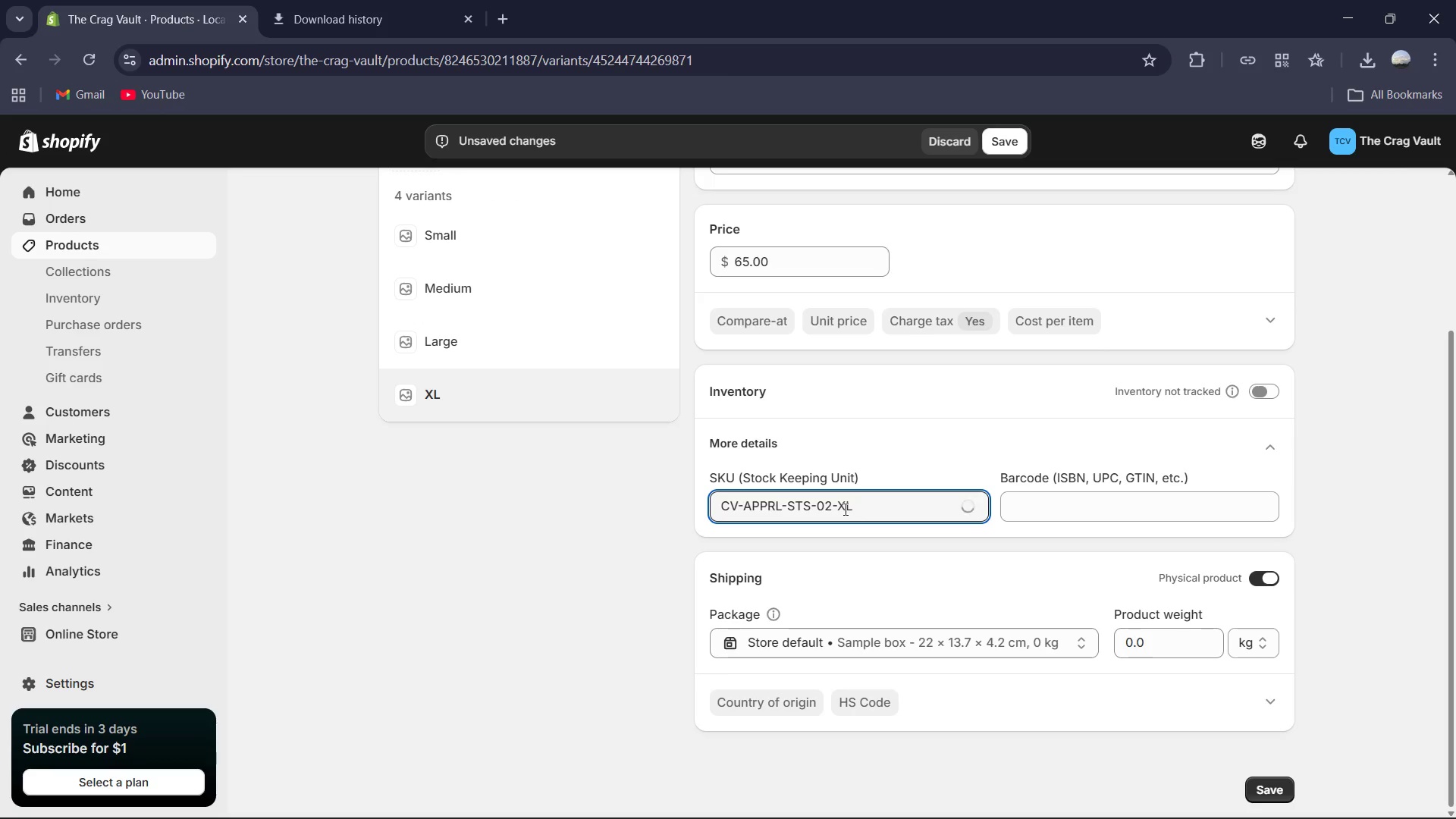 
left_click([1273, 386])
 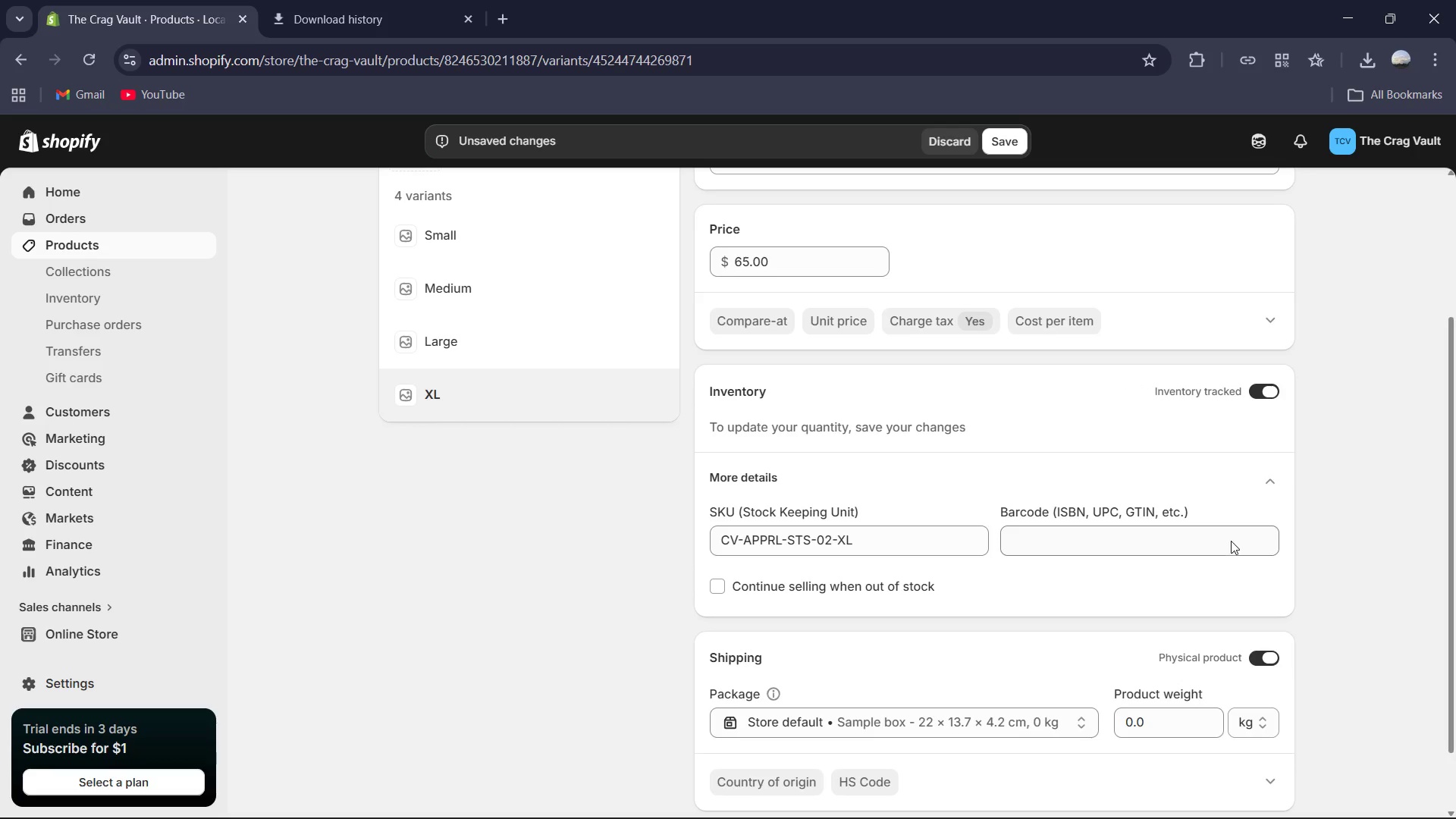 
scroll: coordinate [1235, 557], scroll_direction: down, amount: 2.0
 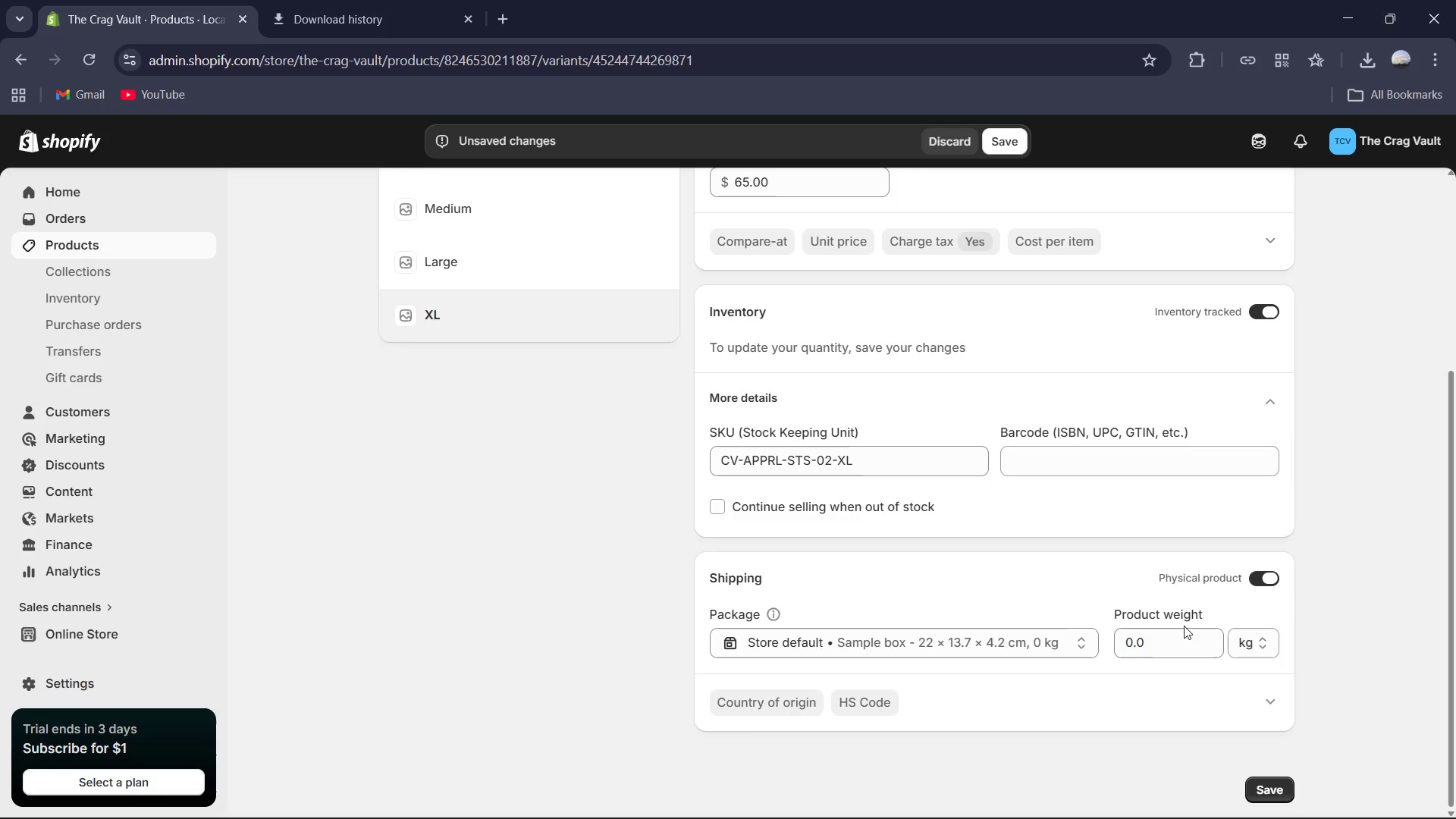 
left_click([1185, 632])
 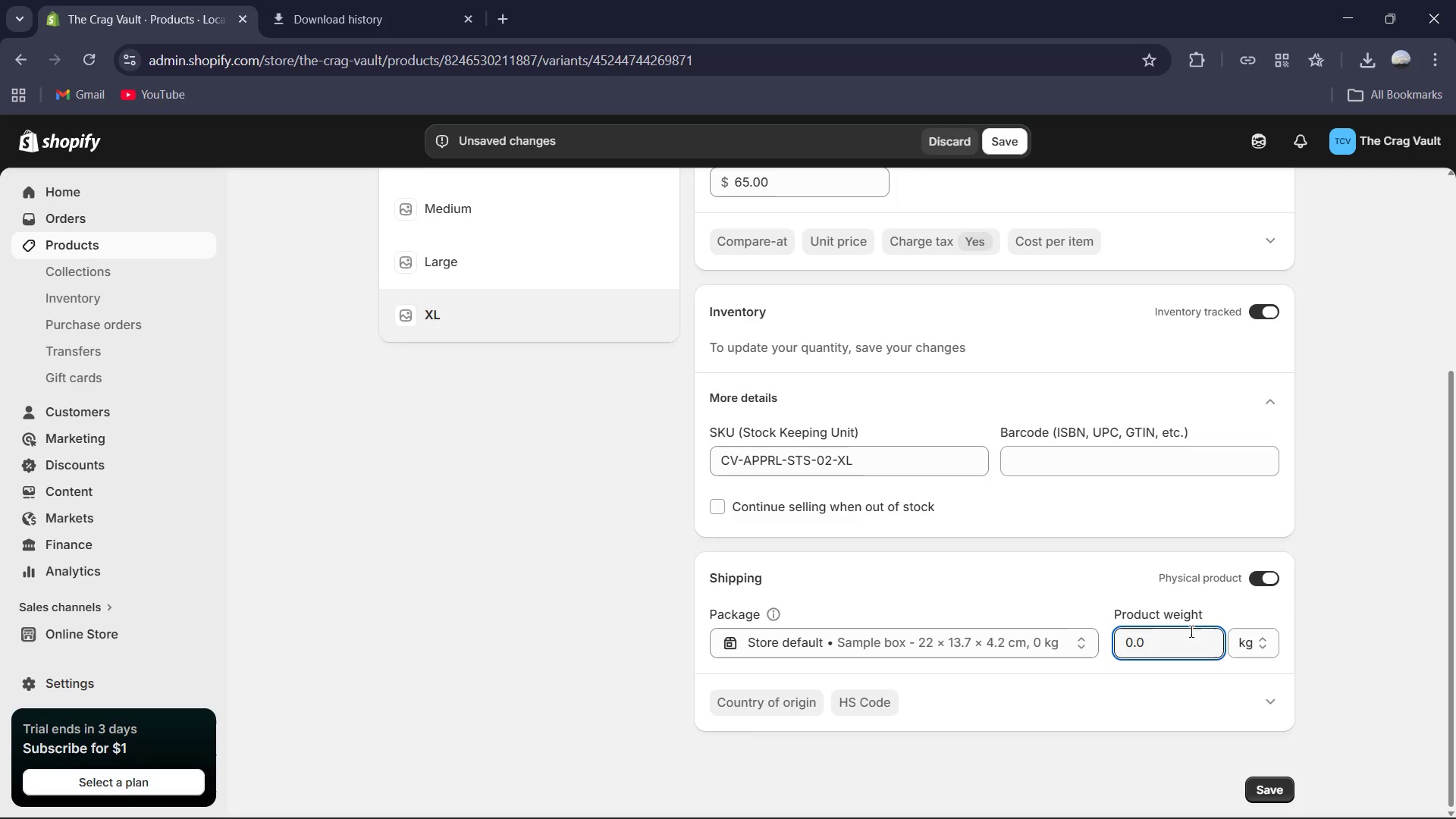 
key(Control+A)
 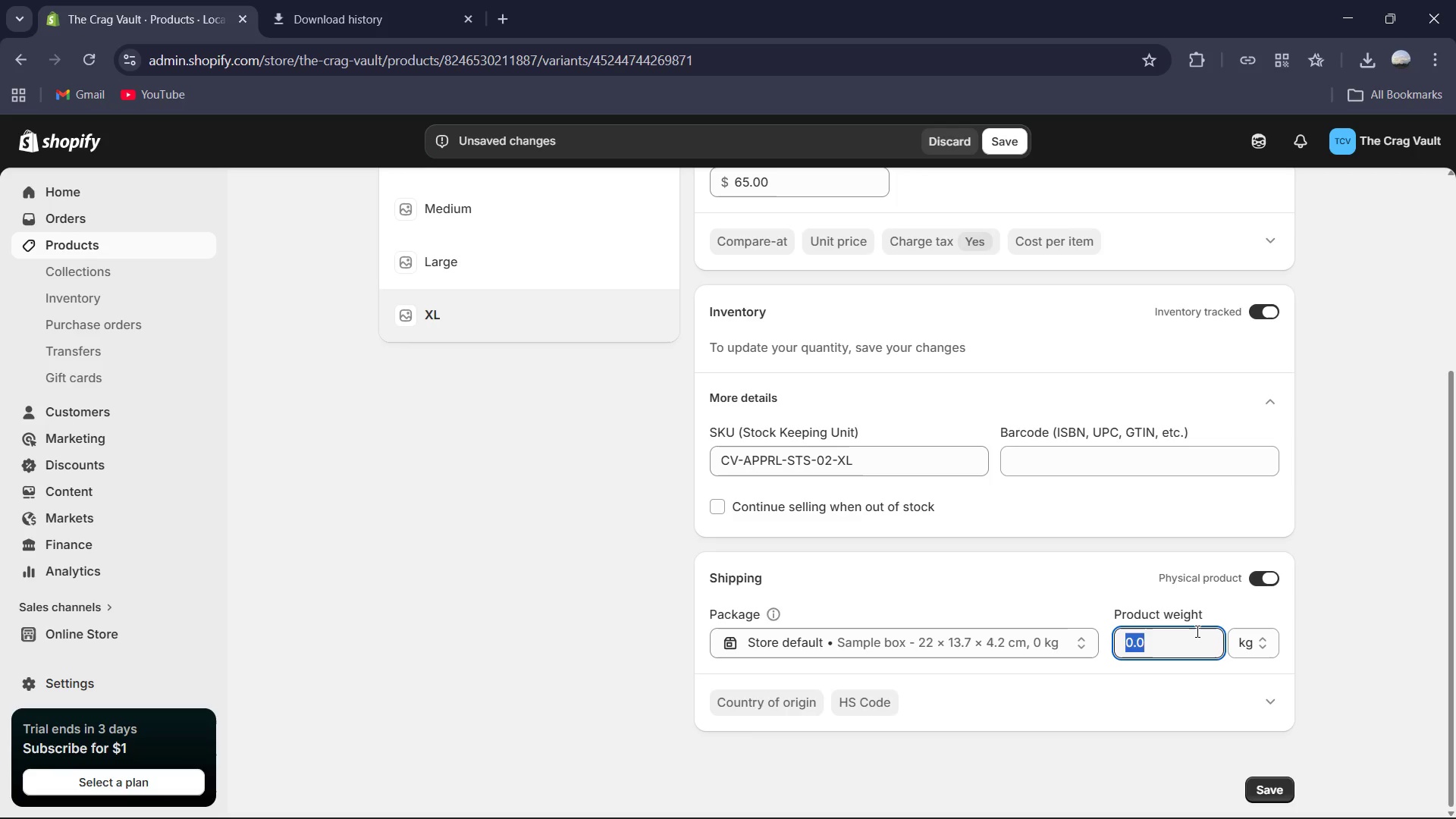 
key(Numpad0)
 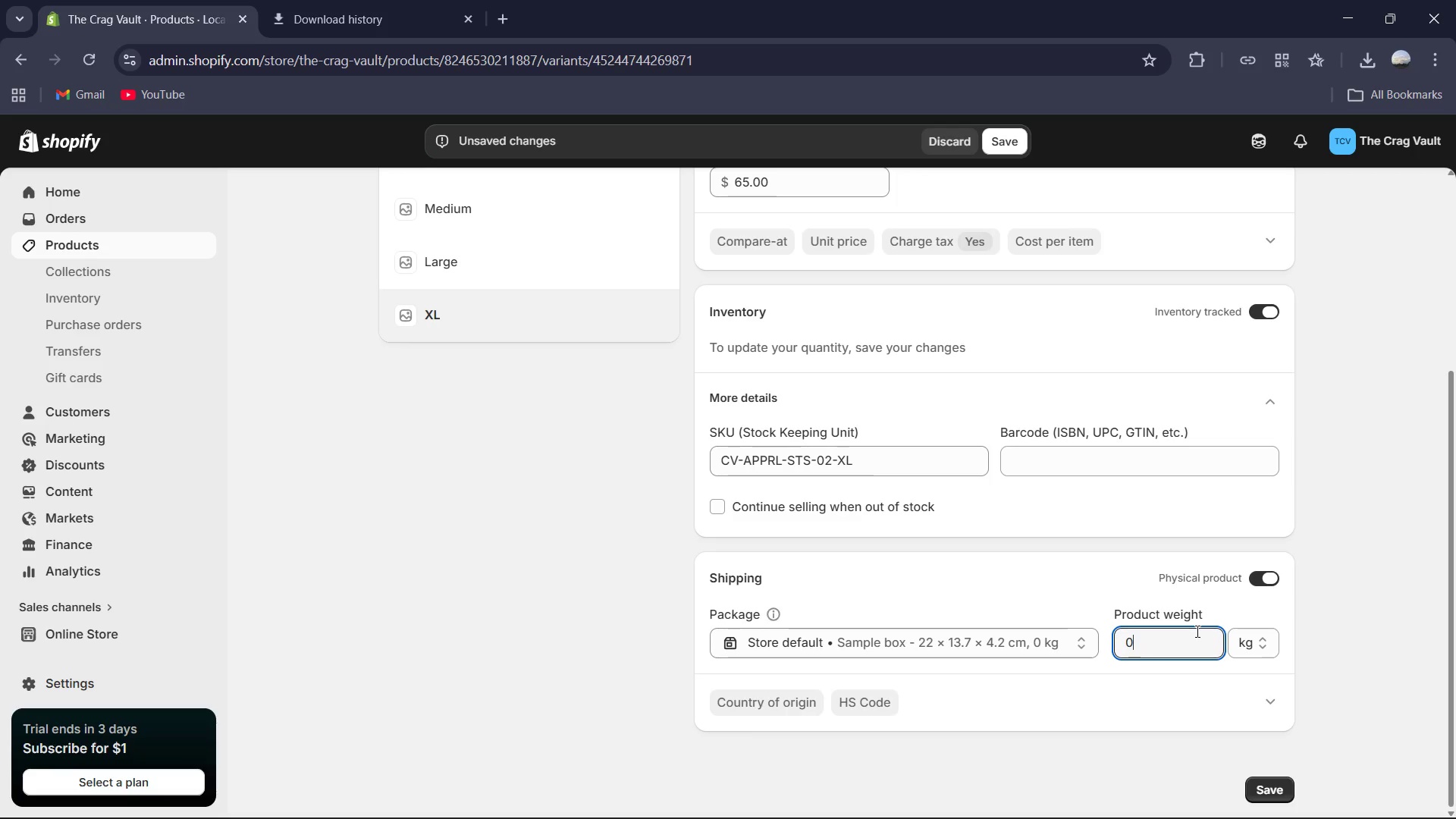 
key(NumpadDecimal)
 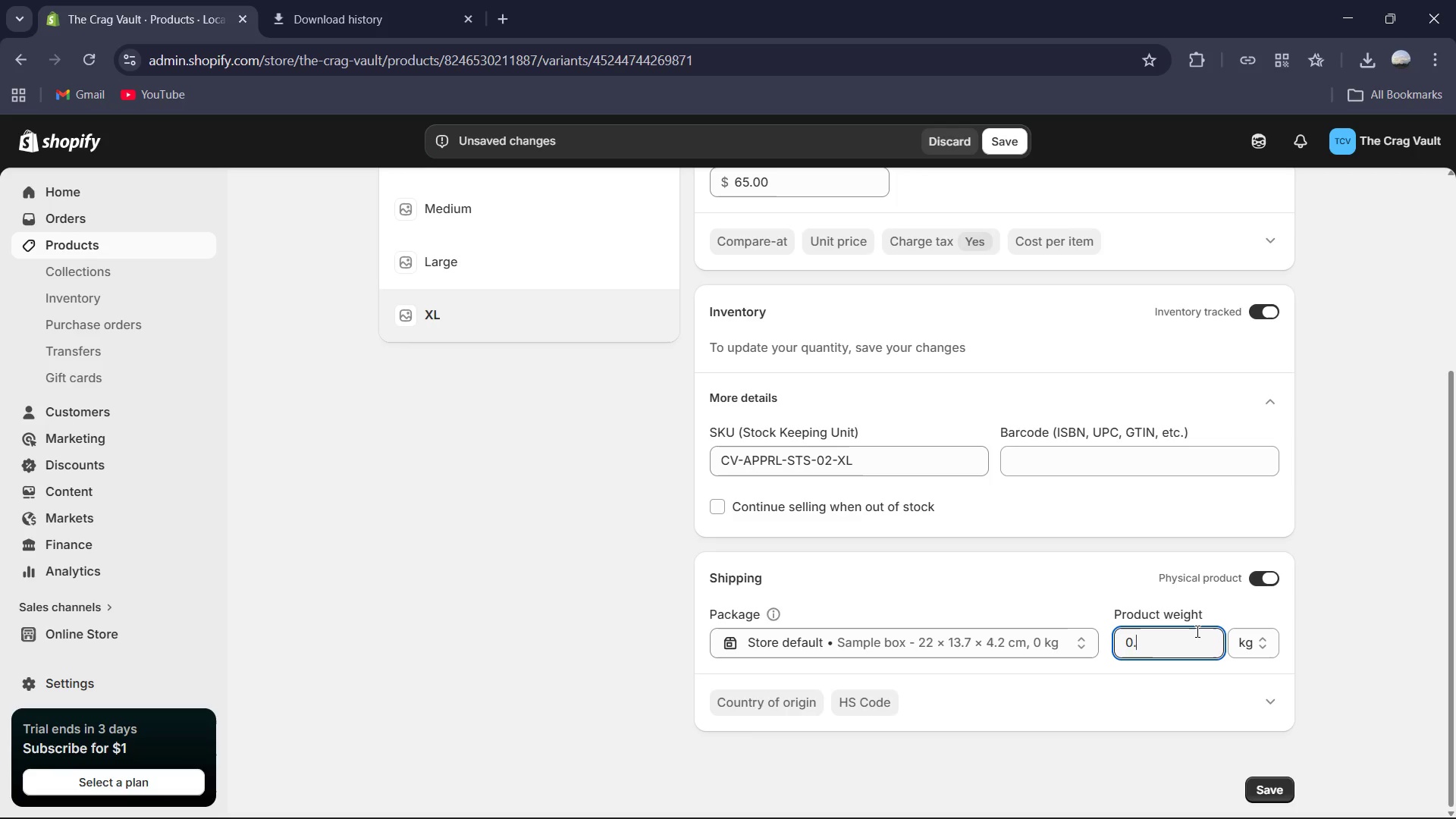 
key(Numpad7)
 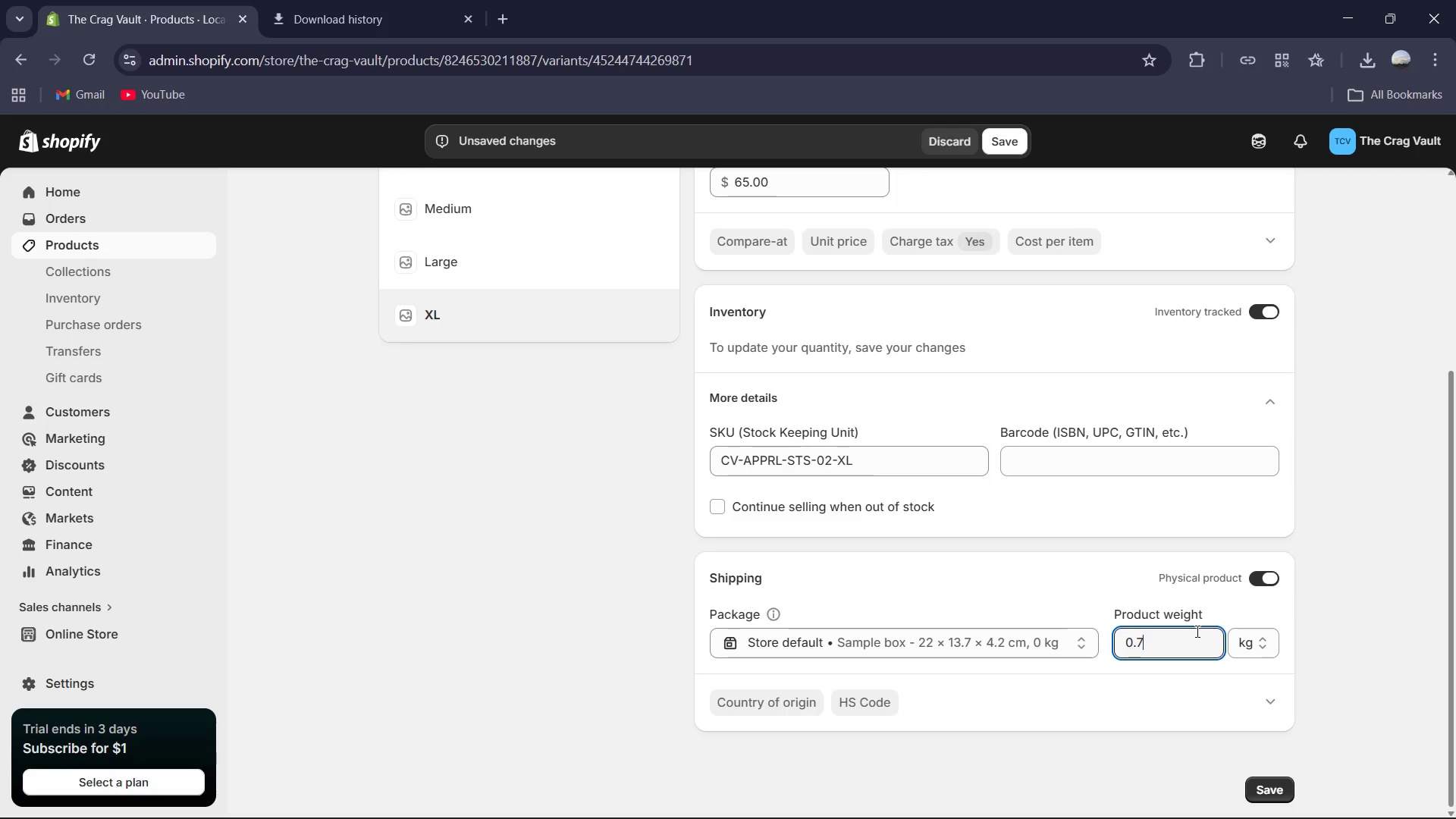 
key(Numpad5)
 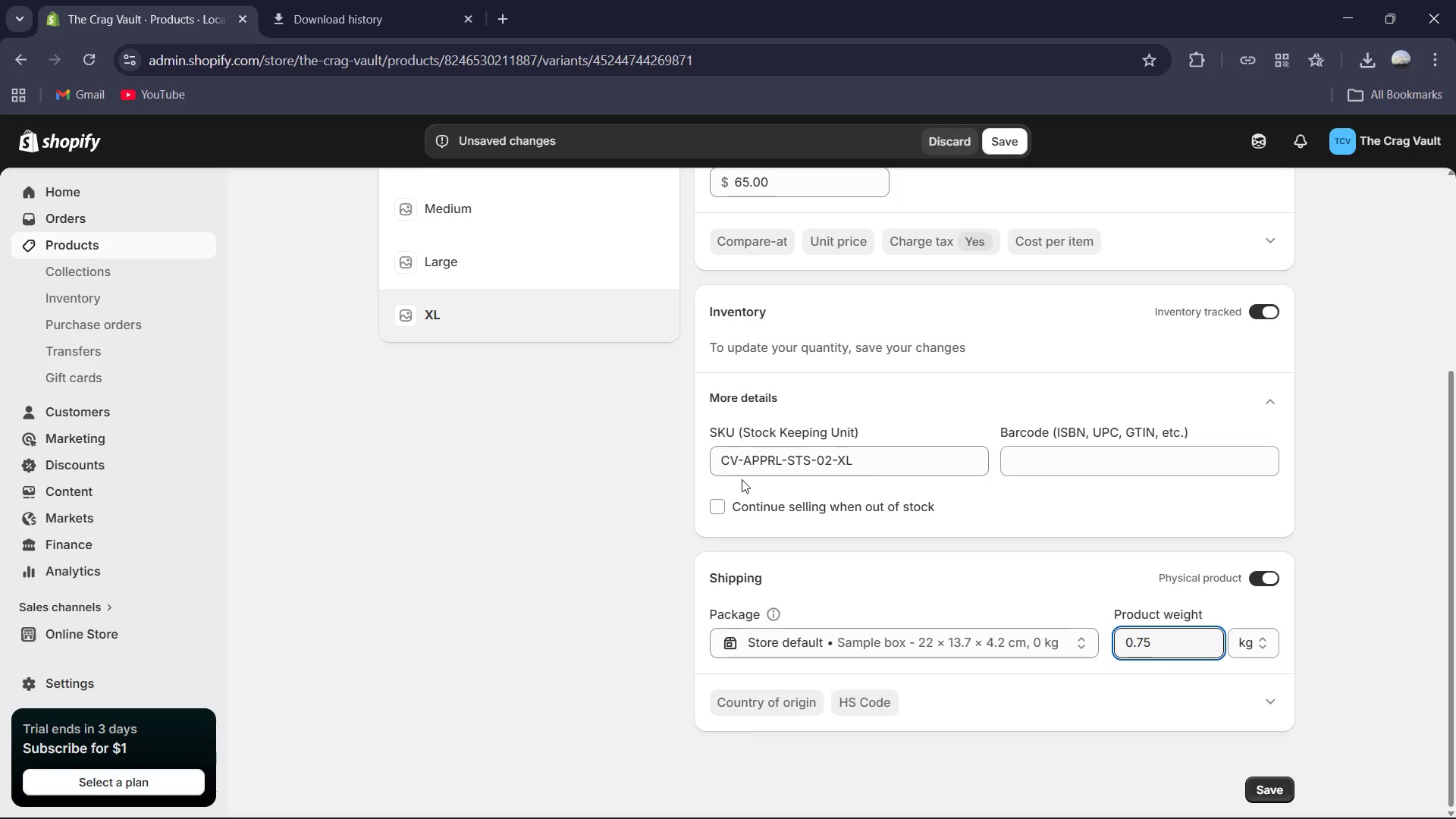 
scroll: coordinate [651, 405], scroll_direction: up, amount: 6.0
 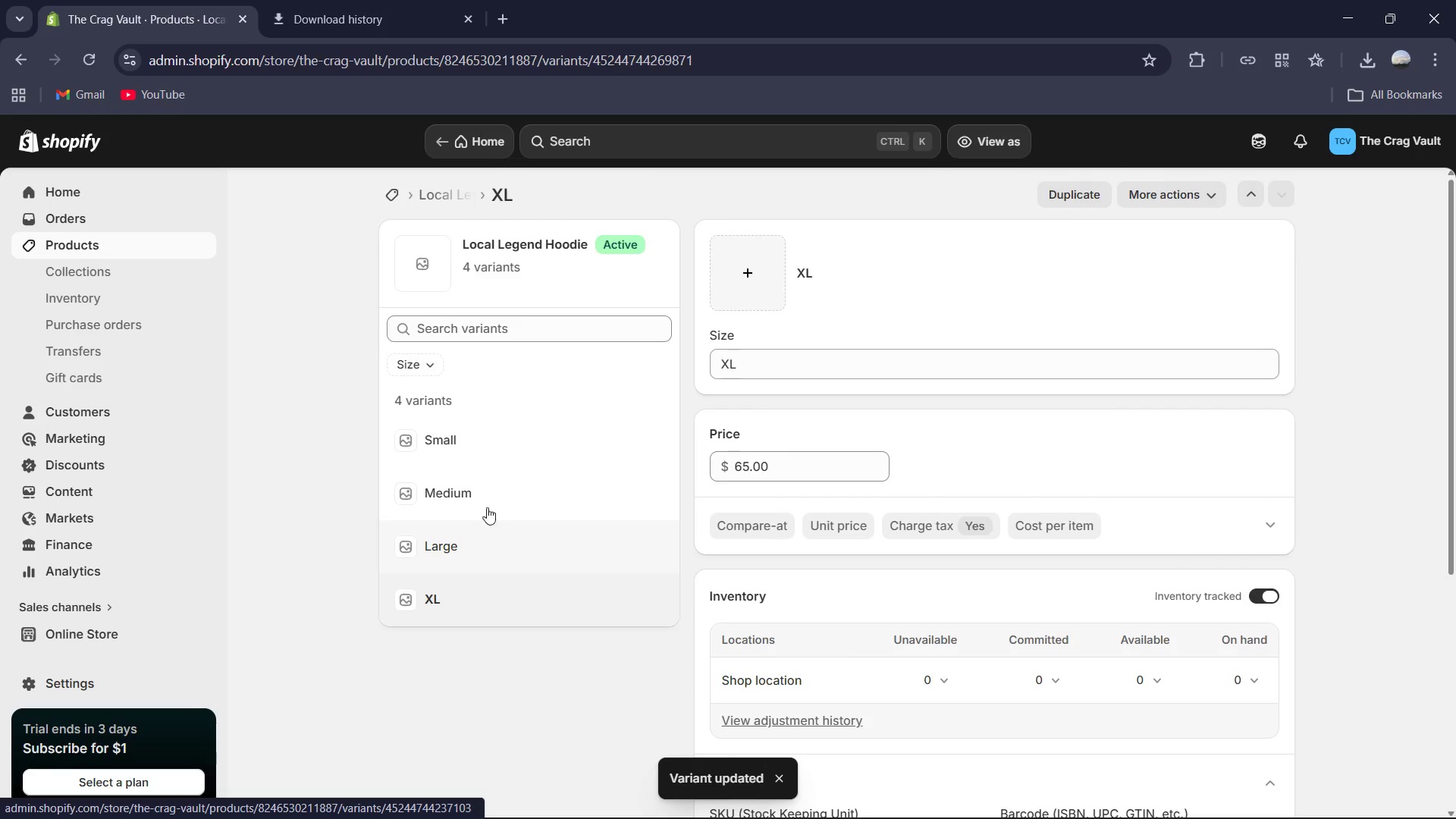 
left_click([452, 438])
 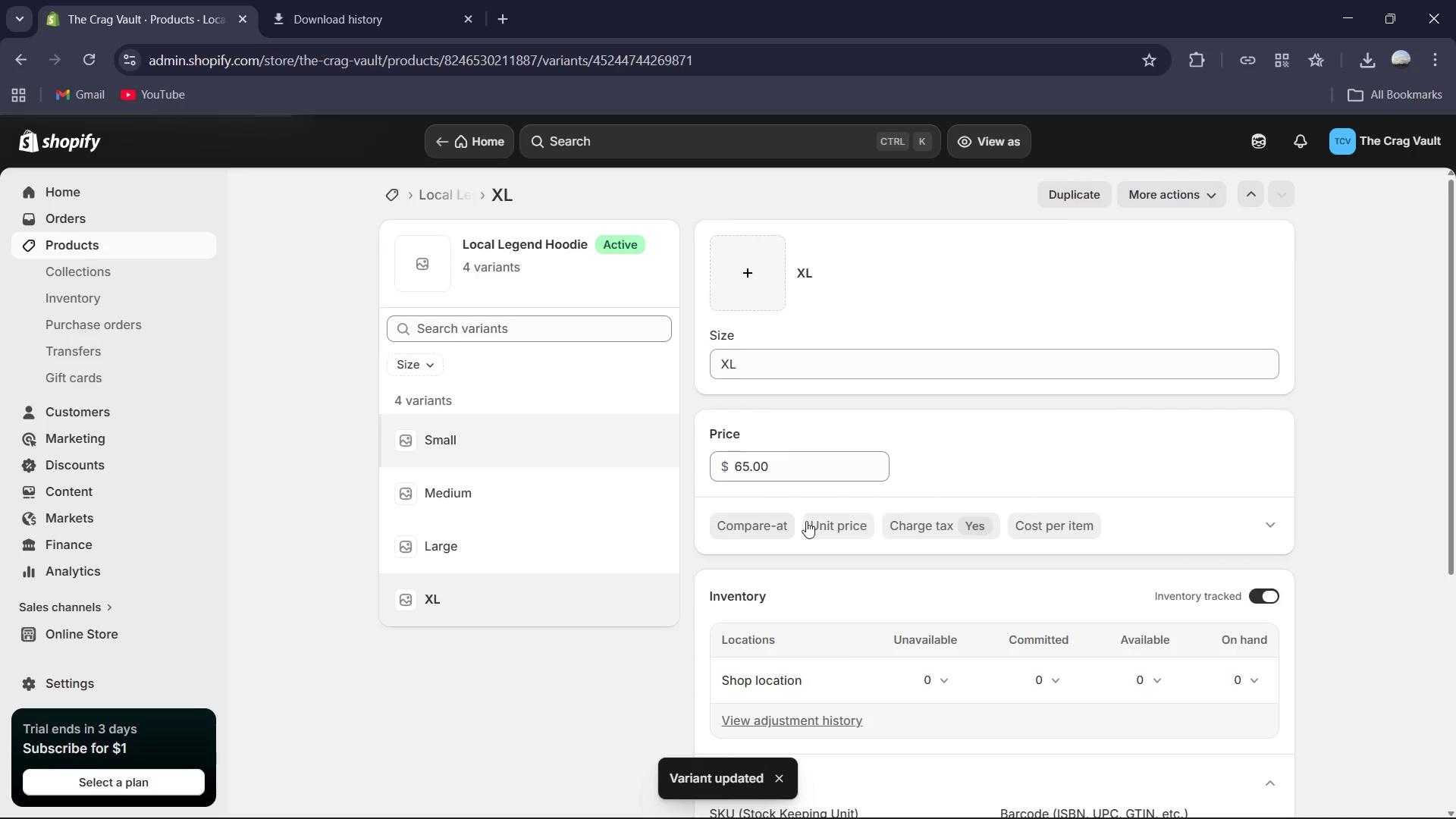 
scroll: coordinate [864, 541], scroll_direction: down, amount: 2.0
 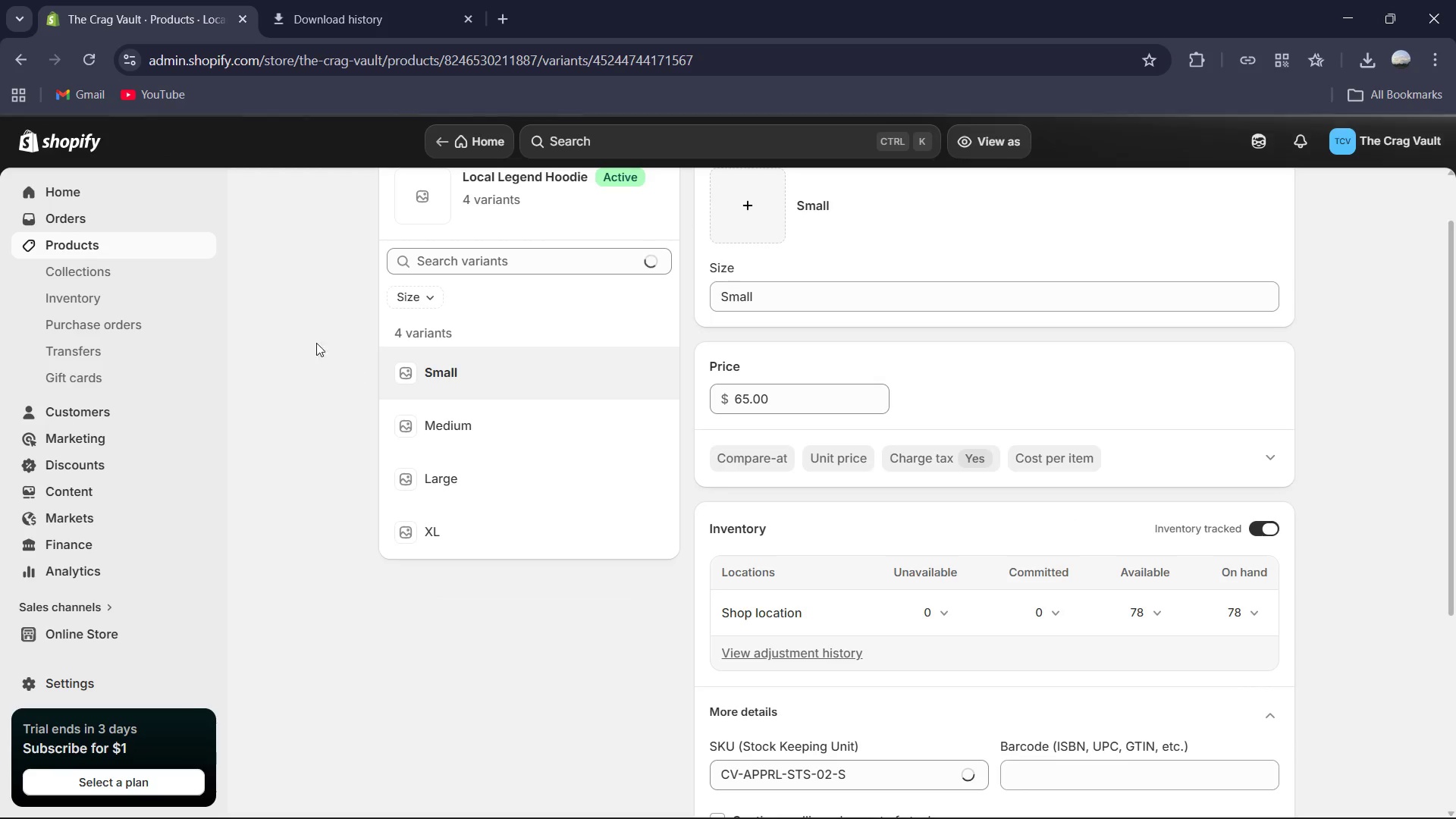 
left_click([469, 428])
 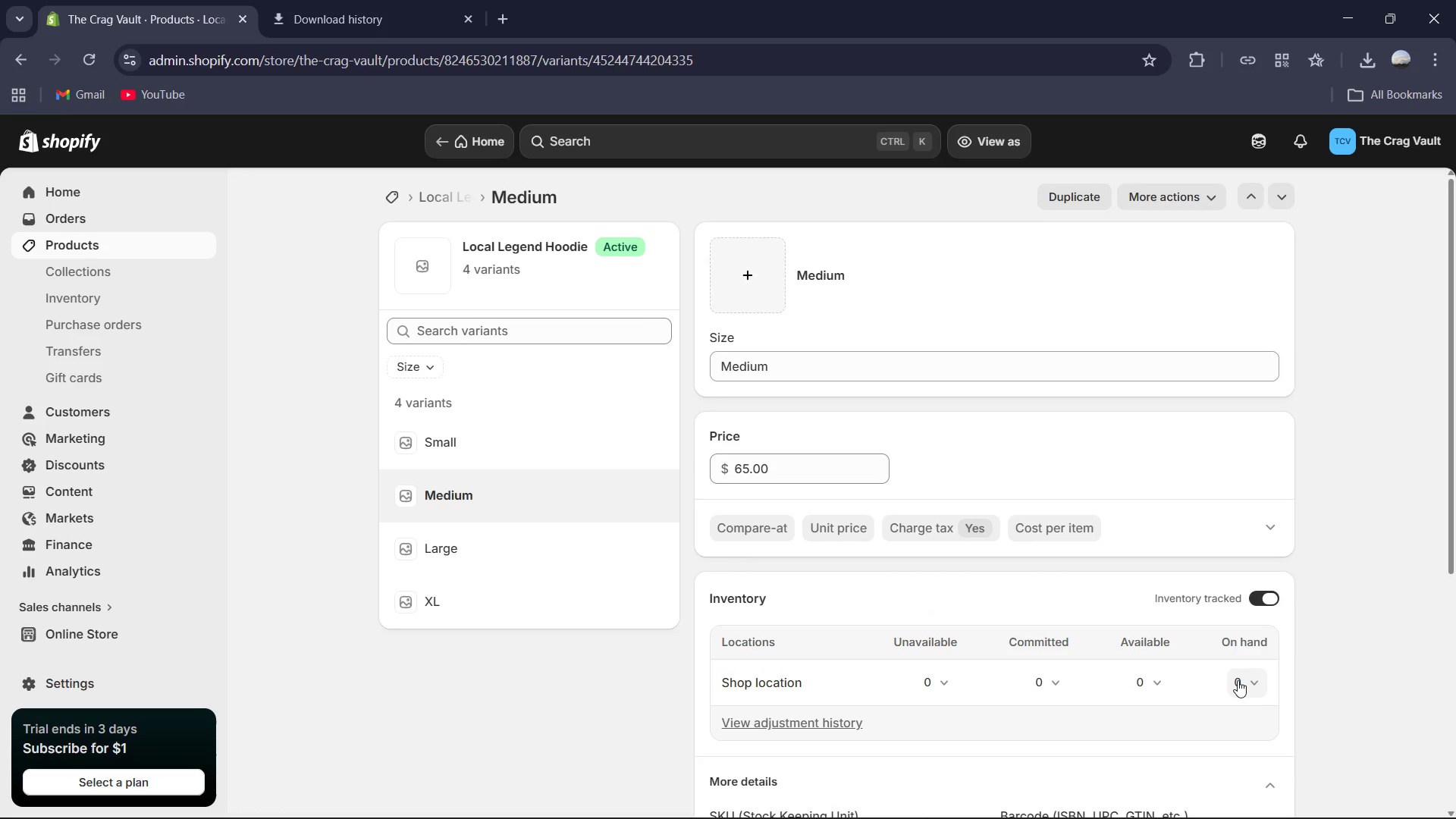 
key(Numpad8)
 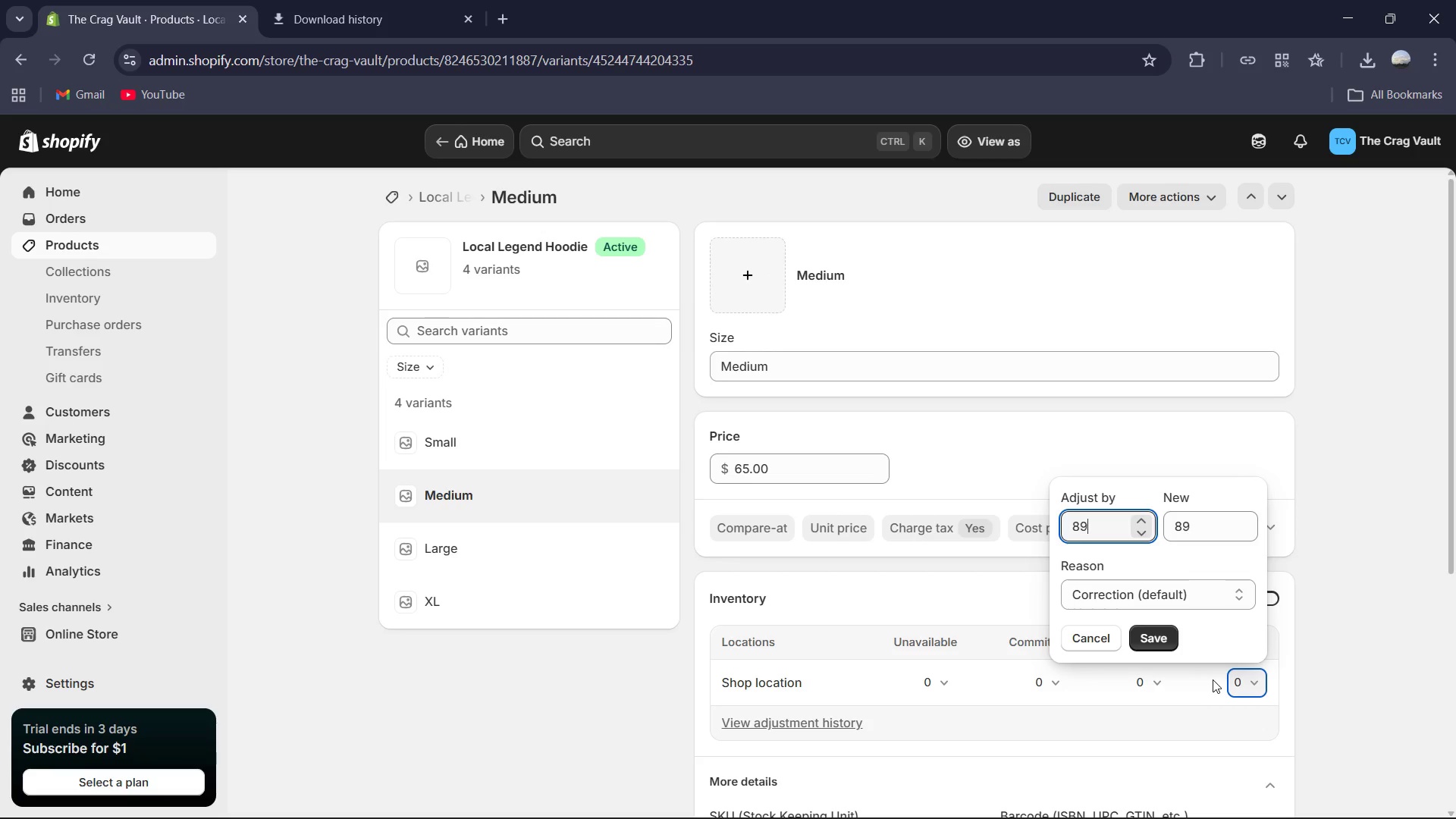 
key(Numpad9)
 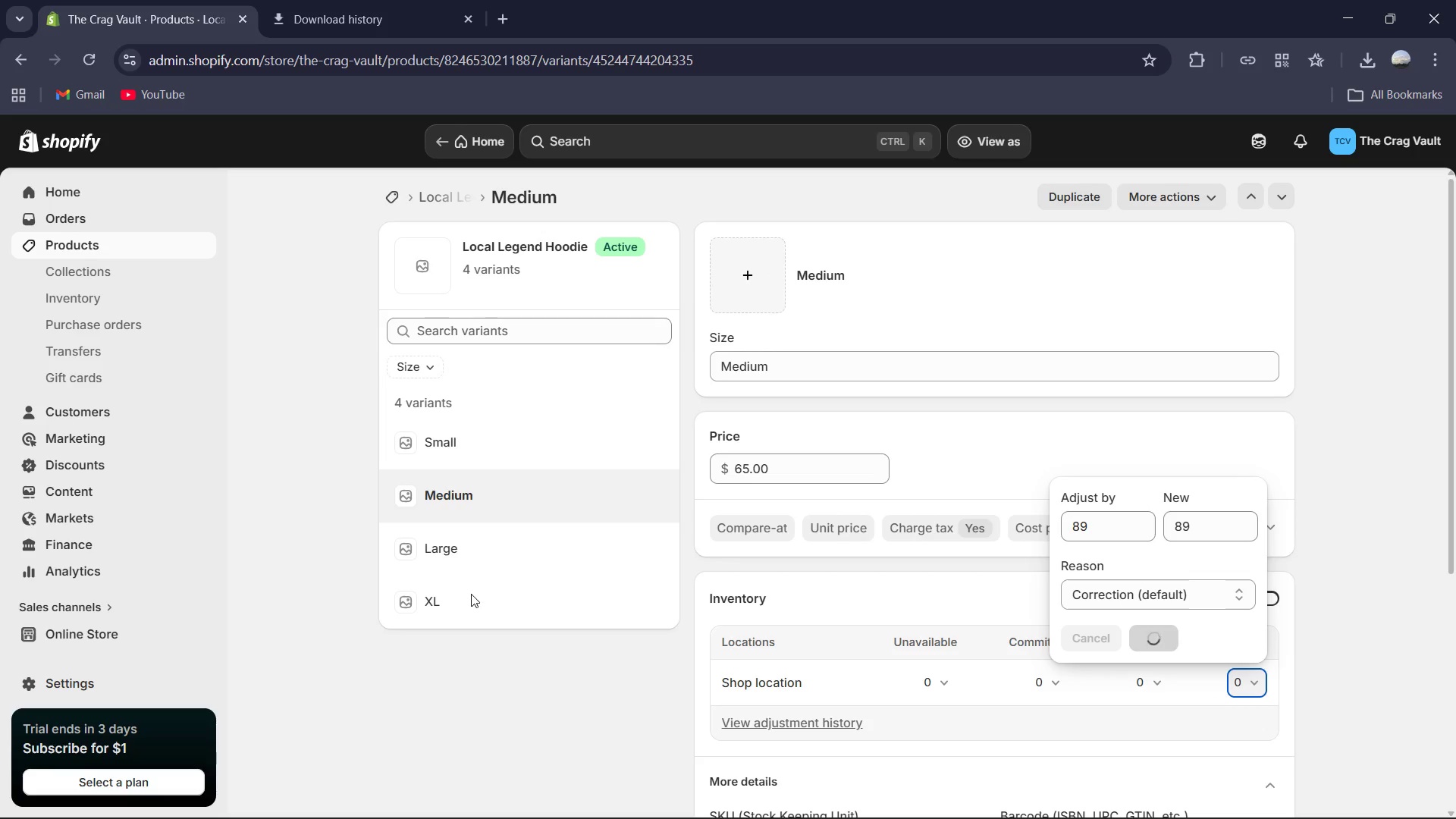 
left_click([471, 594])
 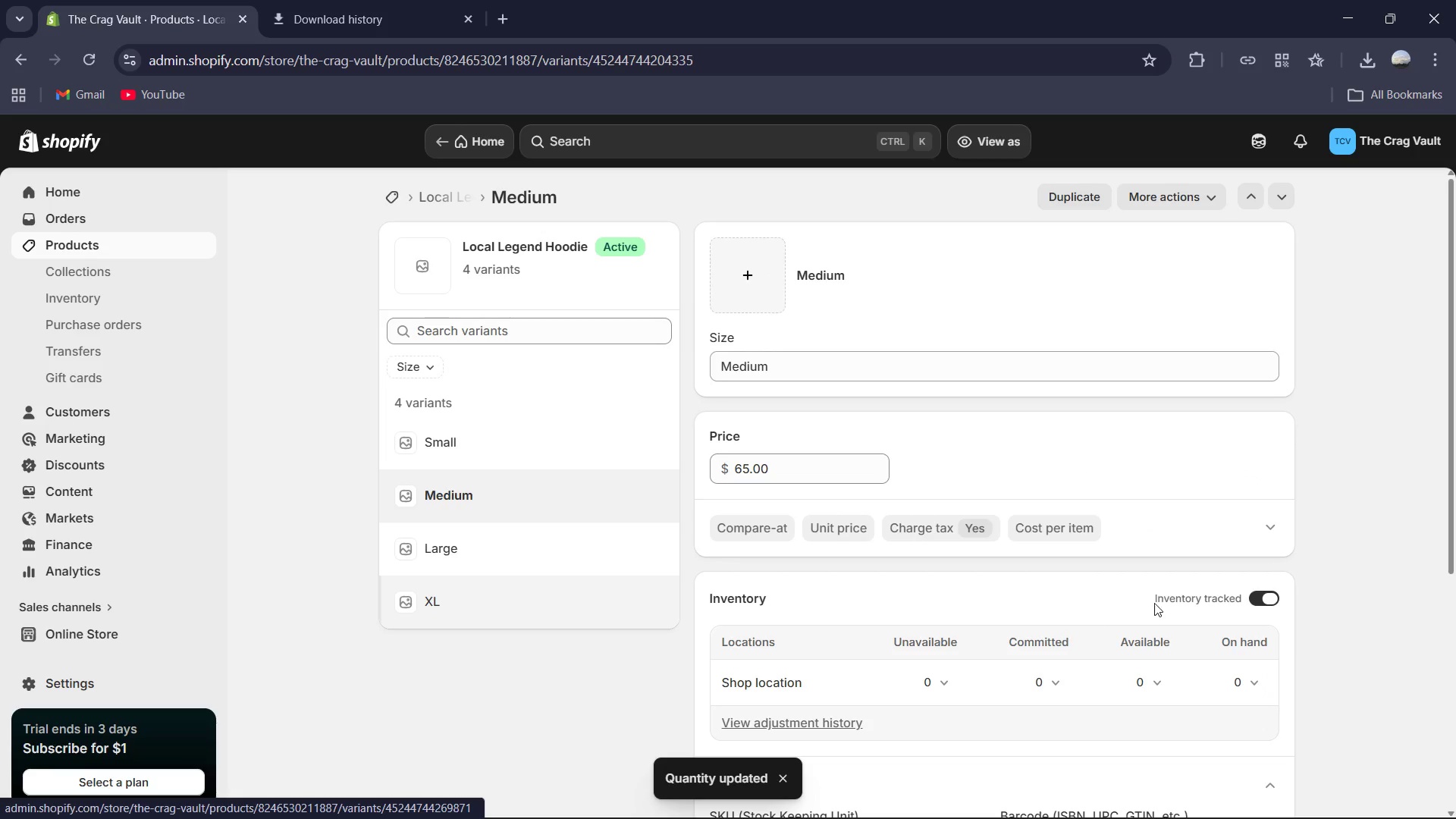 
scroll: coordinate [1238, 441], scroll_direction: down, amount: 6.0
 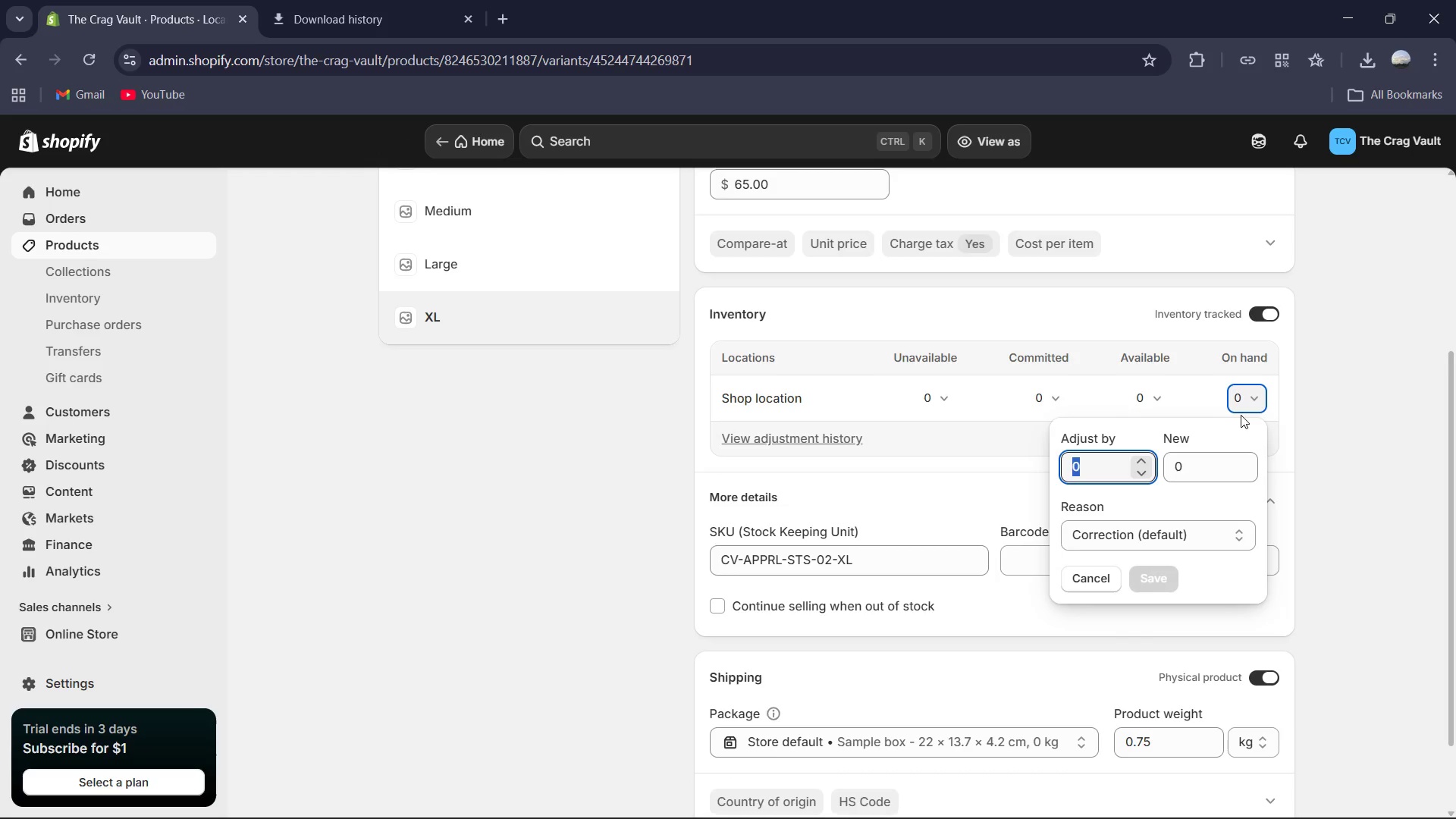 
key(Numpad7)
 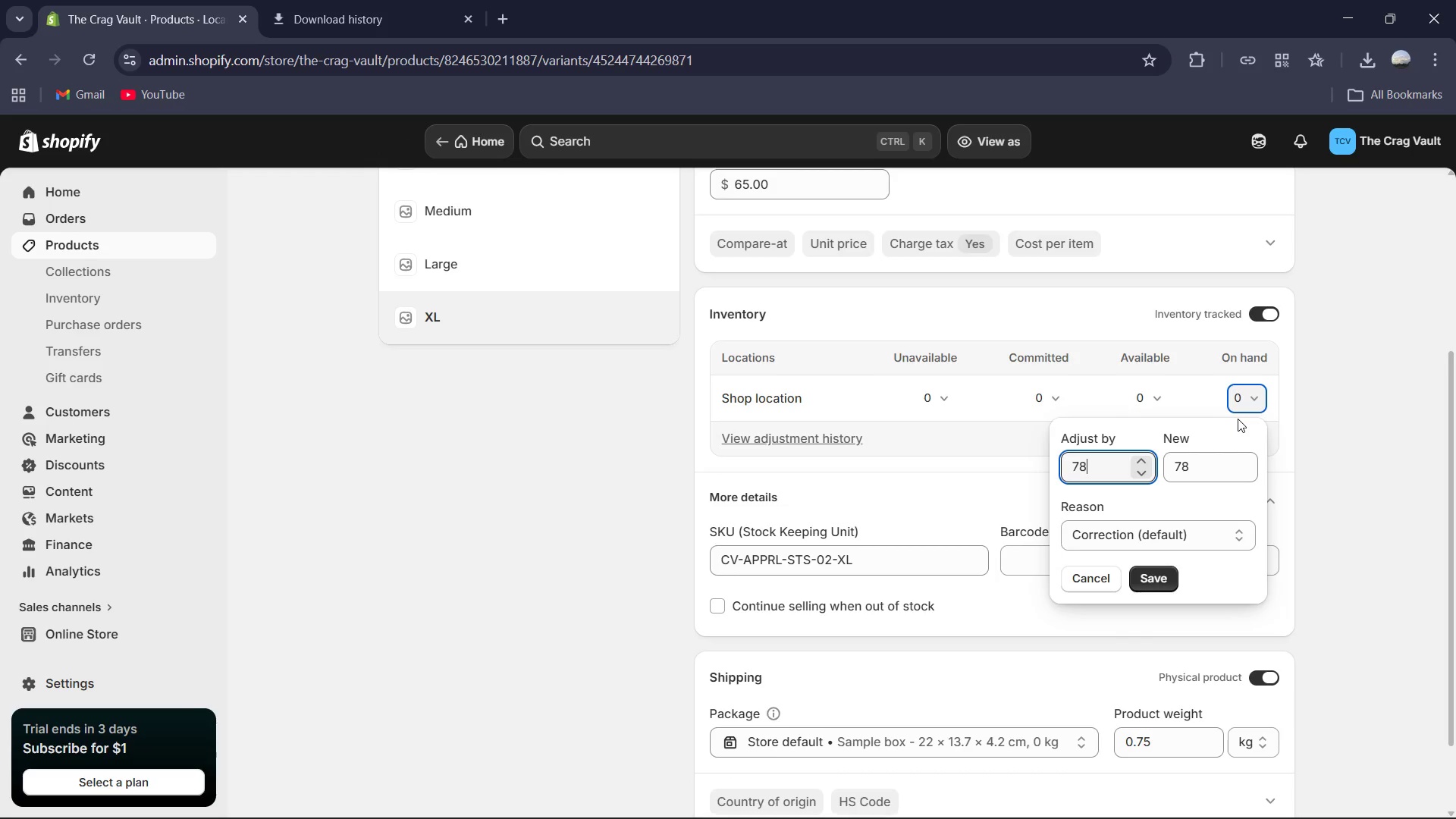 
key(Numpad8)
 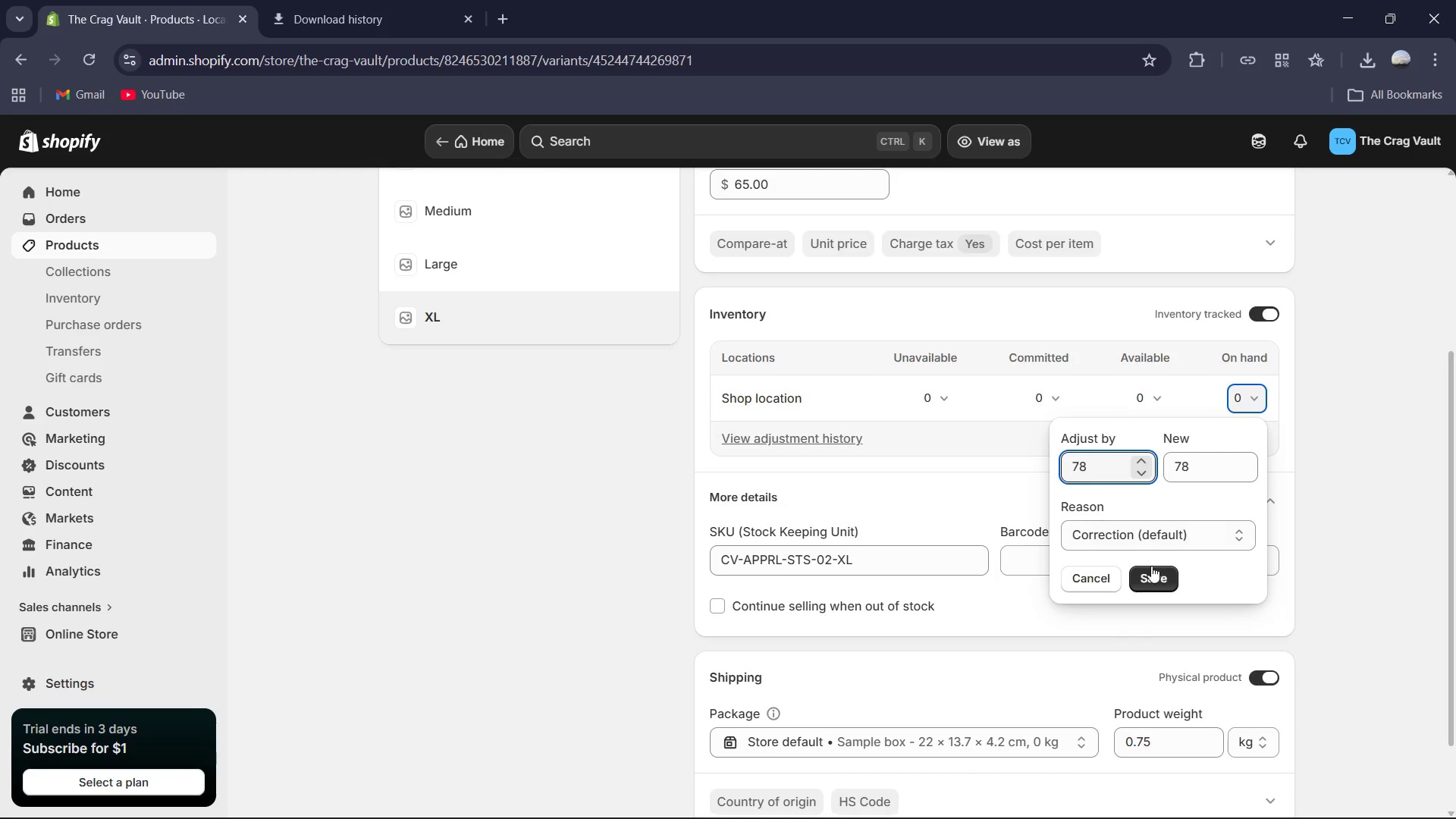 
left_click([1153, 566])
 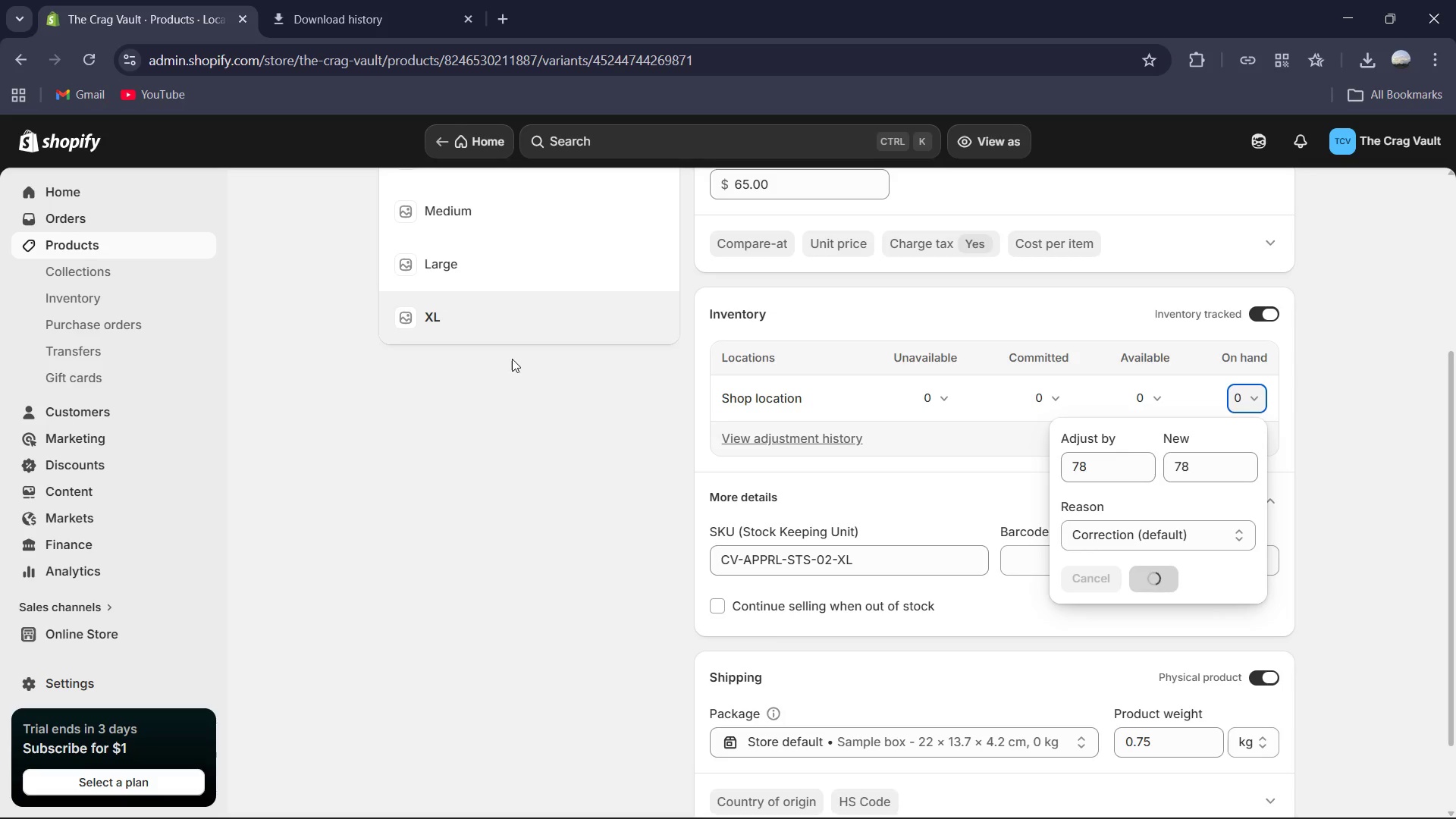 
scroll: coordinate [583, 344], scroll_direction: up, amount: 11.0
 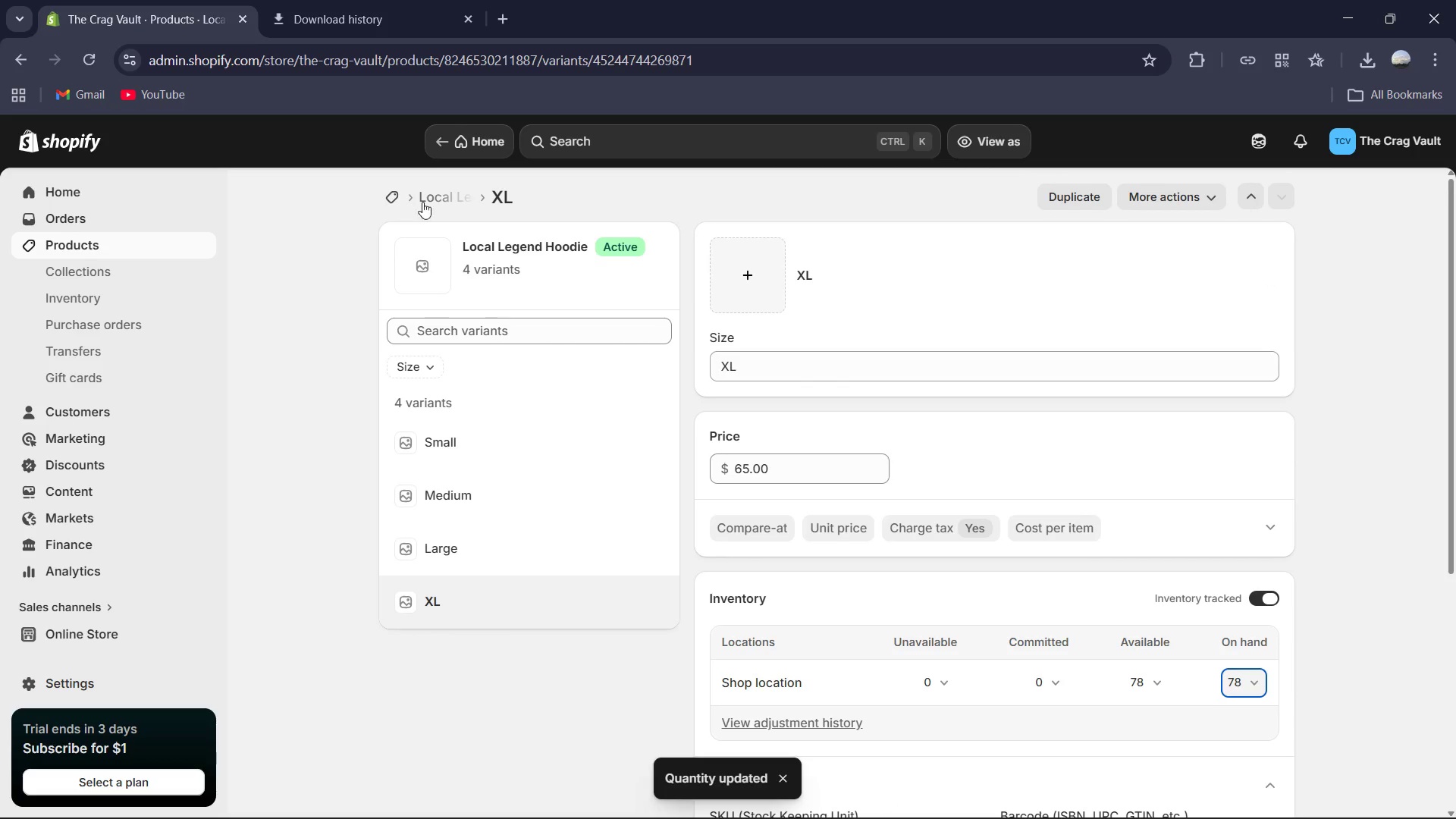 
left_click([437, 196])
 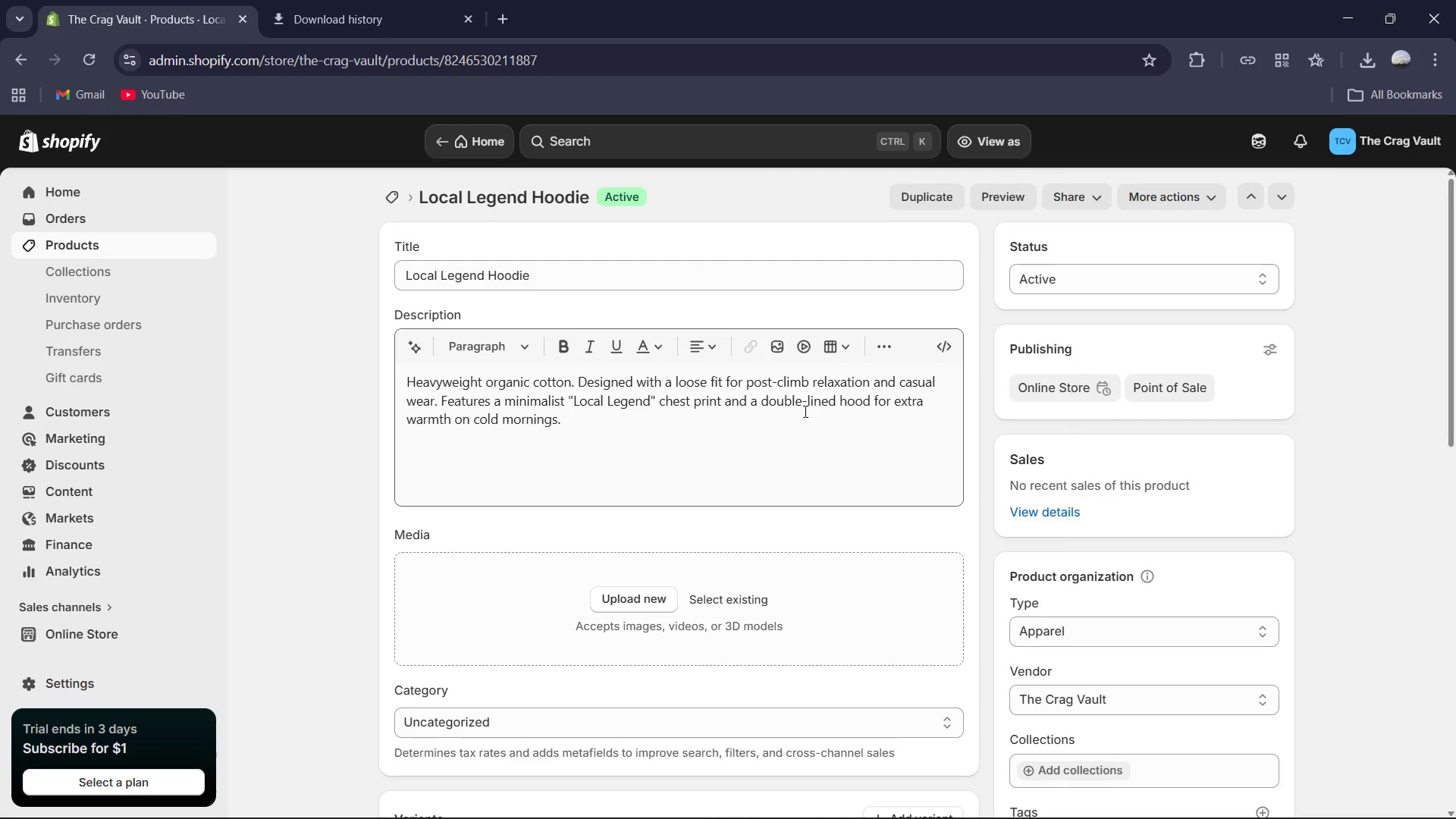 
left_click([396, 0])
 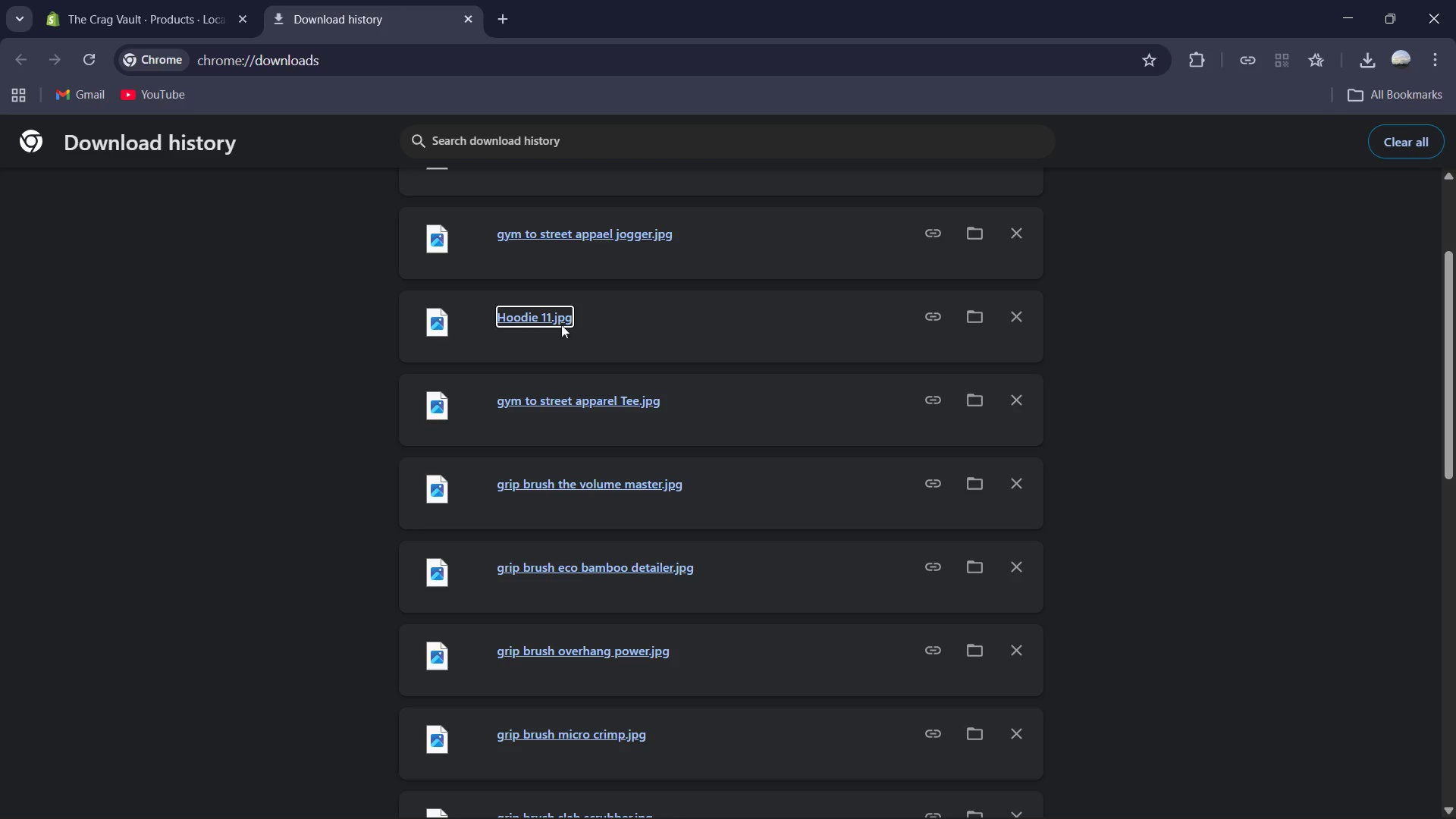 
left_click_drag(start_coordinate=[551, 316], to_coordinate=[781, 601])
 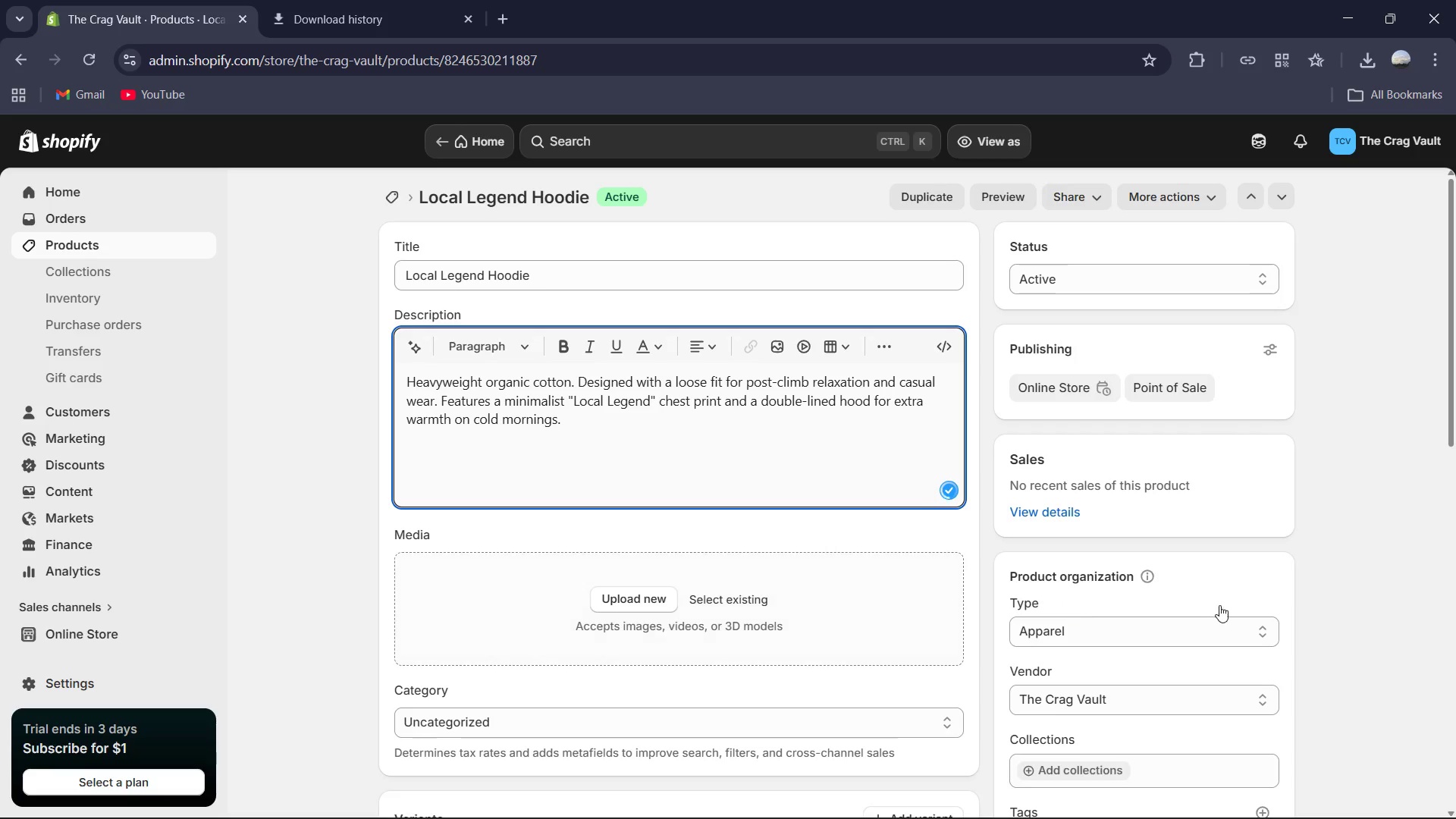 
scroll: coordinate [1220, 605], scroll_direction: down, amount: 2.0
 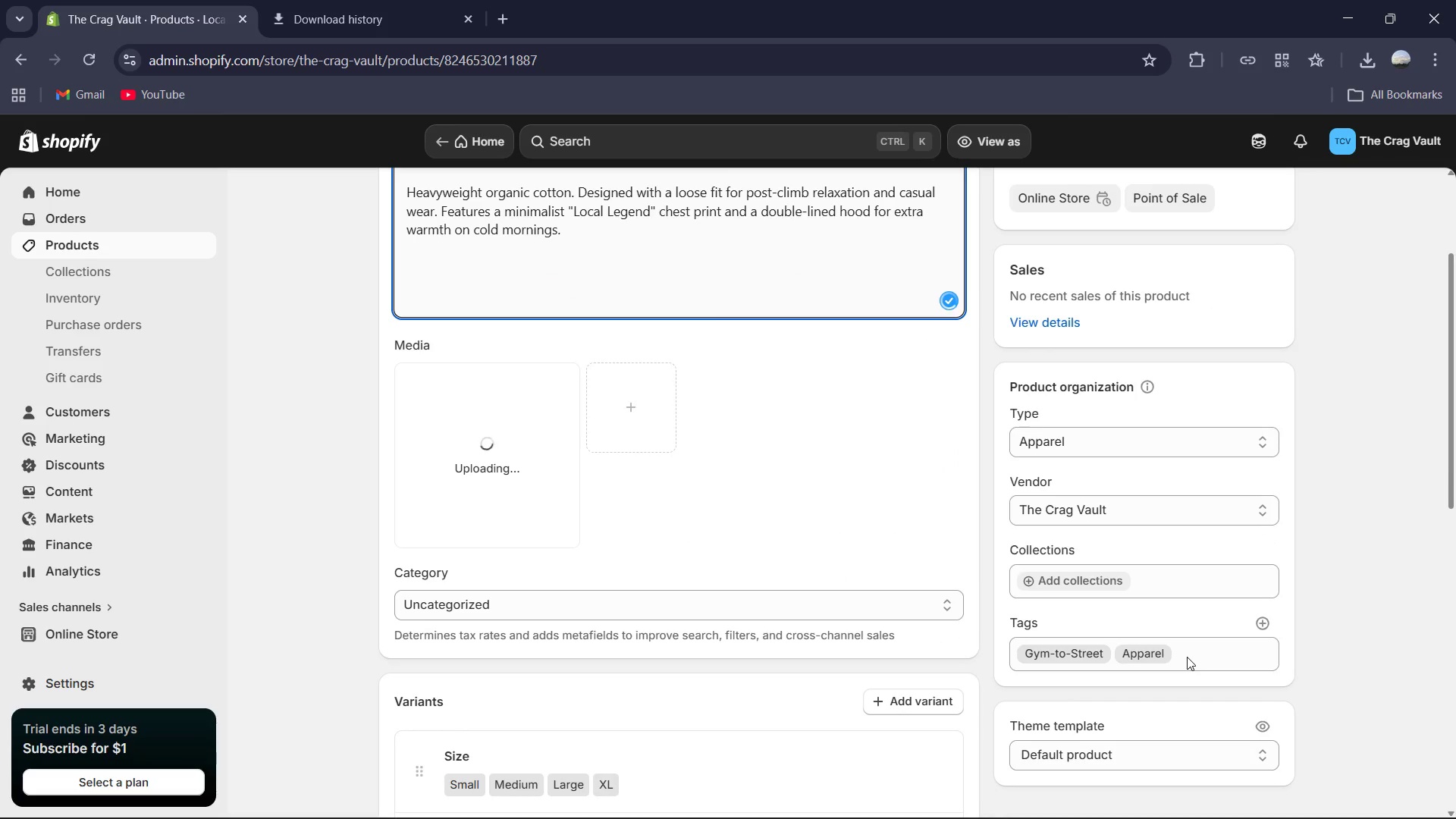 
left_click([1261, 627])
 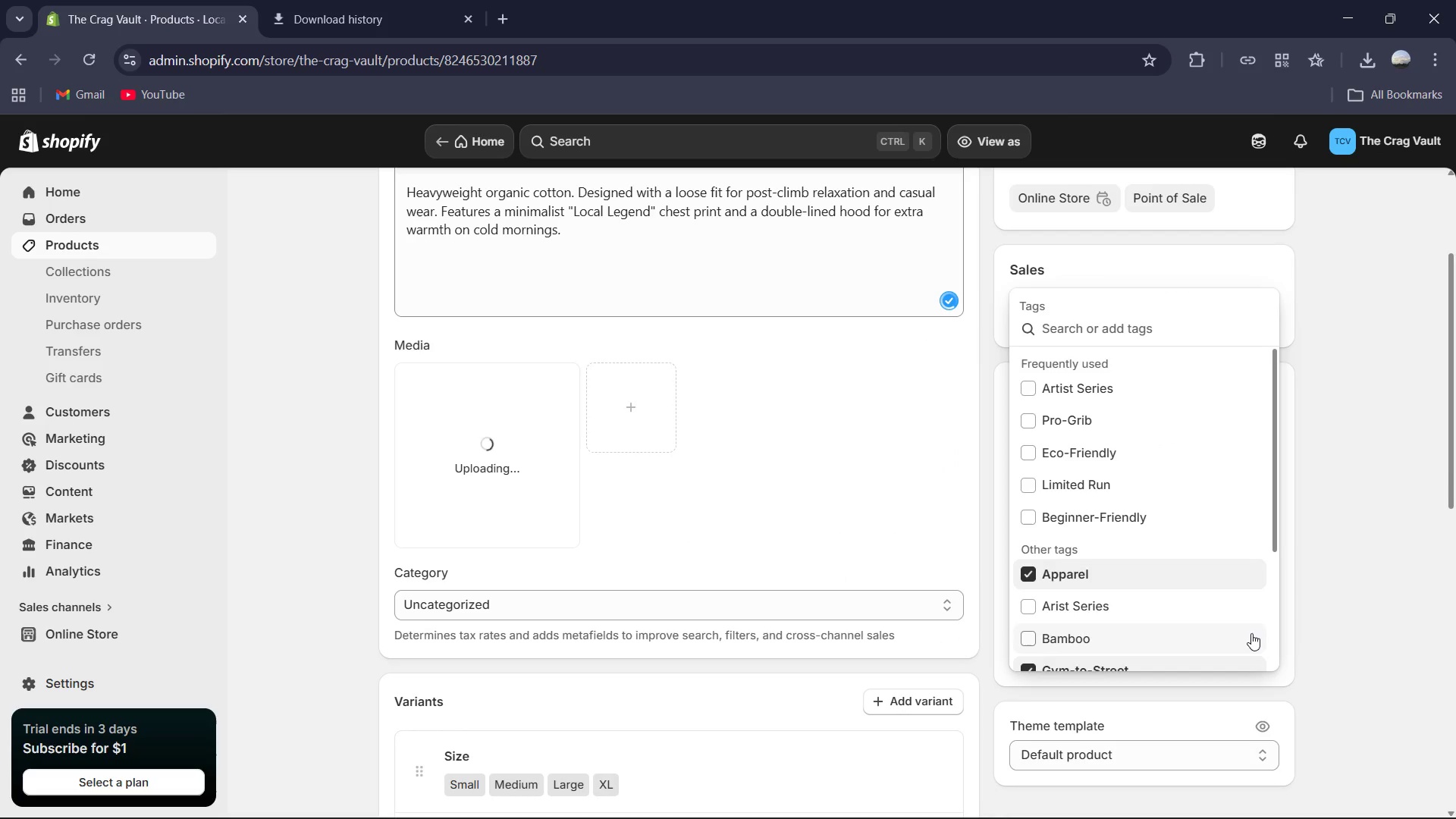 
type(Organic Cotton)
 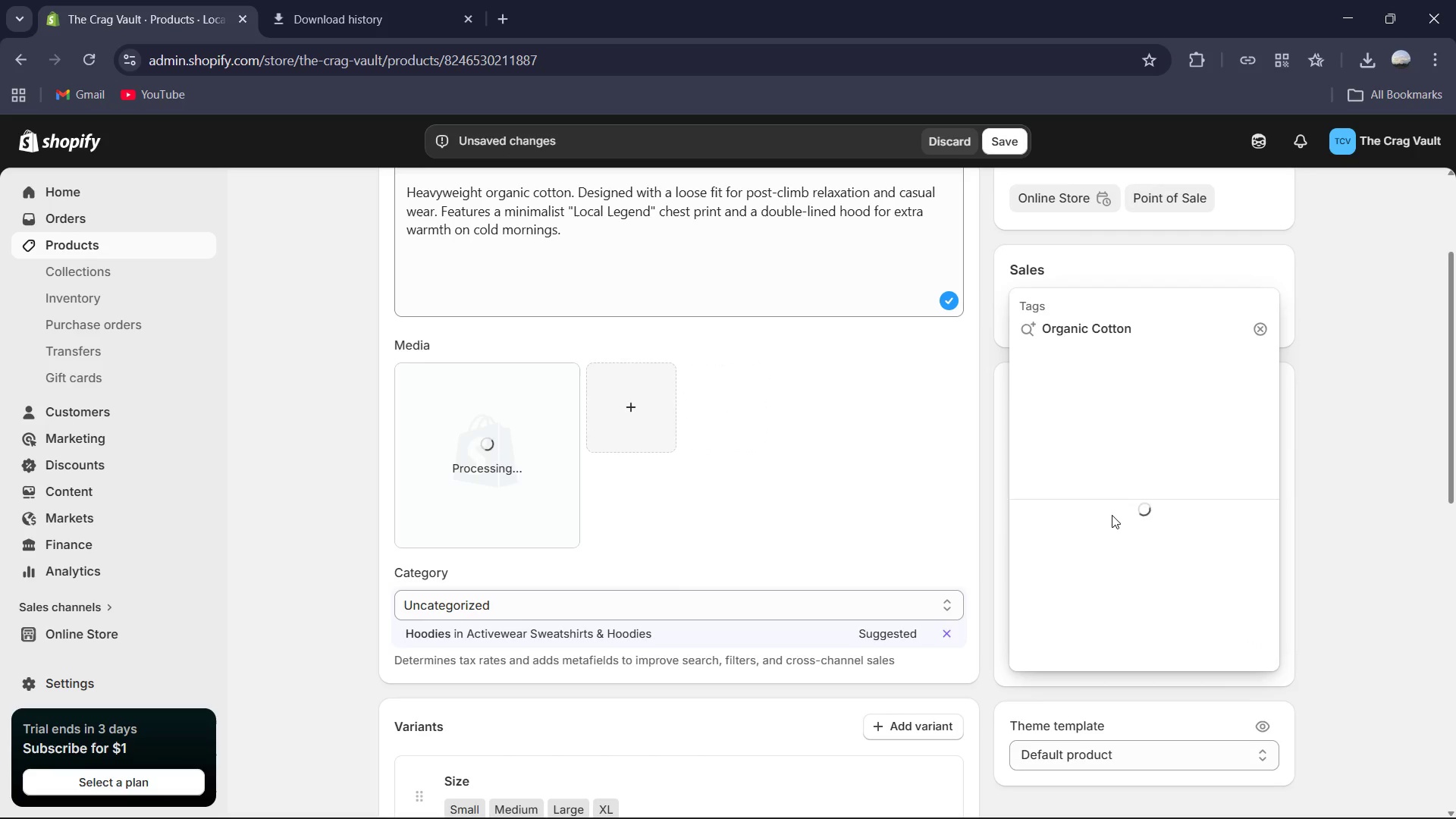 
left_click([1119, 522])
 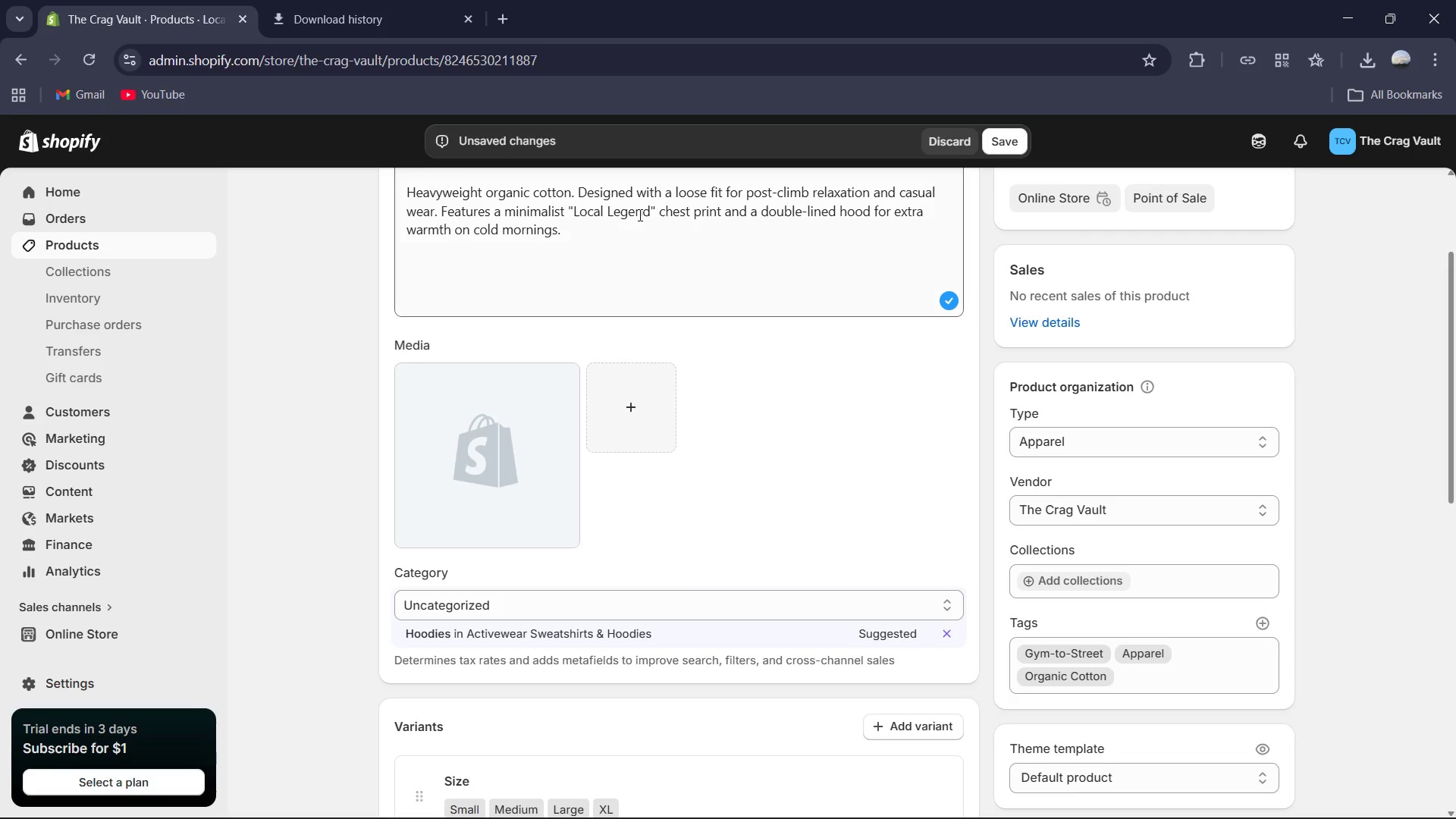 
scroll: coordinate [710, 432], scroll_direction: down, amount: 1.0
 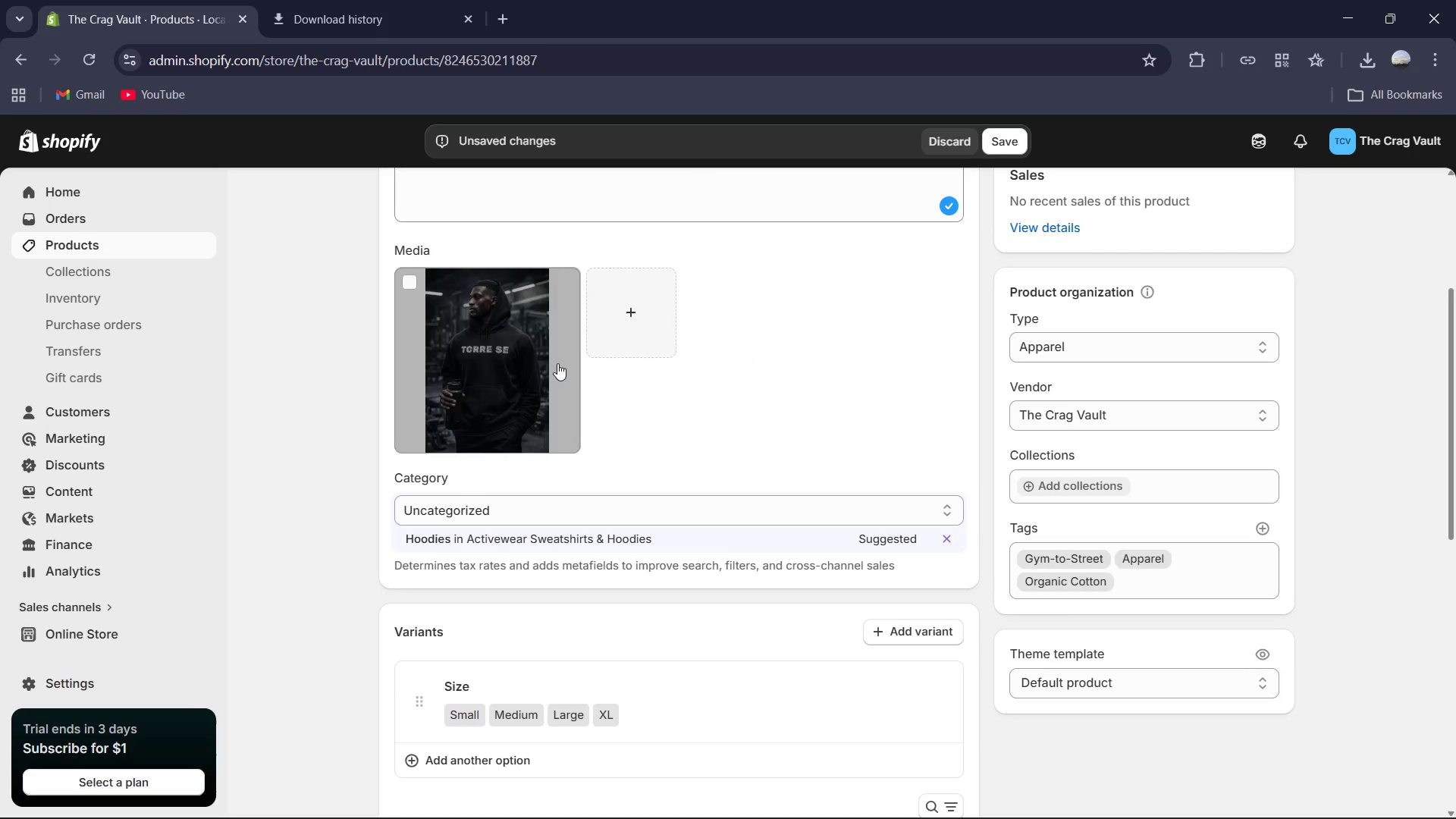 
left_click([507, 357])
 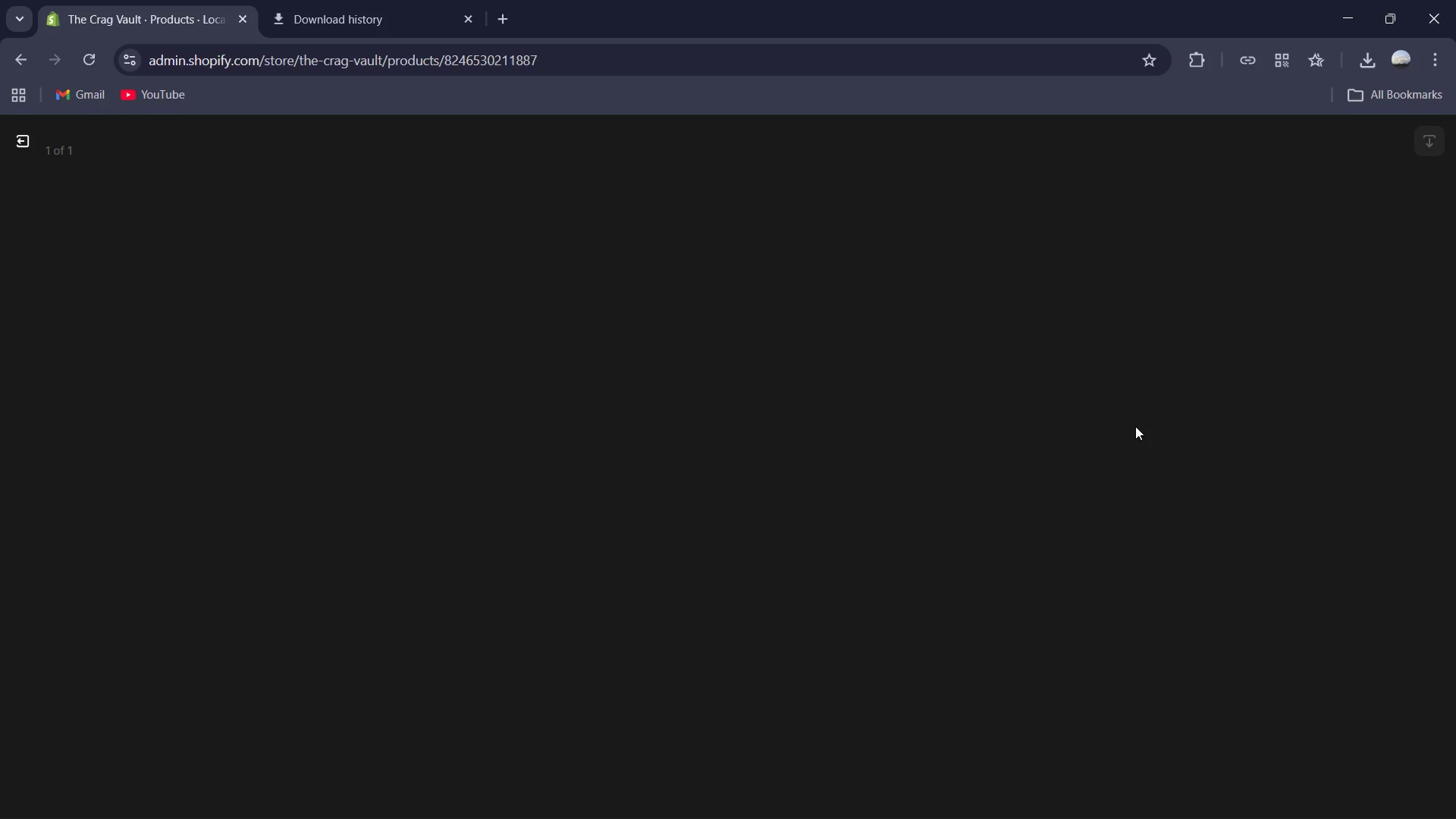 
wait(10.88)
 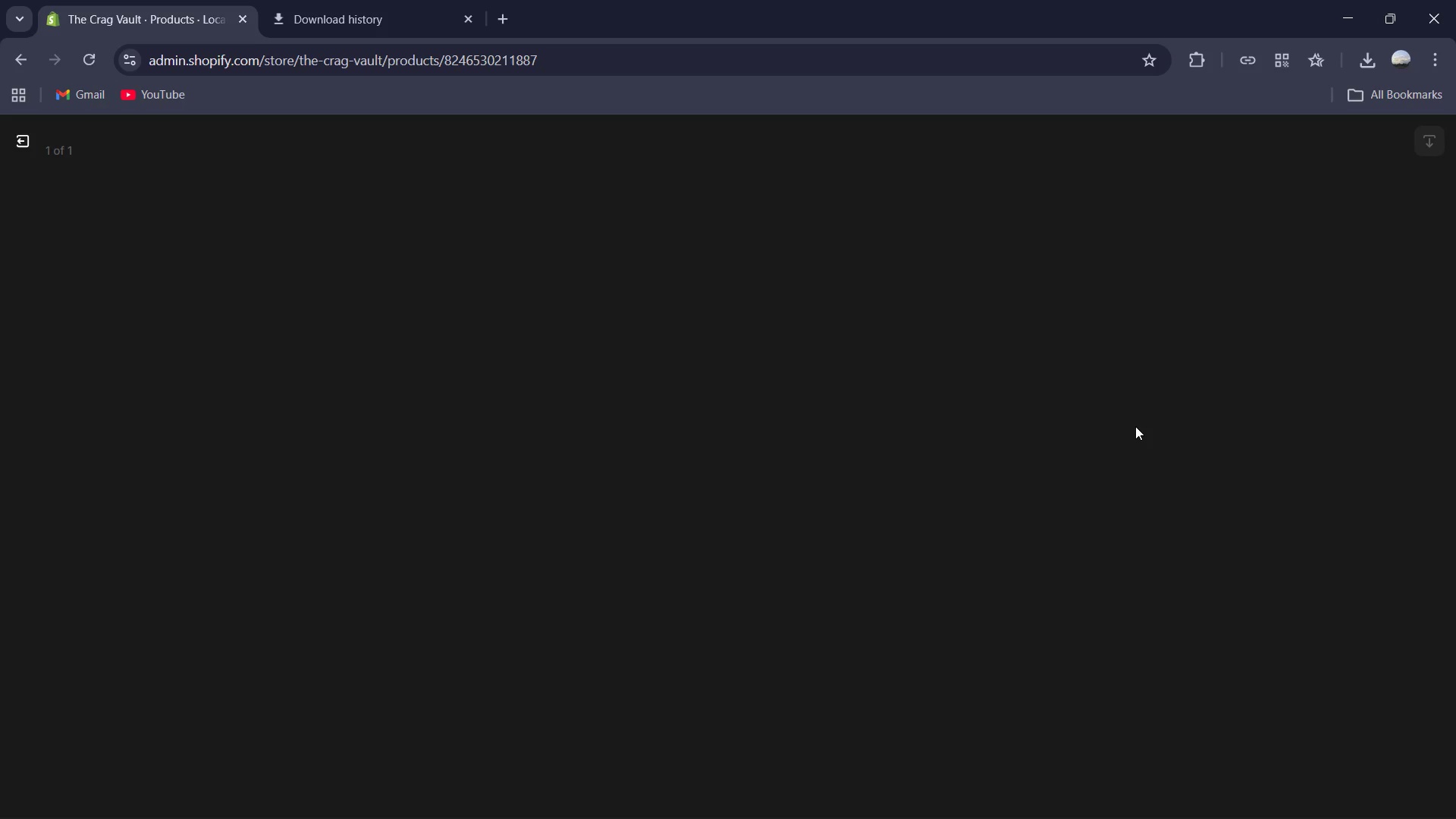 
left_click([1197, 350])
 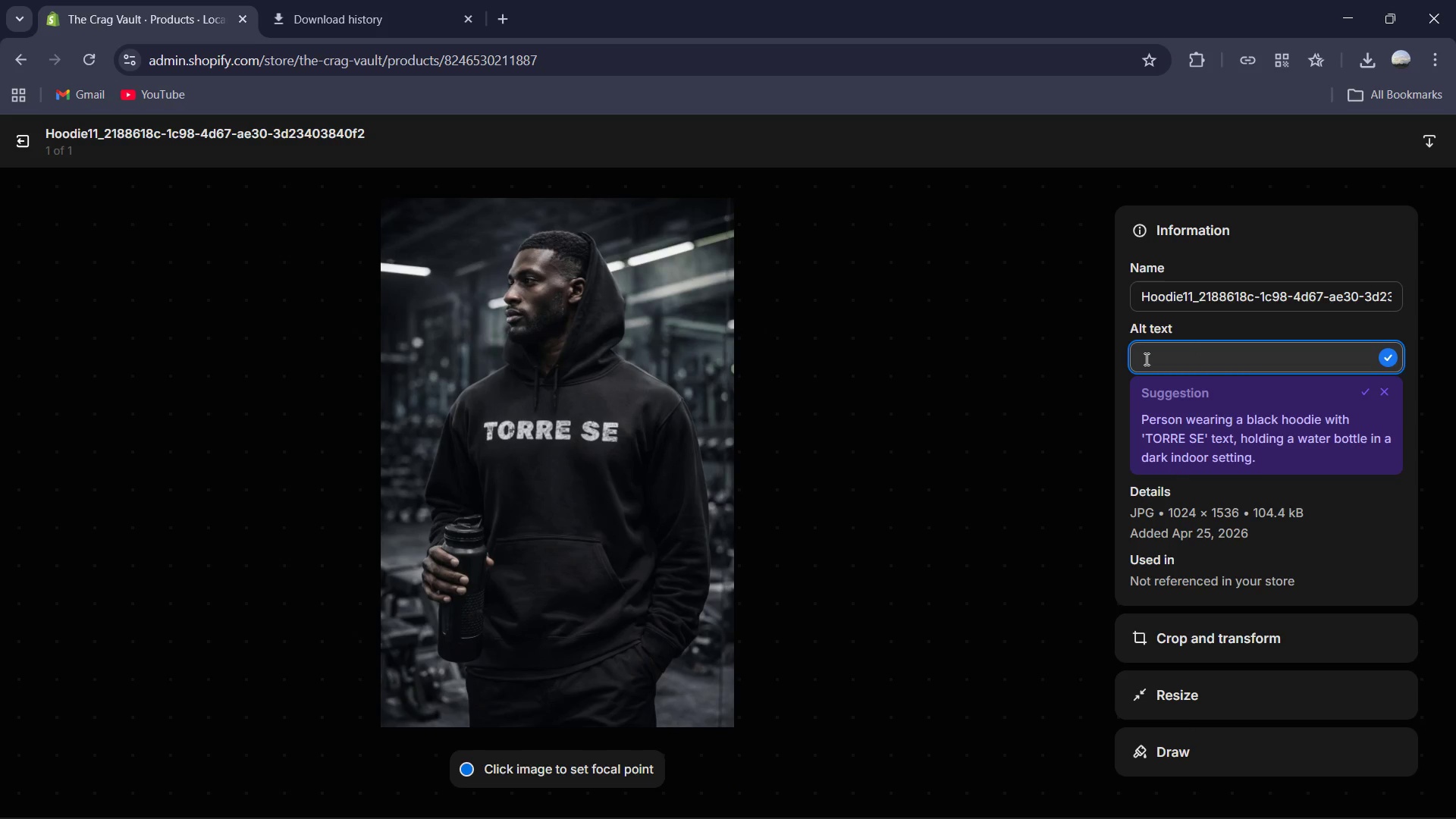 
type(Heavyweight charoal)
key(Backspace)
key(Backspace)
key(Backspace)
type(coal organic cotton hoos)
key(Backspace)
type(do)
key(Backspace)
type(ie with minimalist white text on the chest. )
 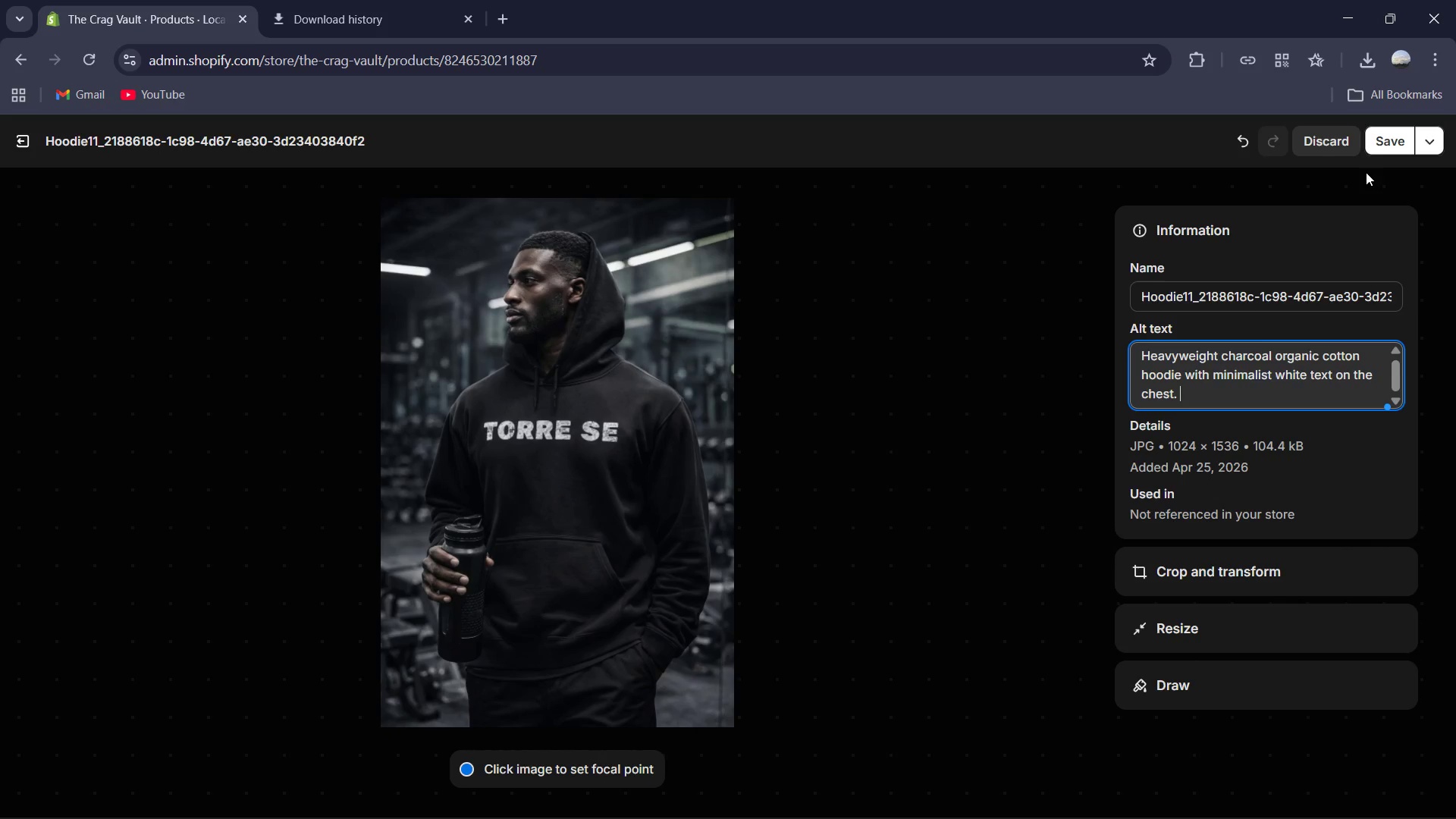 
left_click([1381, 138])
 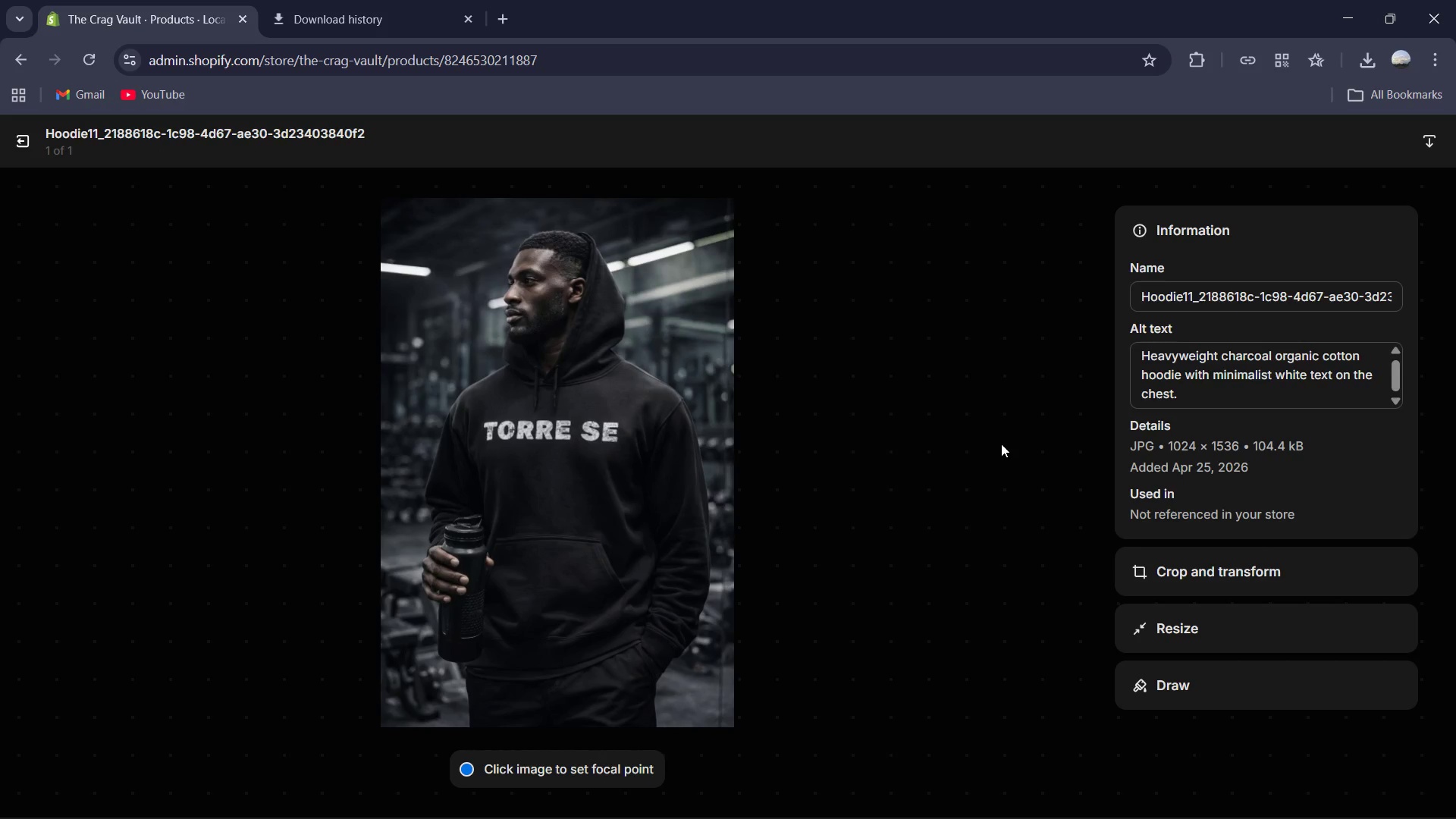 
wait(6.47)
 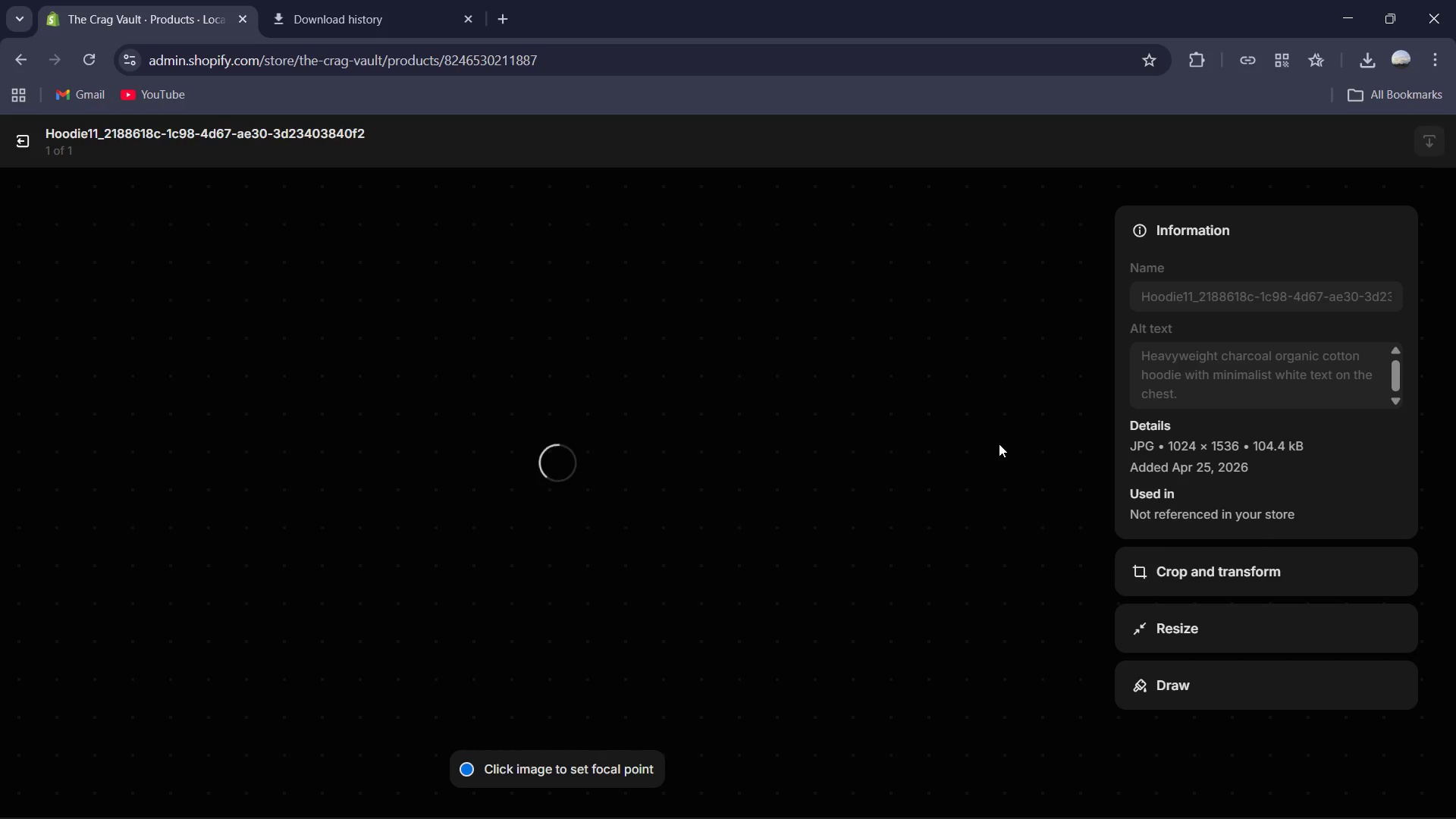 
left_click([16, 155])
 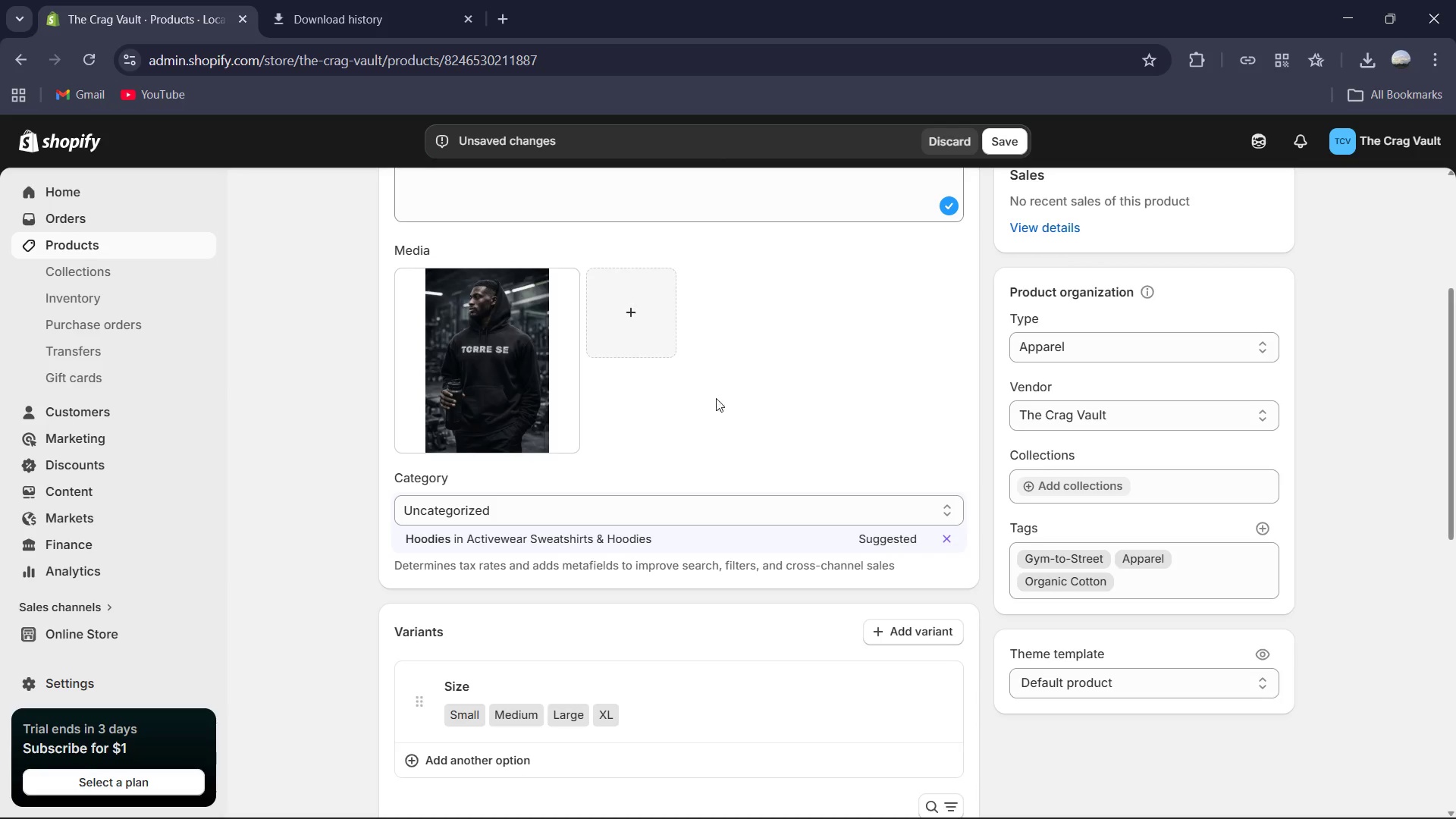 
scroll: coordinate [769, 436], scroll_direction: down, amount: 4.0
 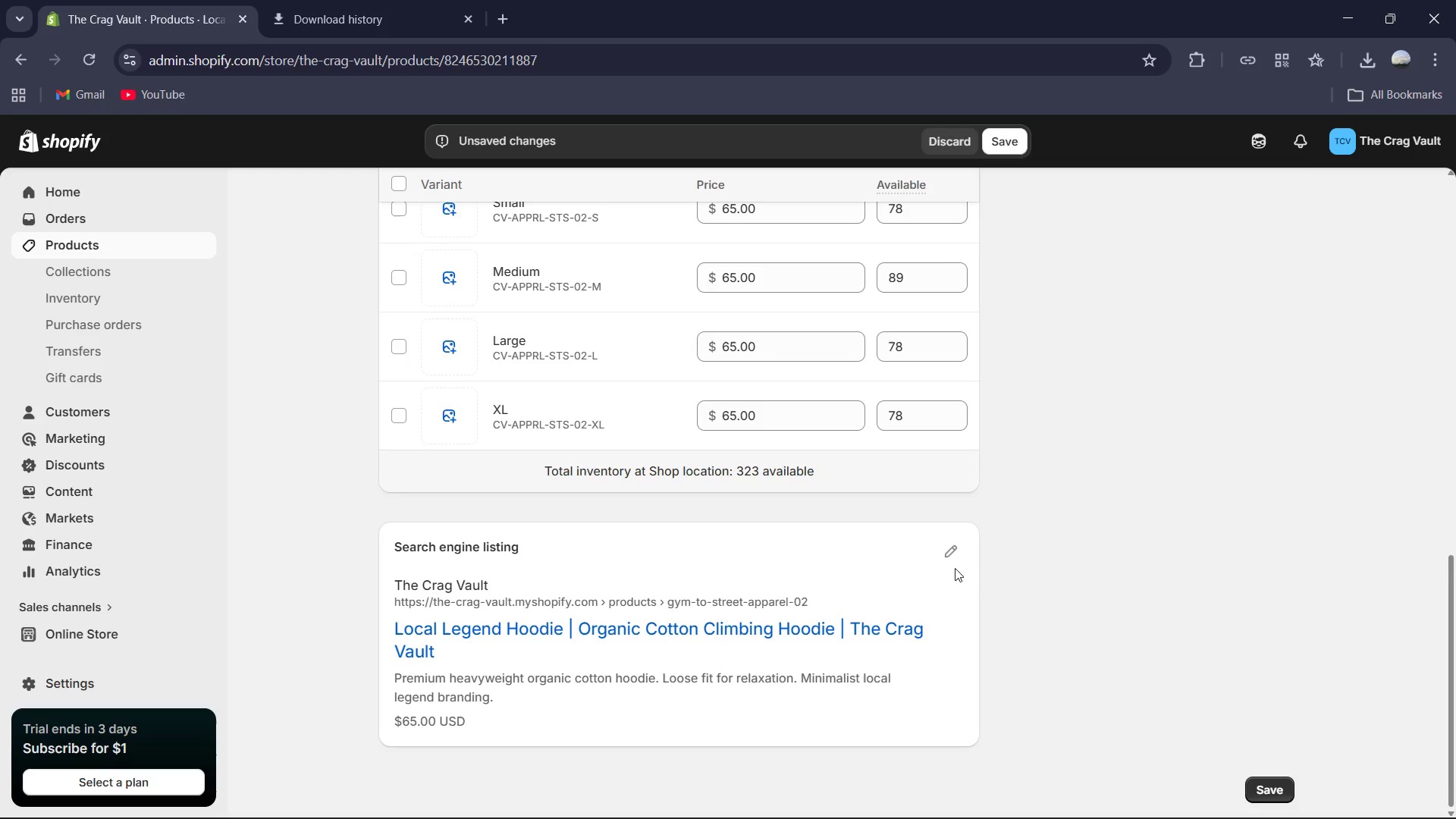 
left_click([954, 566])
 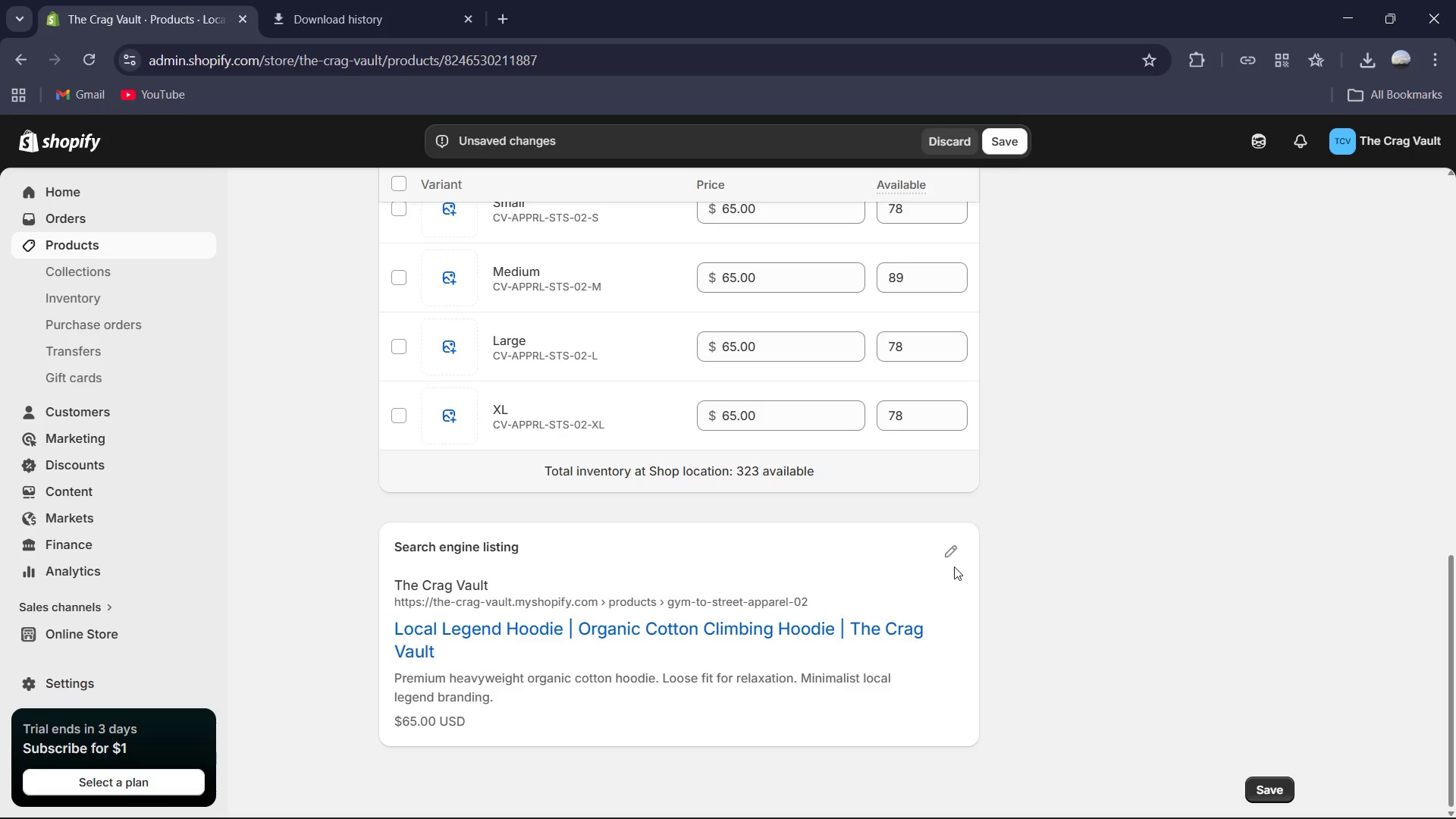 
left_click([949, 552])
 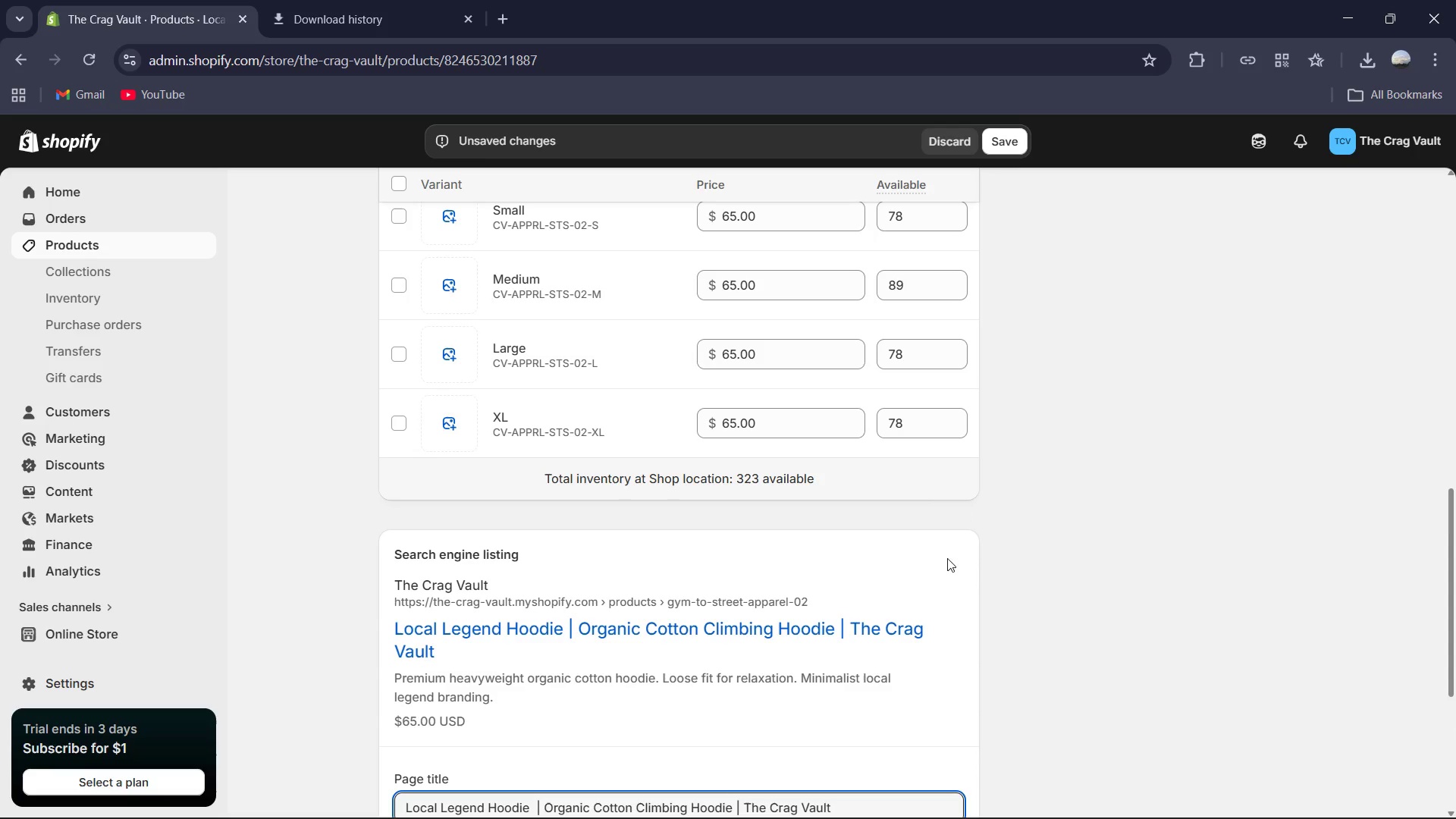 
scroll: coordinate [933, 570], scroll_direction: down, amount: 3.0
 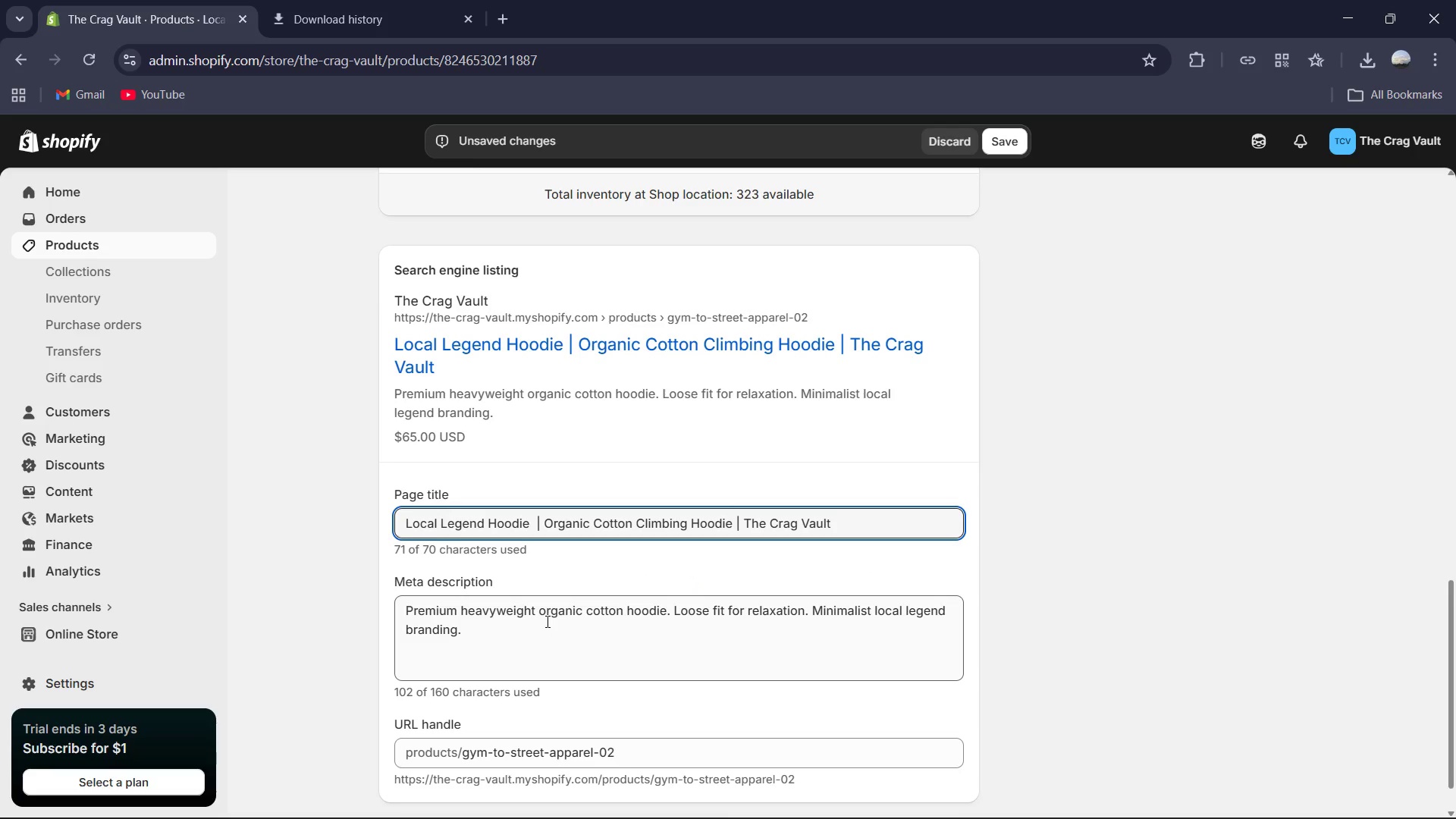 
left_click([546, 621])
 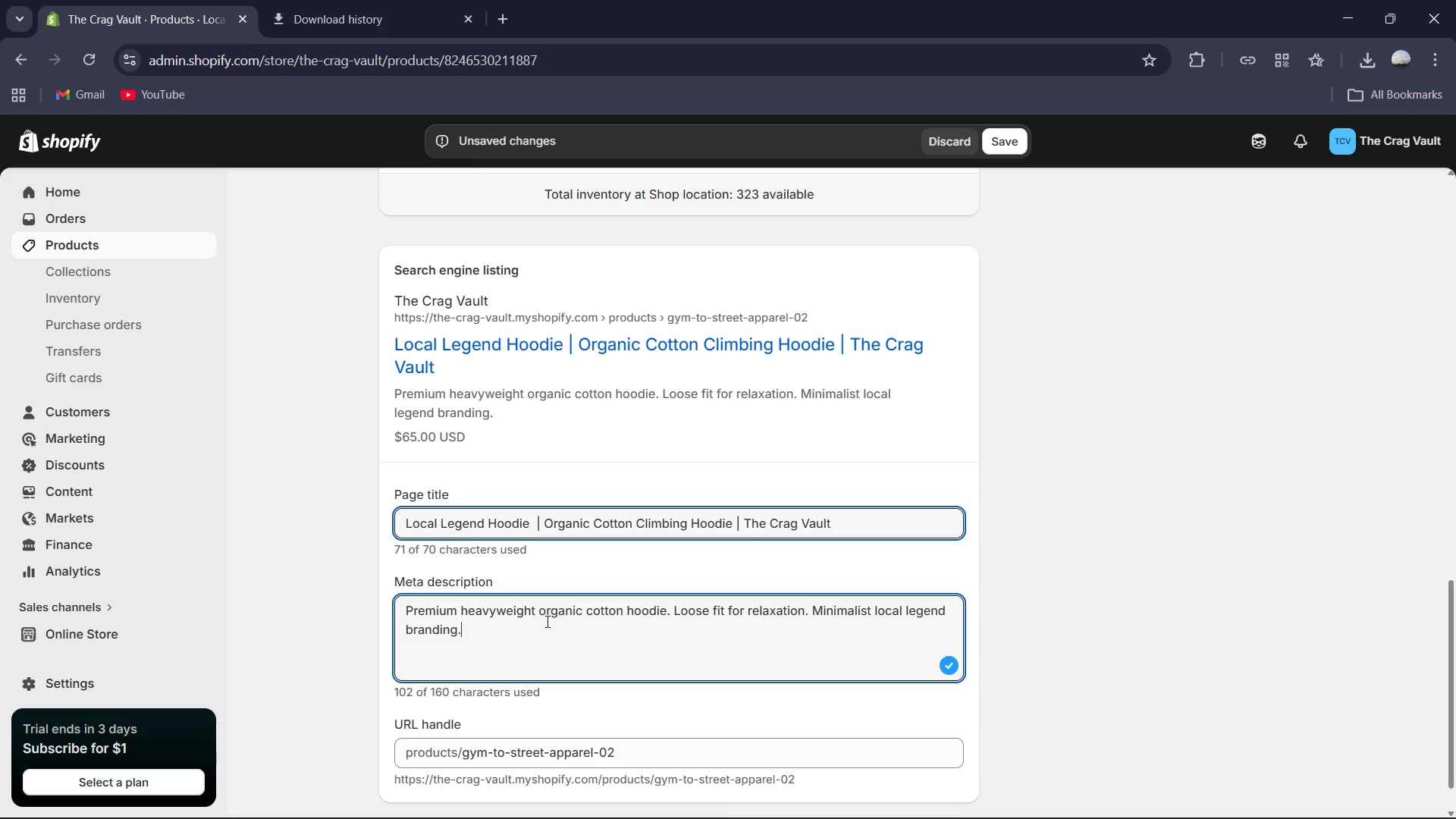 
key(Backspace)
type( and a double-lined hood for post )
key(Backspace)
type(-climb warmth )
key(Backspace)
type(.)
 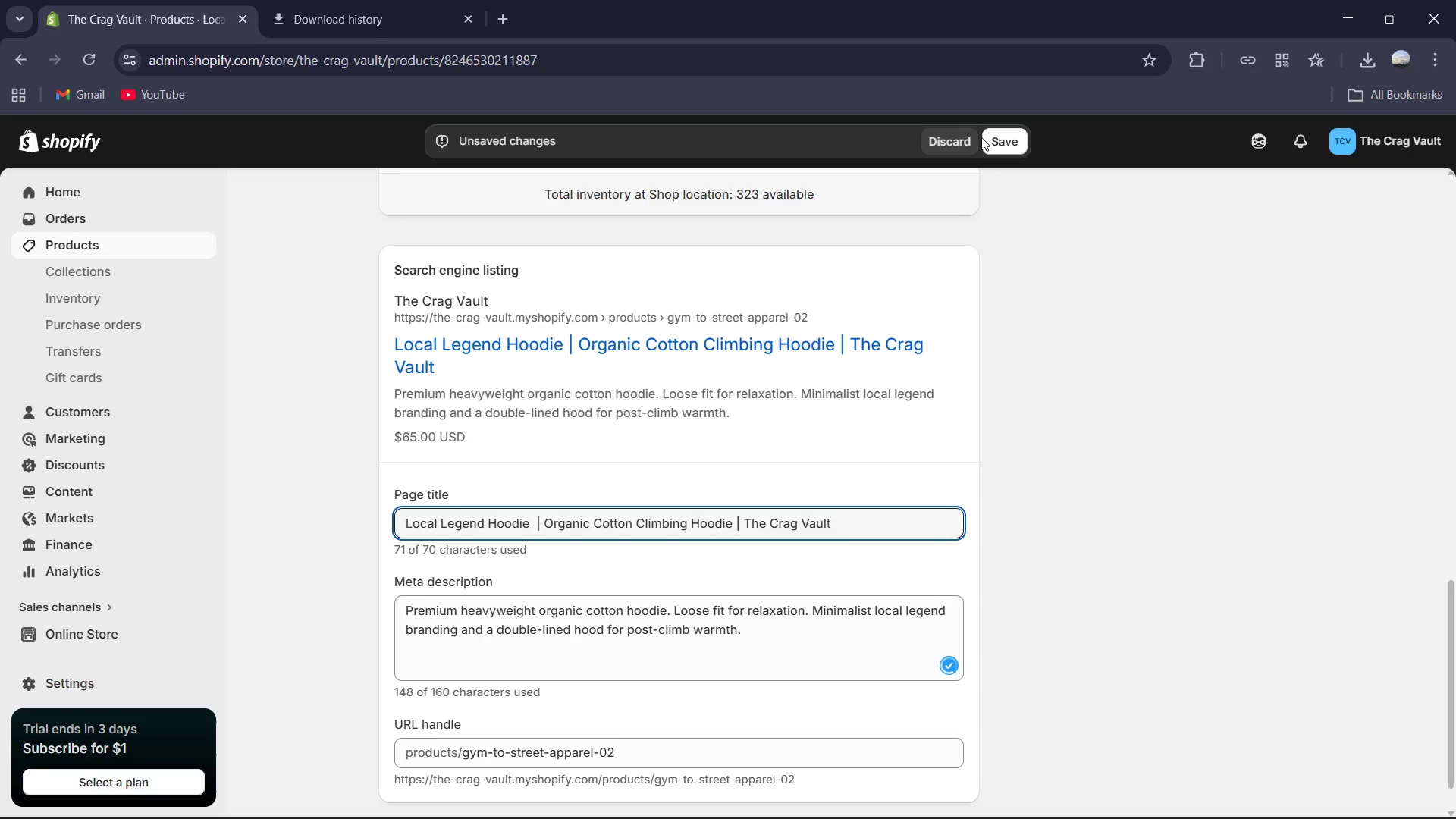 
left_click([1006, 145])
 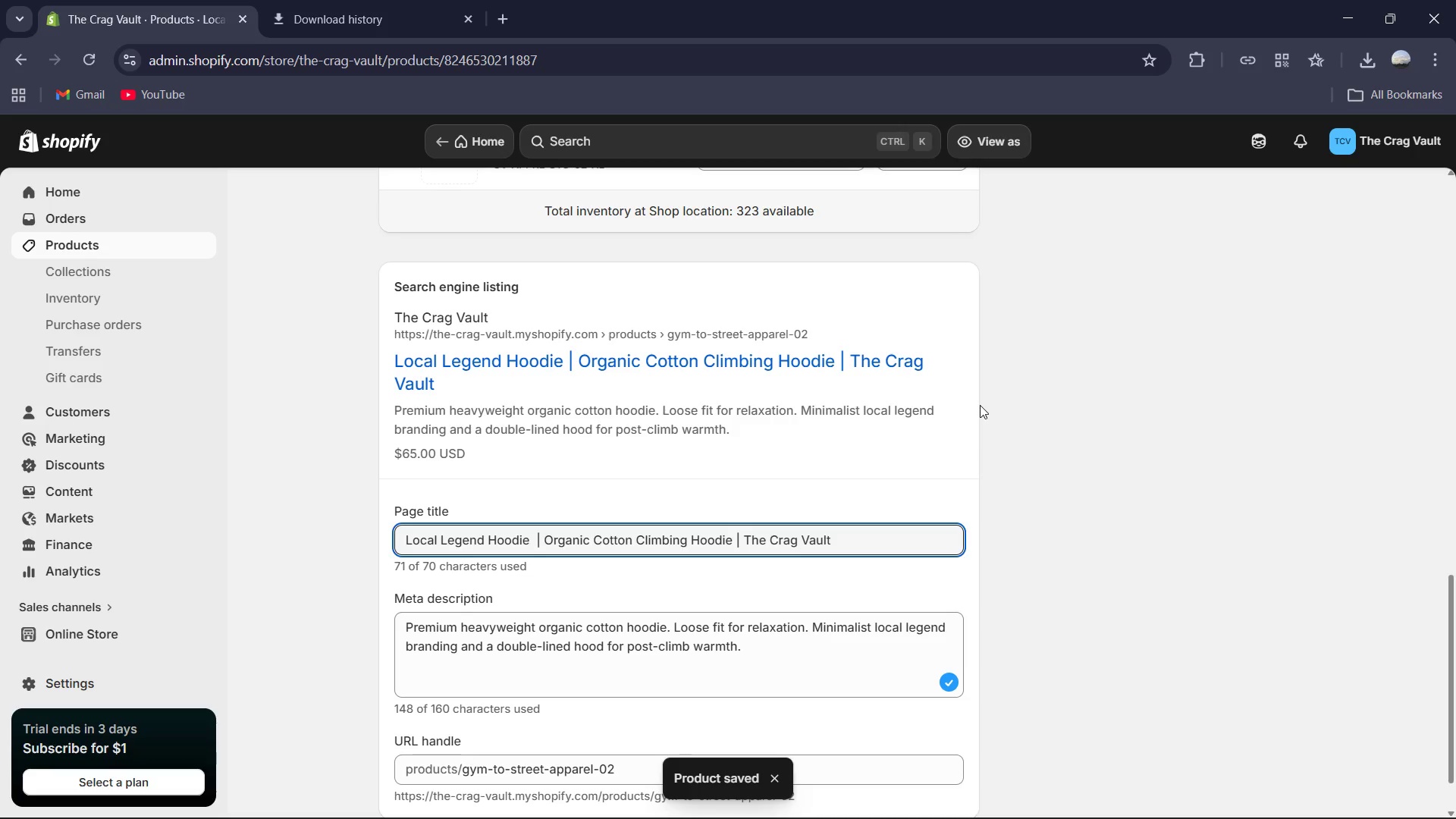 
wait(7.95)
 